 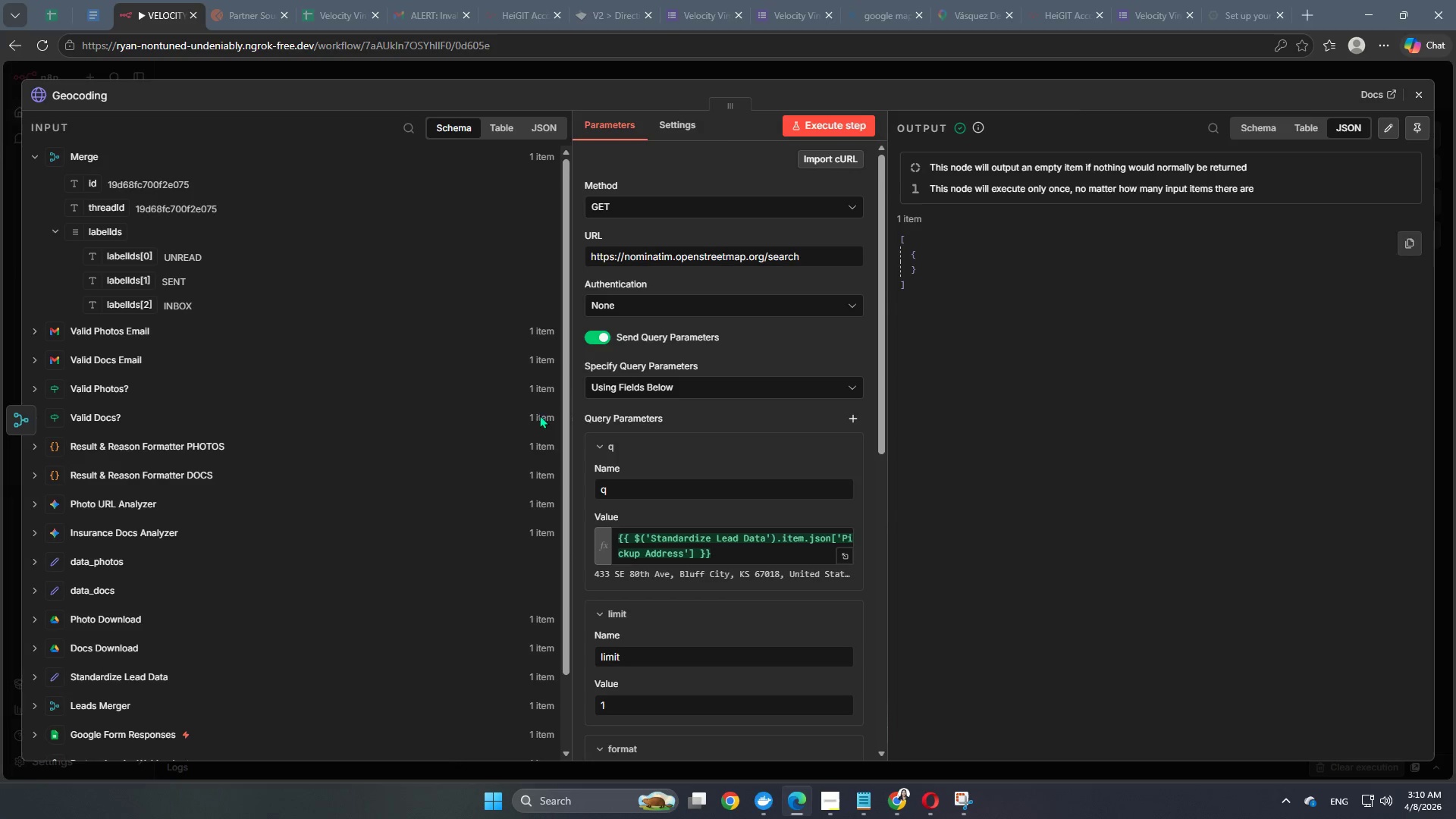 
double_click([1140, 350])
 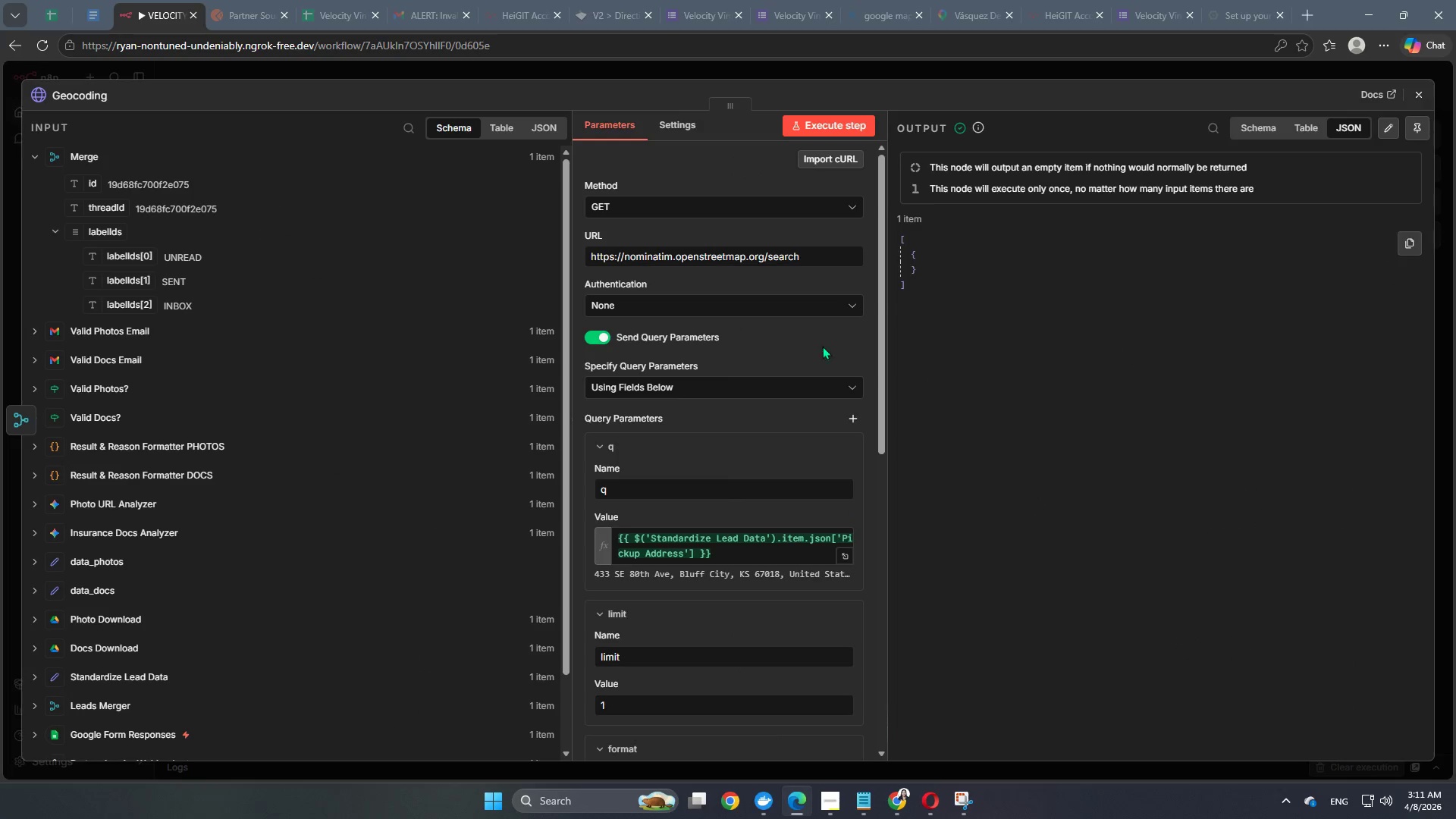 
scroll: coordinate [698, 442], scroll_direction: down, amount: 2.0
 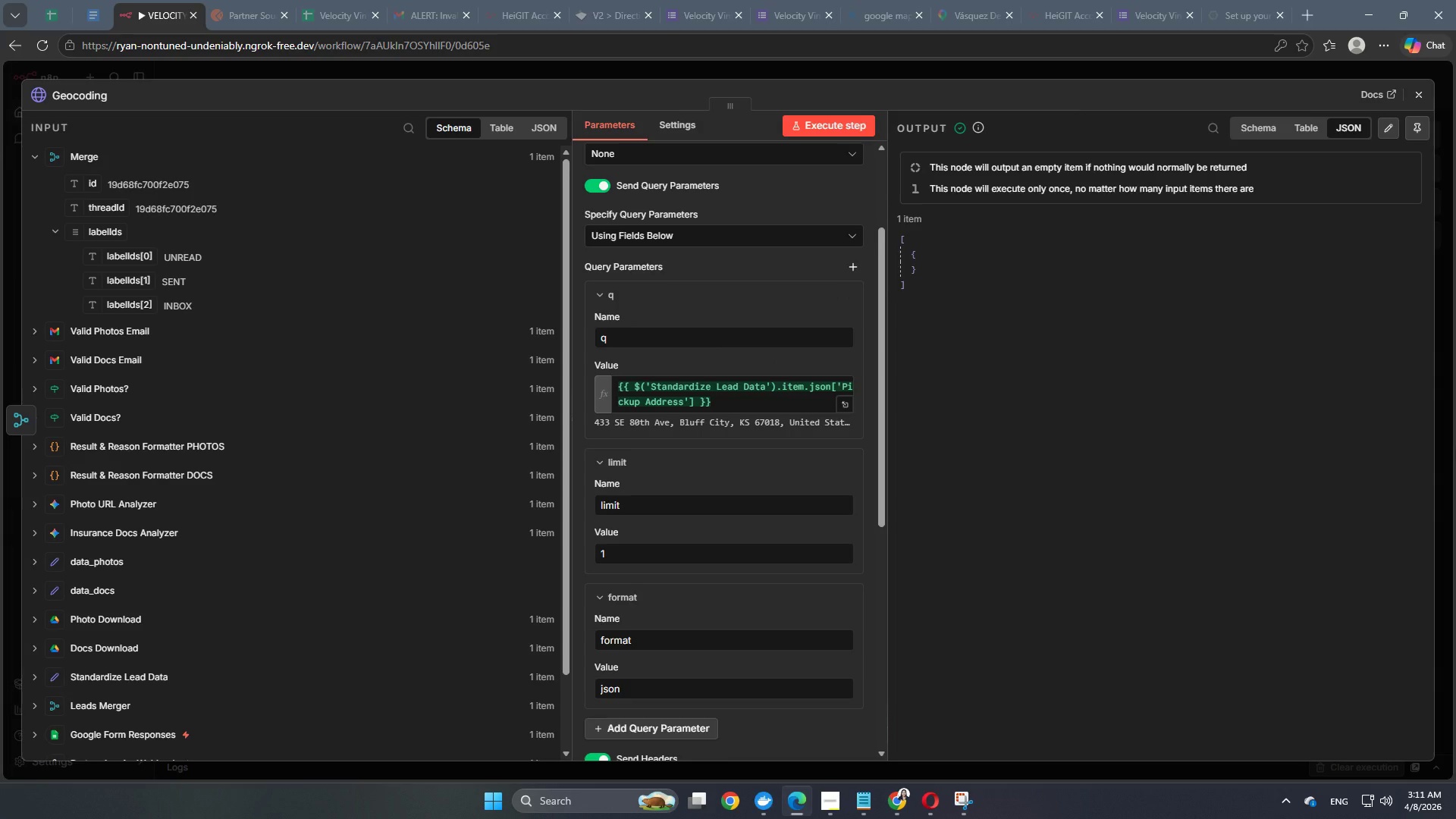 
wait(35.43)
 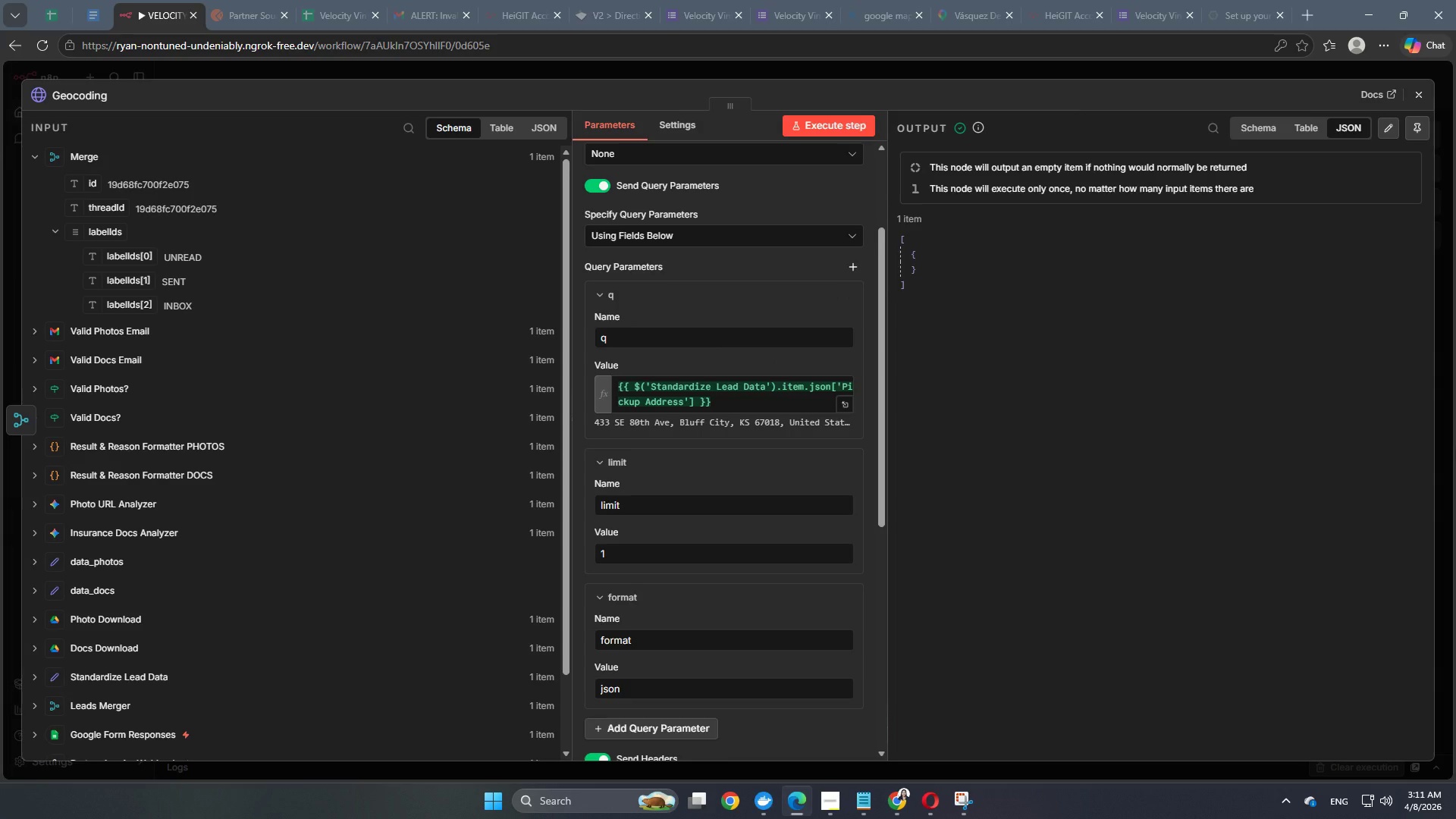 
left_click([926, 64])
 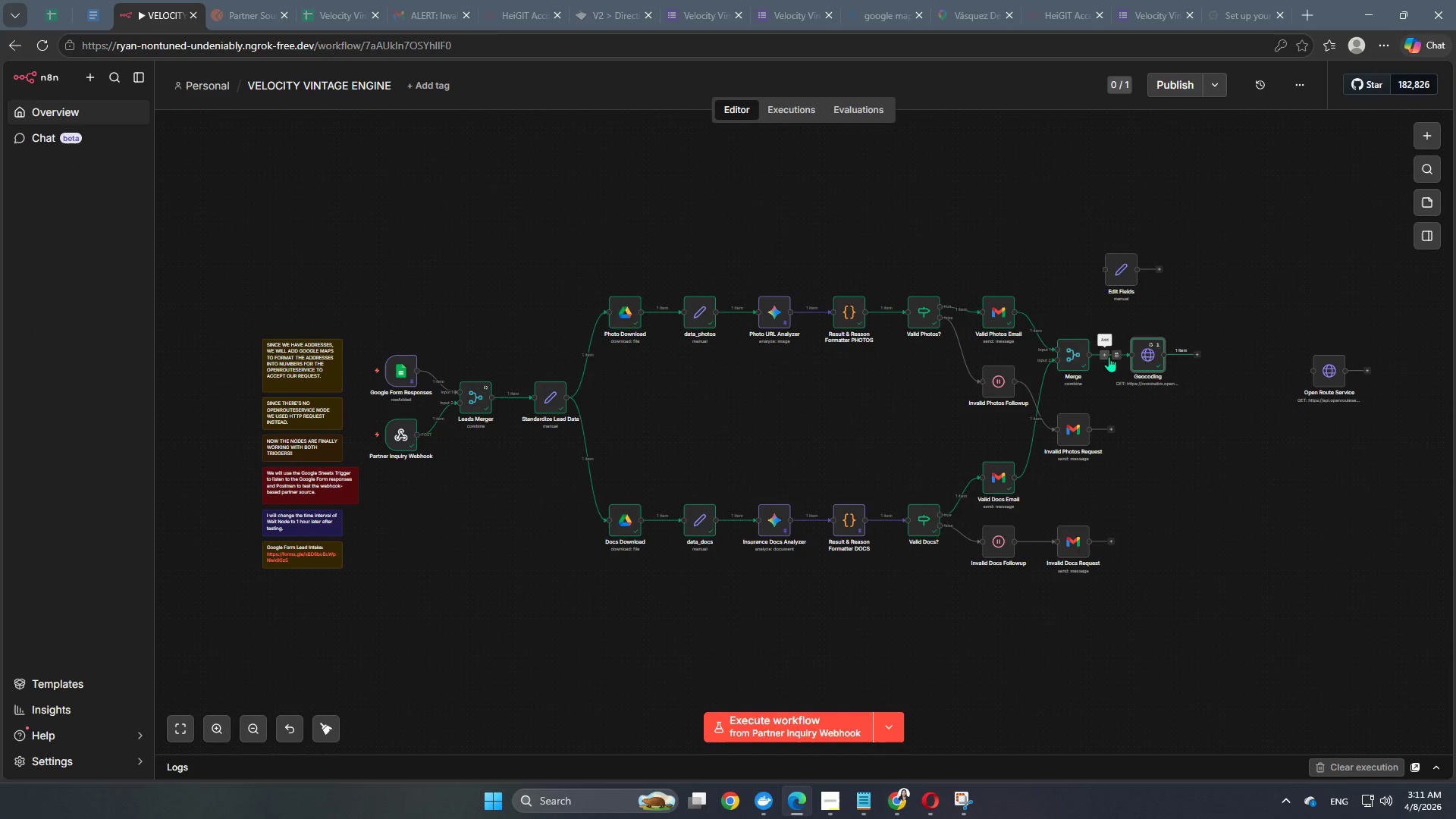 
left_click([1106, 357])
 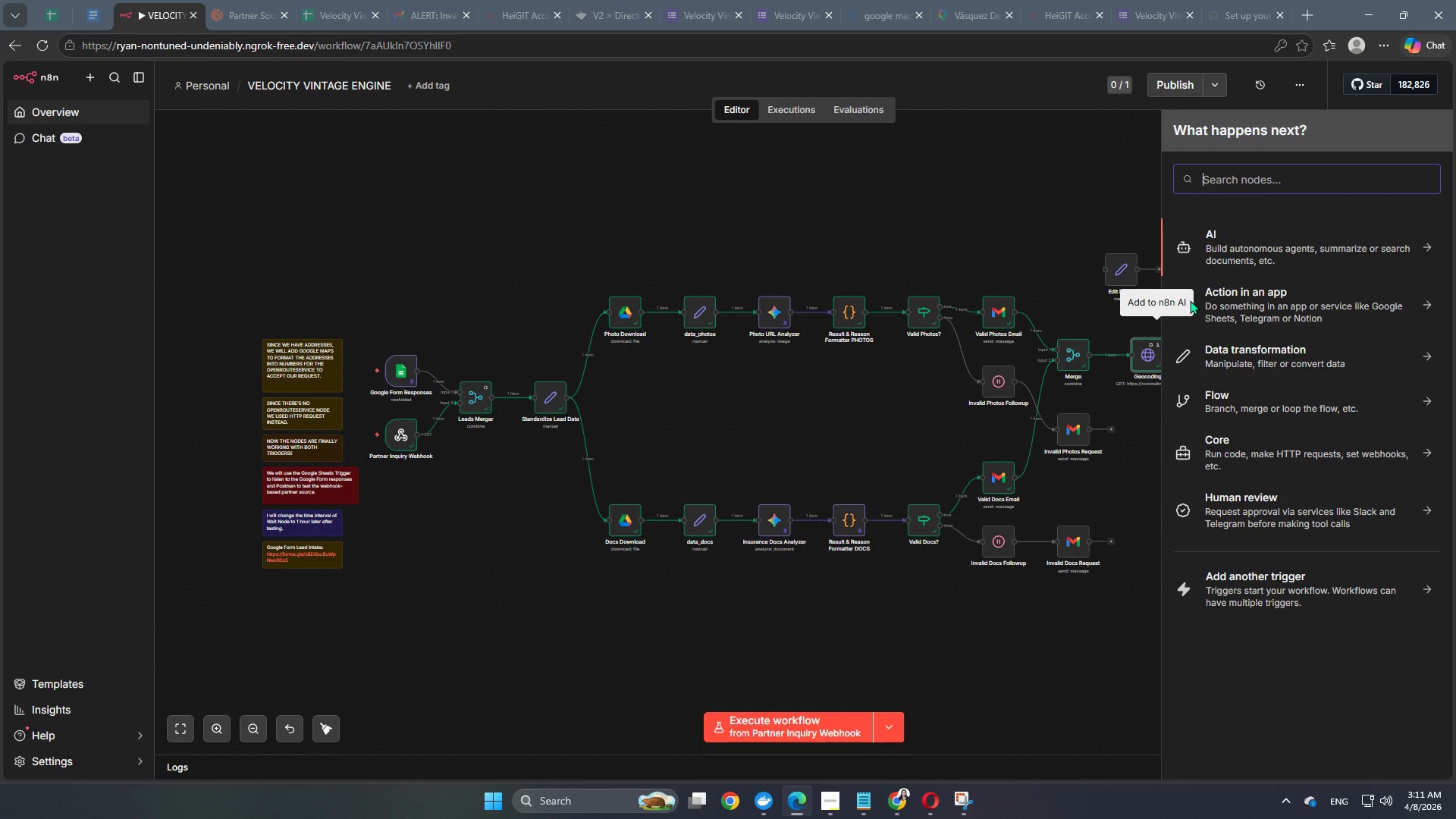 
type(code)
 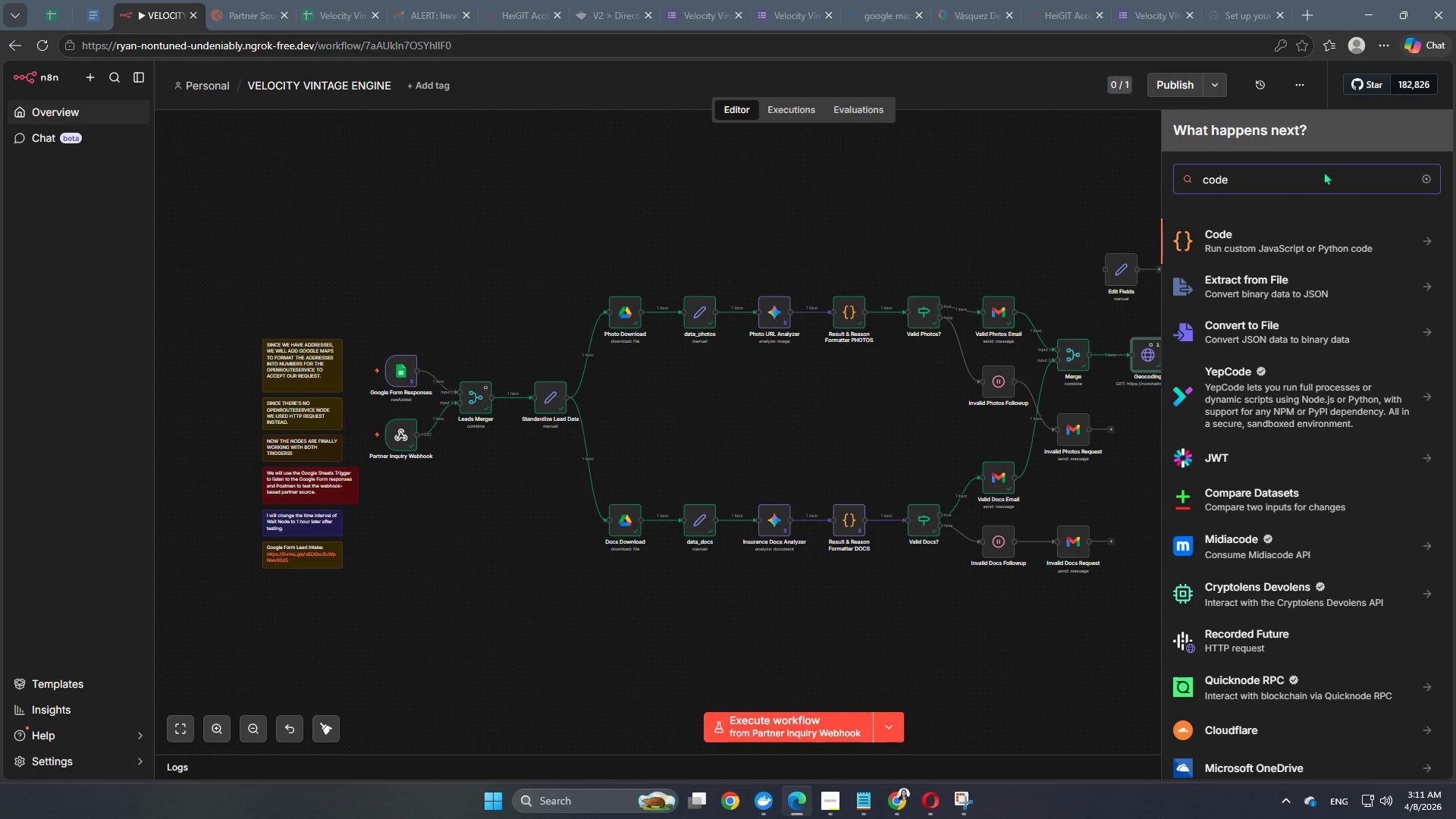 
left_click([1289, 242])
 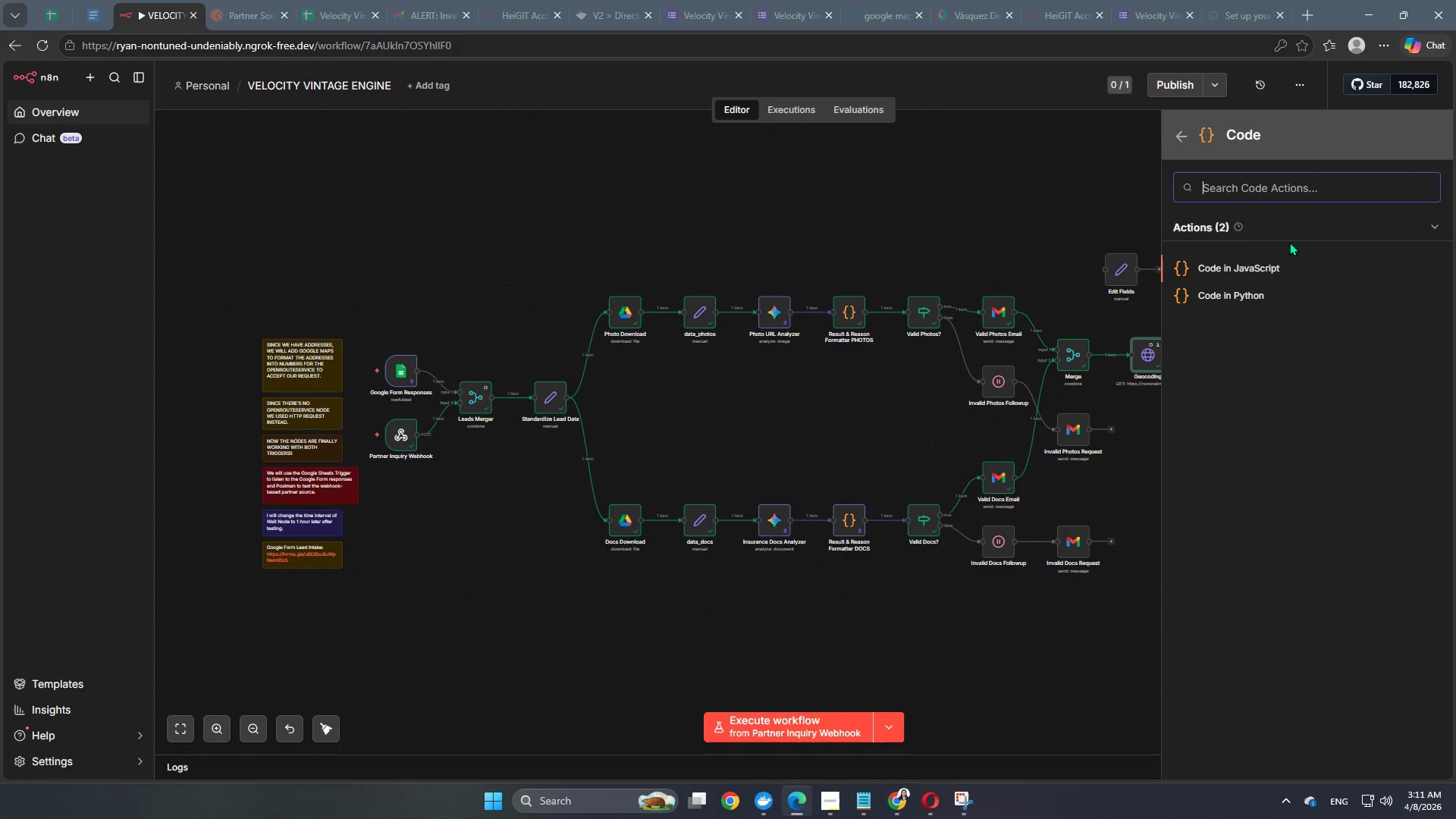 
left_click([1254, 264])
 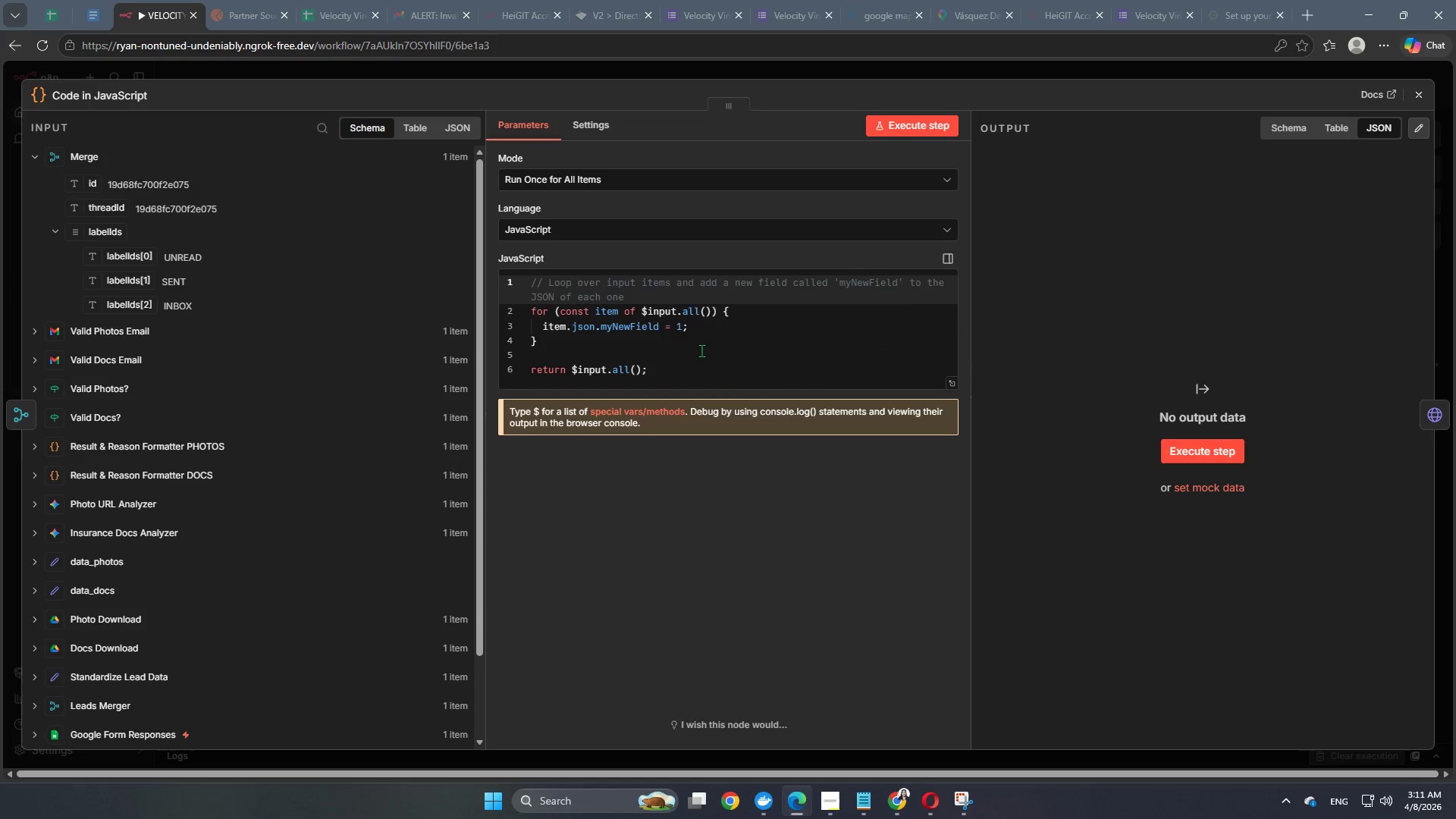 
left_click_drag(start_coordinate=[686, 371], to_coordinate=[513, 274])
 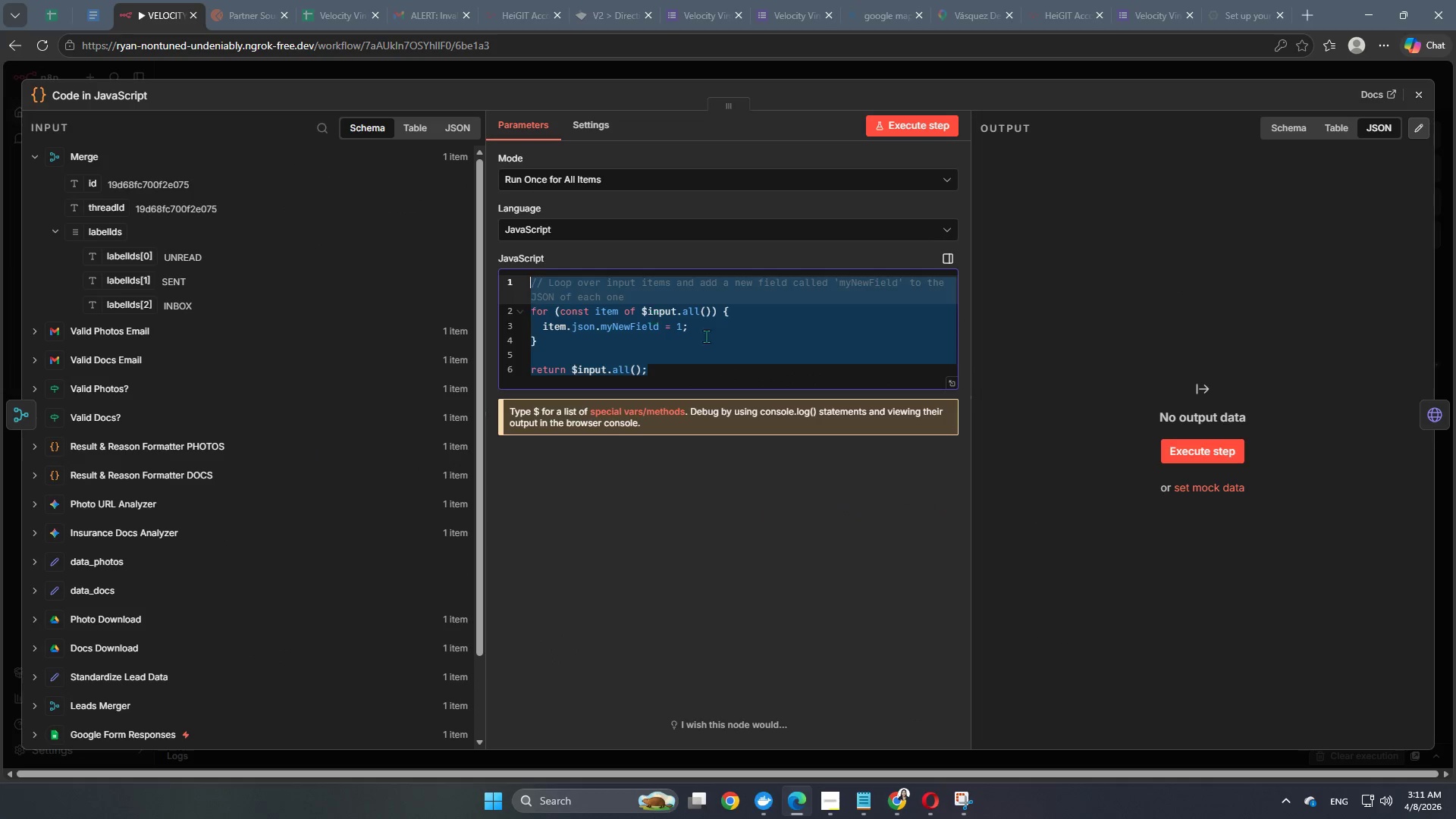 
key(Backspace)
 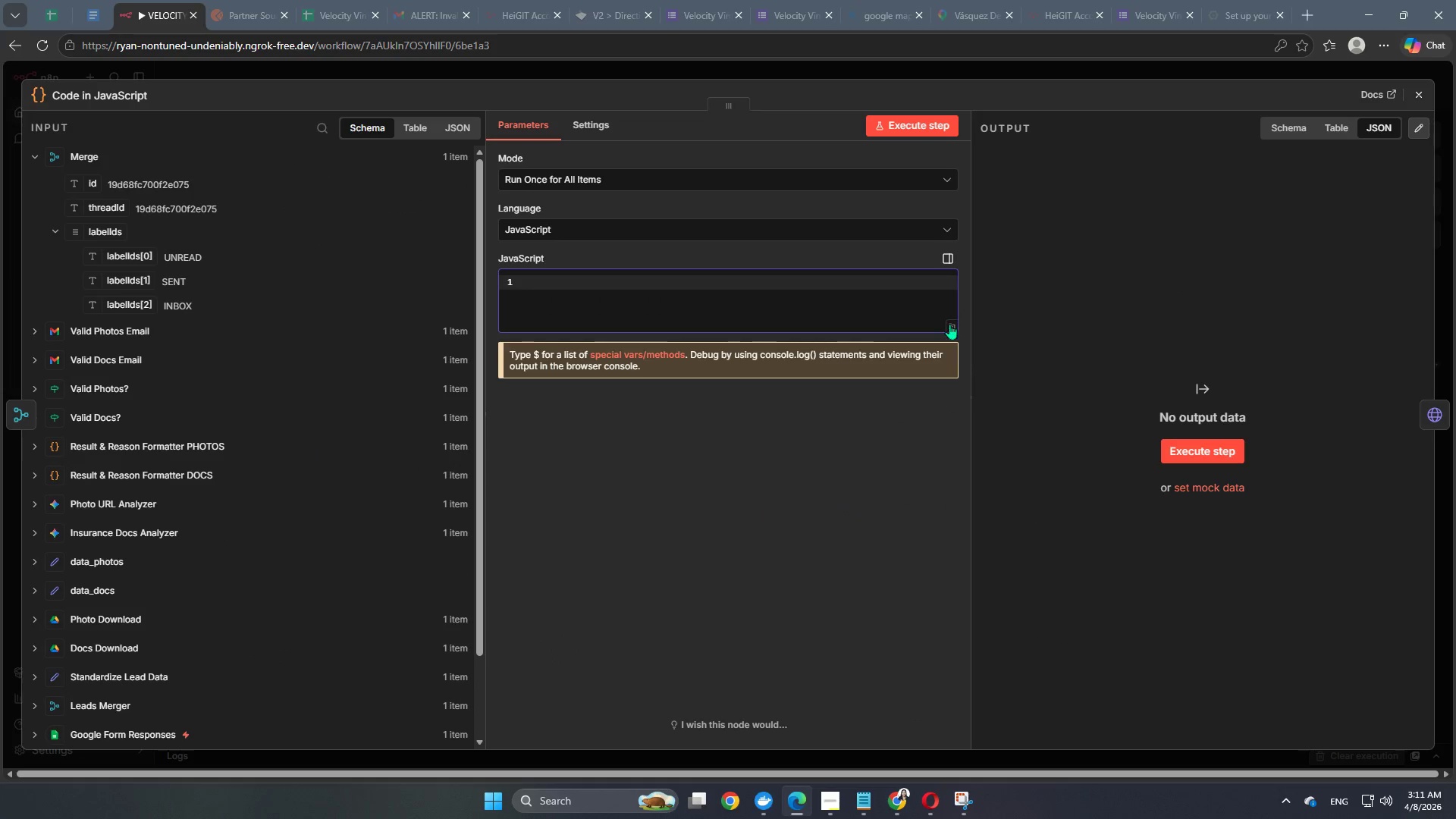 
left_click([951, 331])
 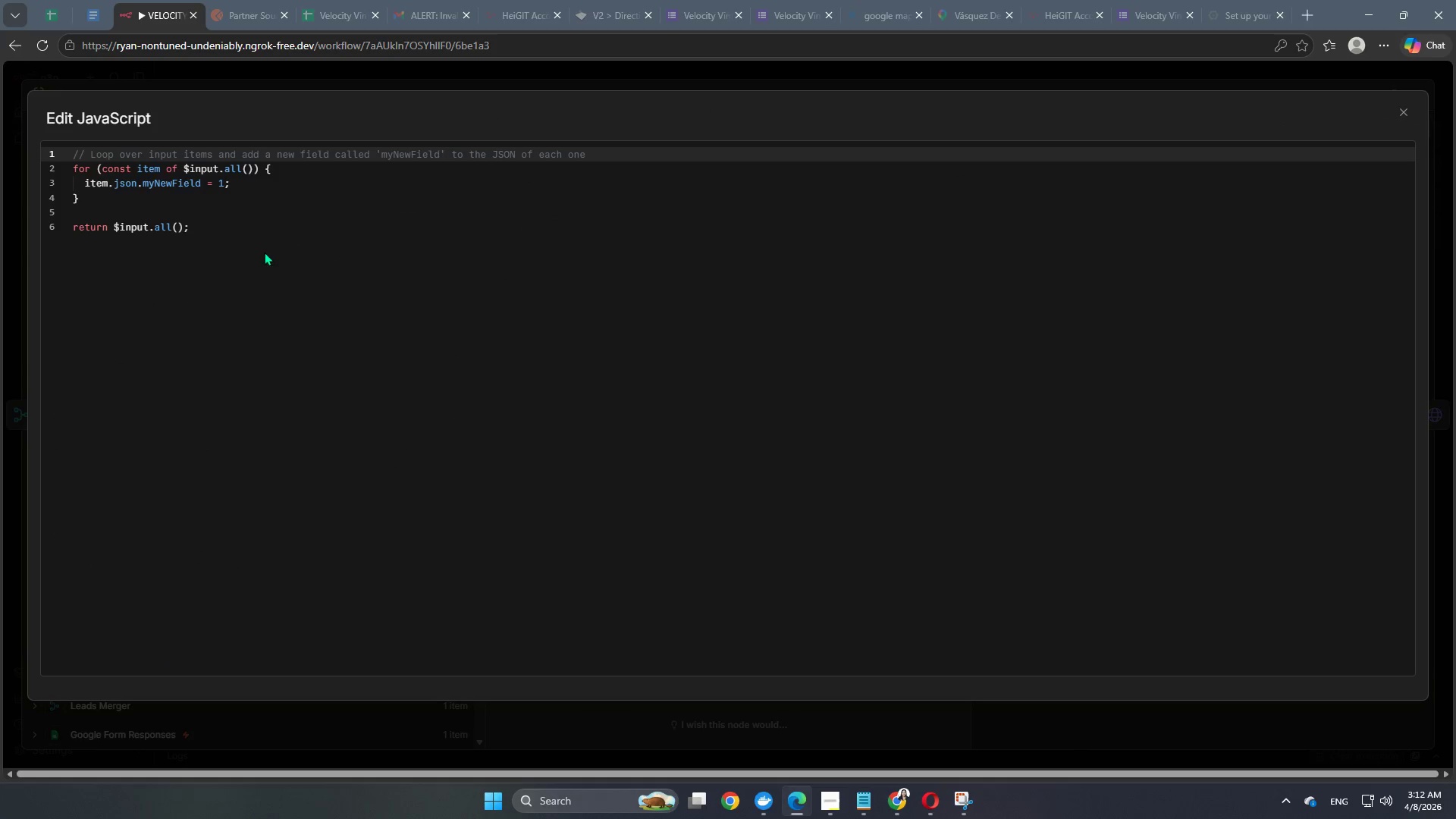 
left_click_drag(start_coordinate=[253, 238], to_coordinate=[0, 123])
 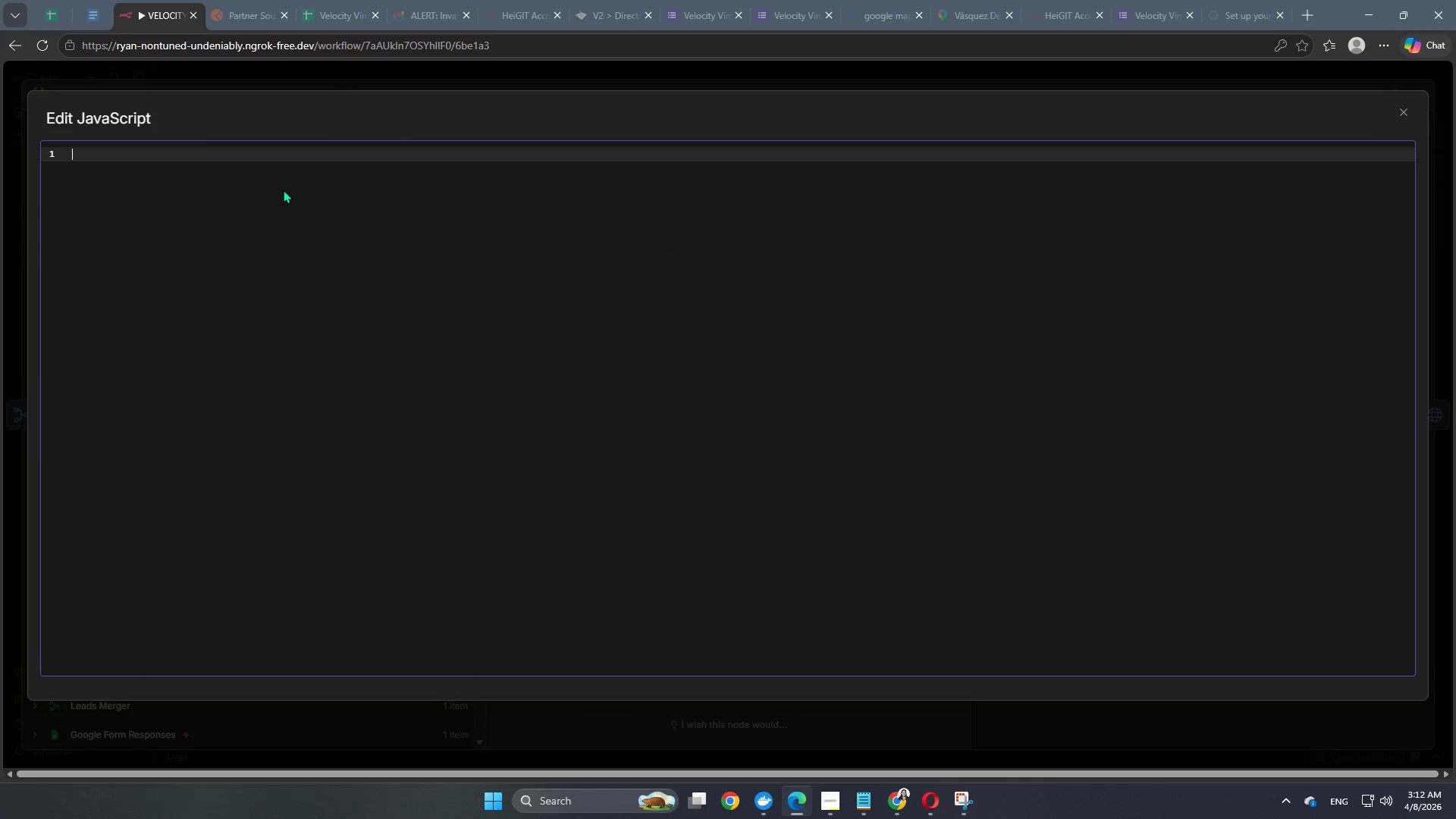 
key(Backspace)
 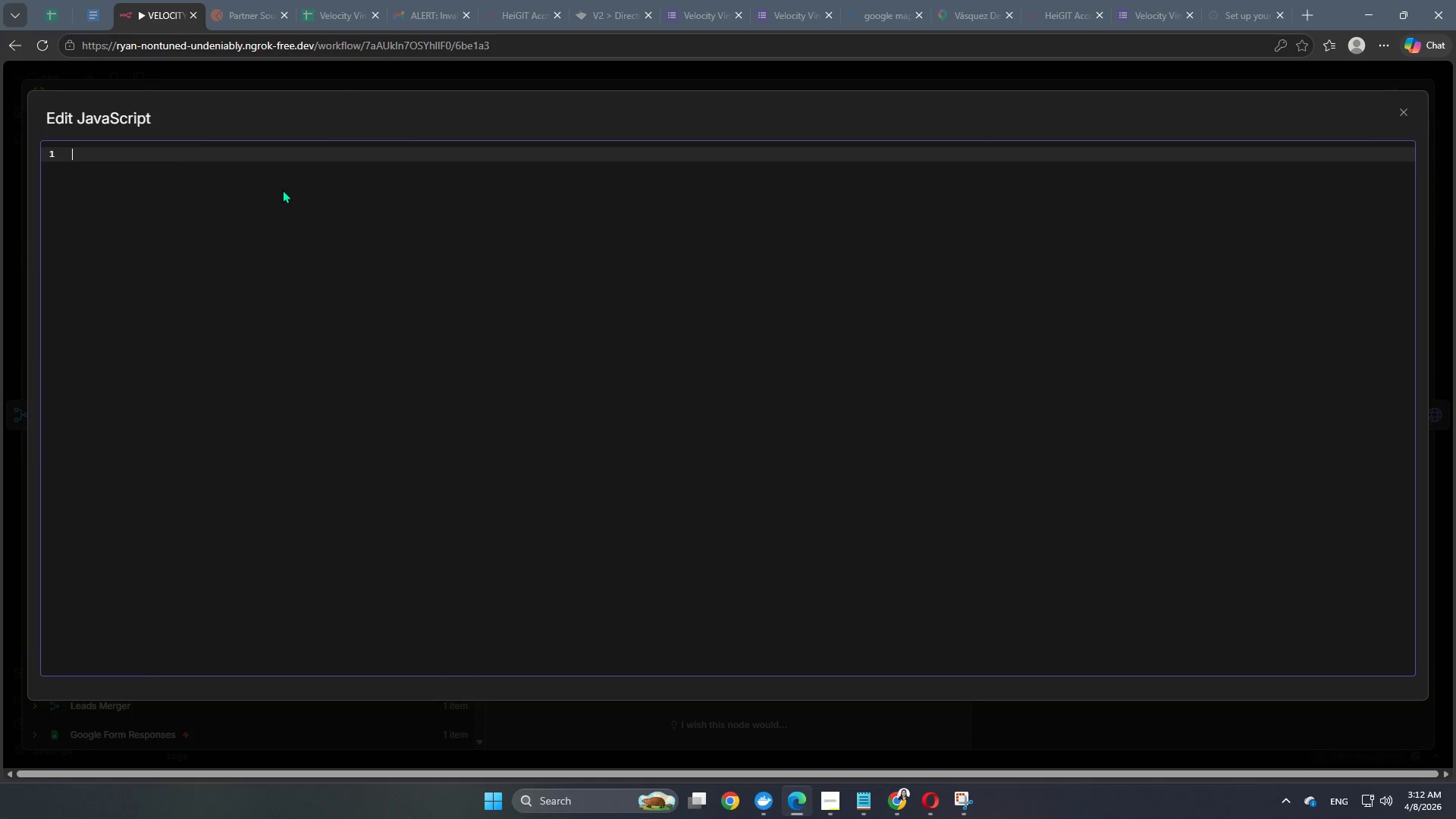 
key(Backspace)
 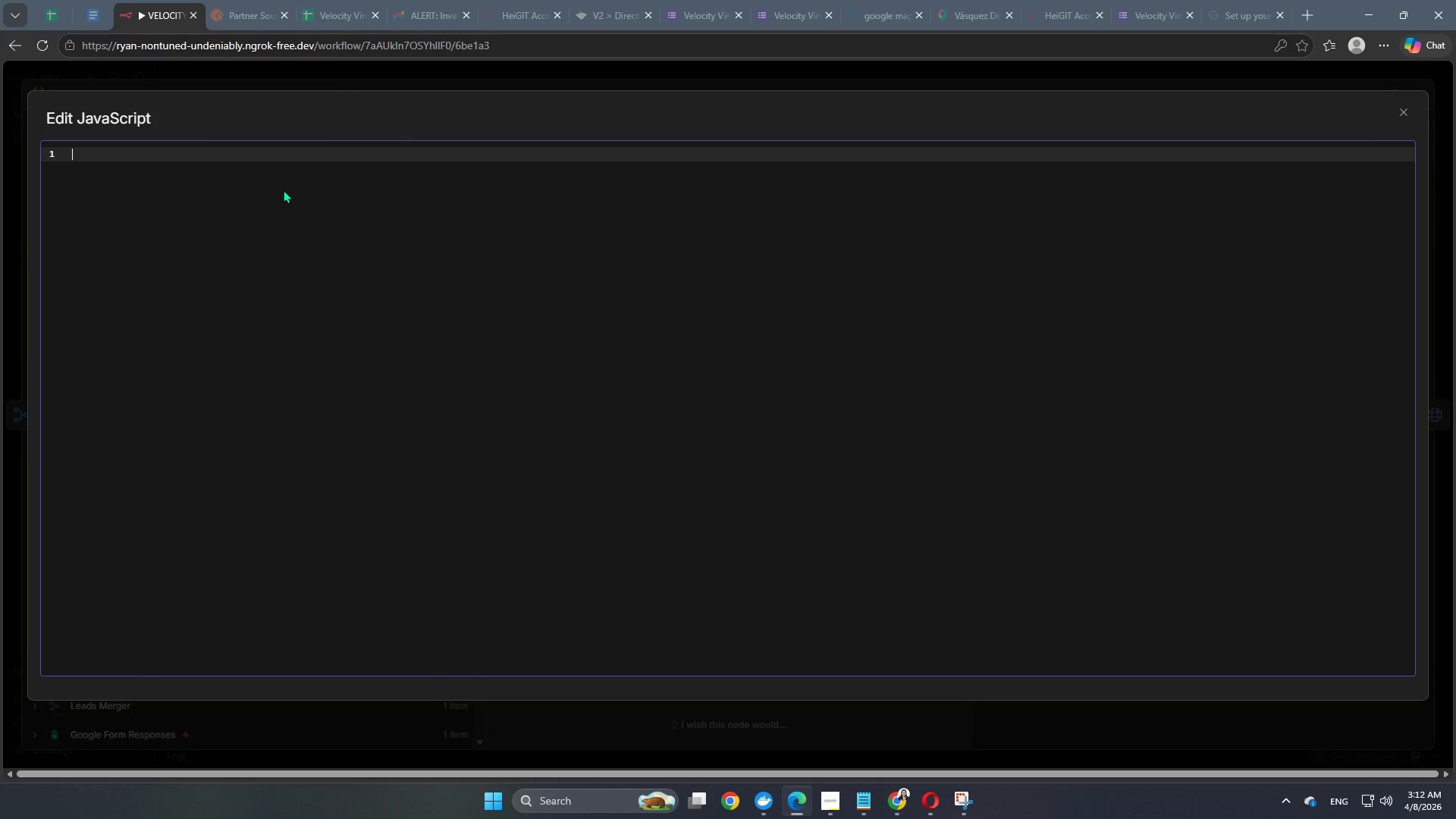 
key(Backspace)
 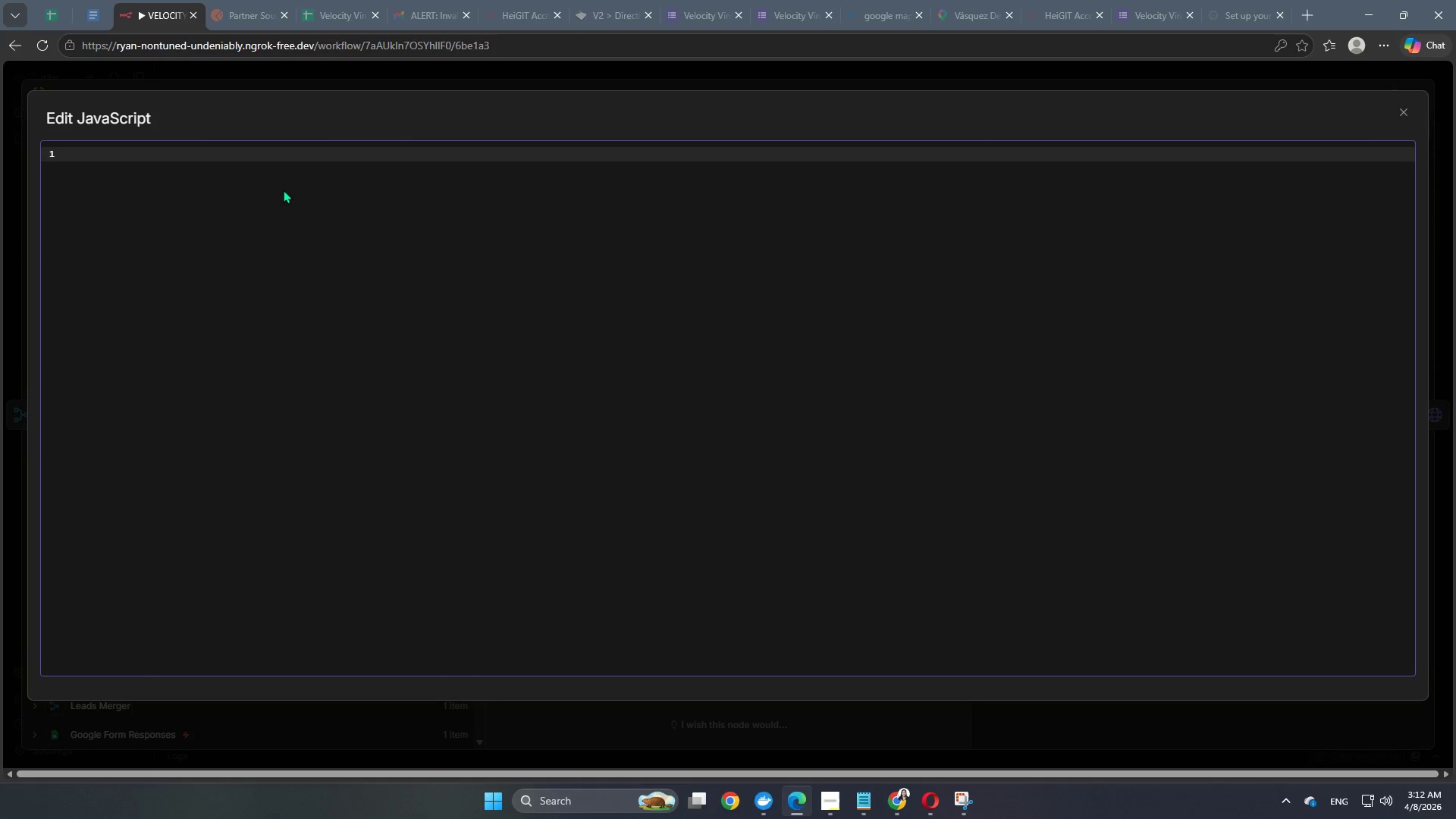 
key(Backspace)
 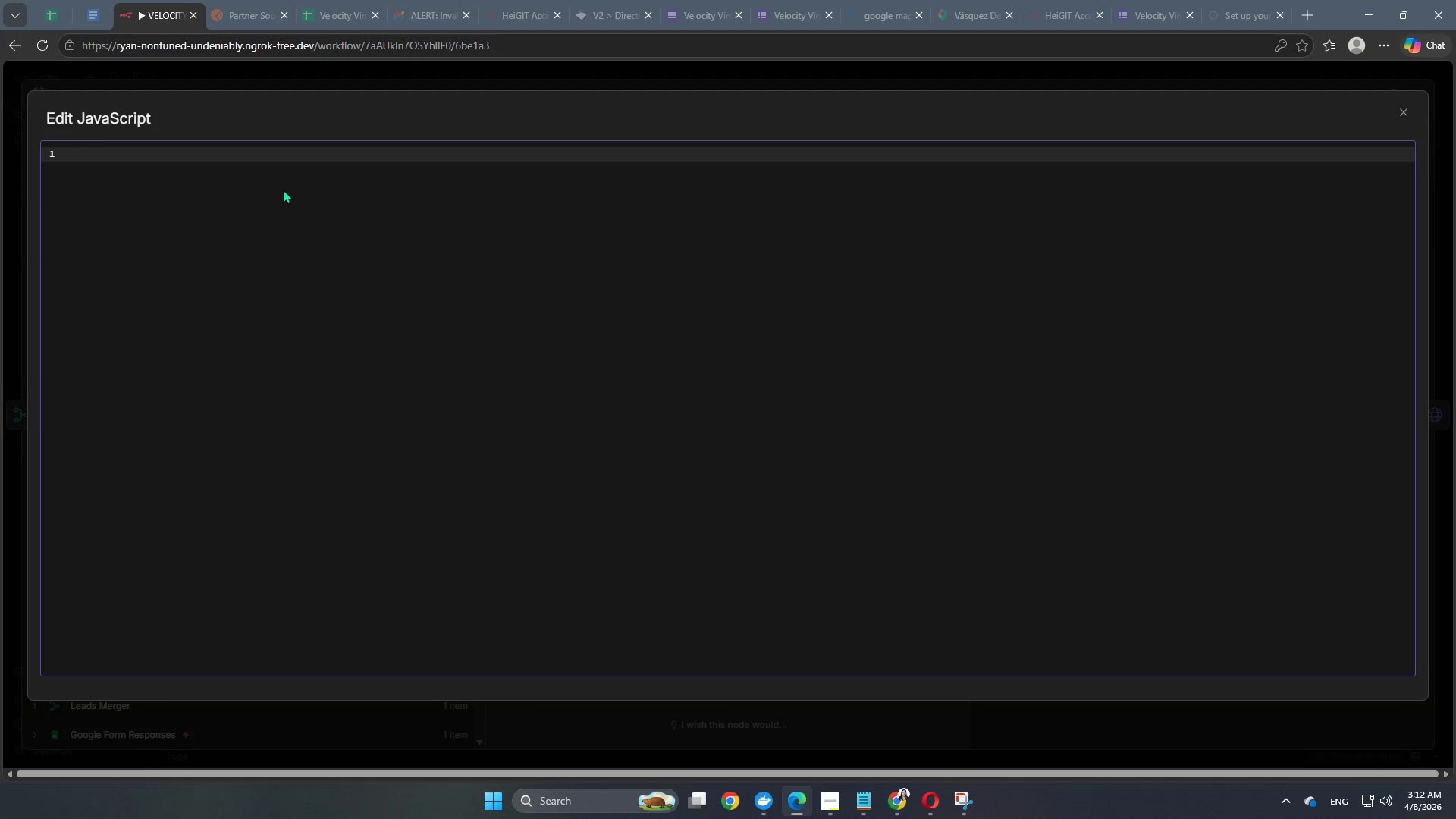 
type(return [)
 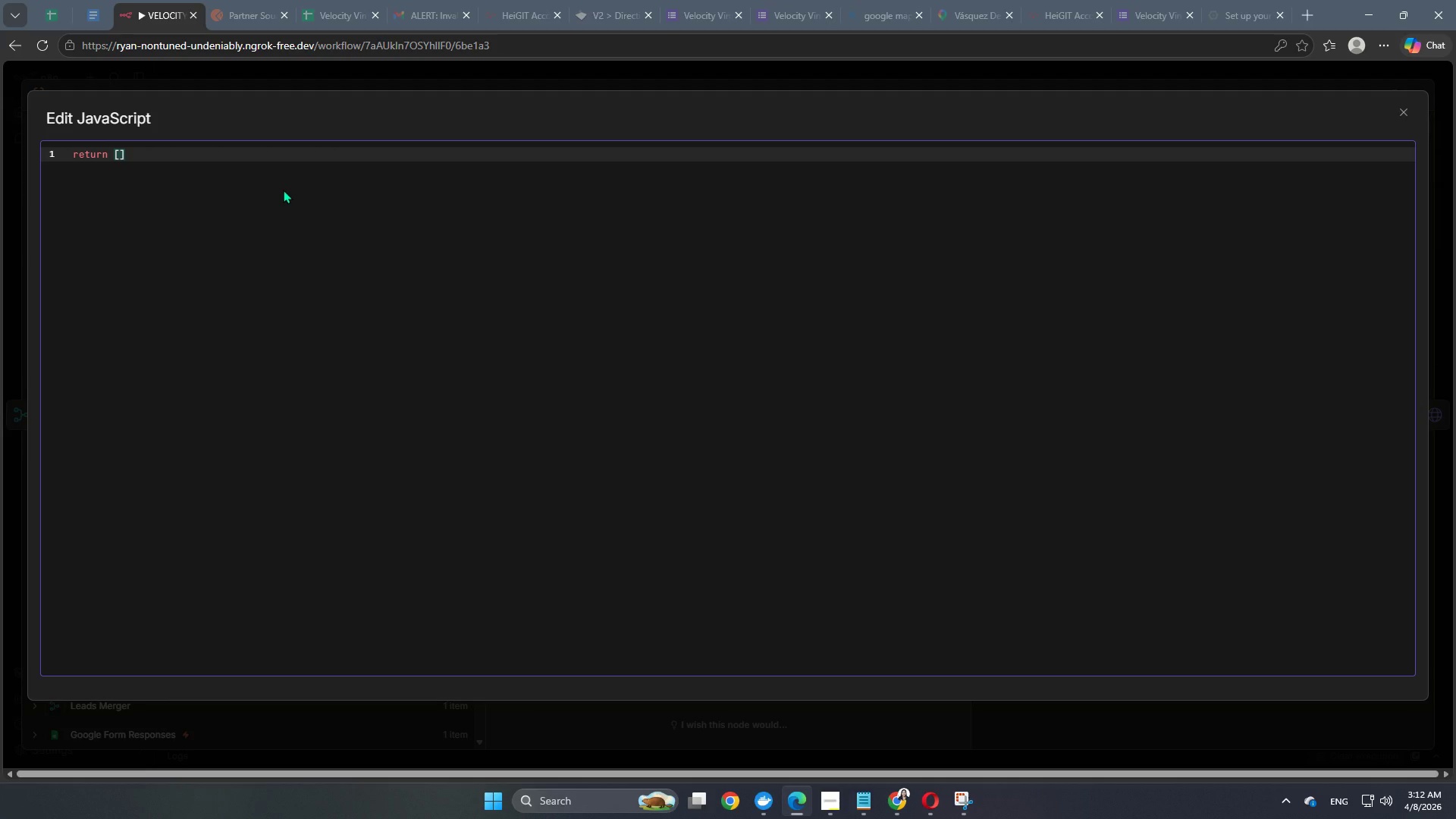 
key(Enter)
 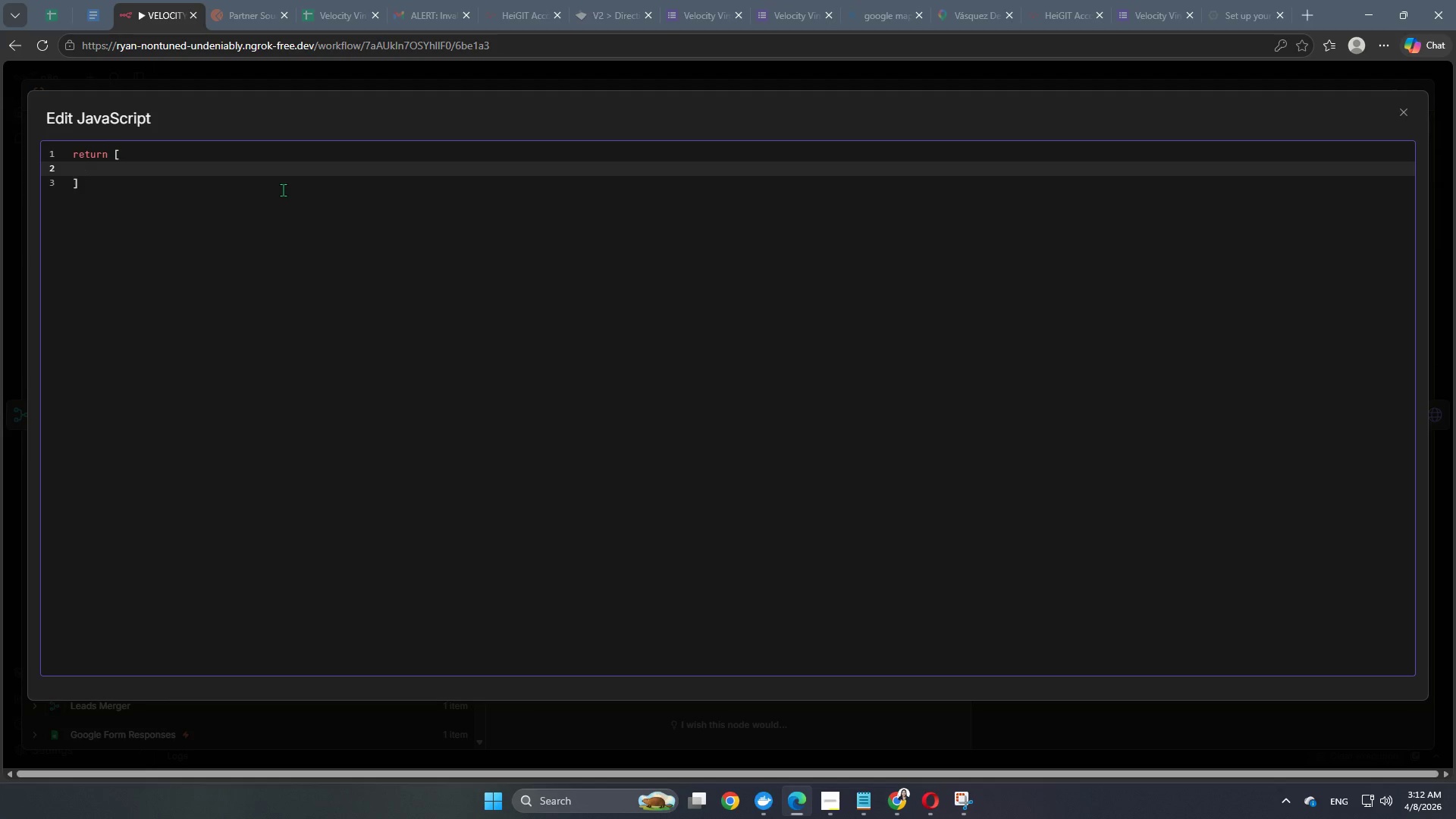 
key(Shift+BracketLeft)
 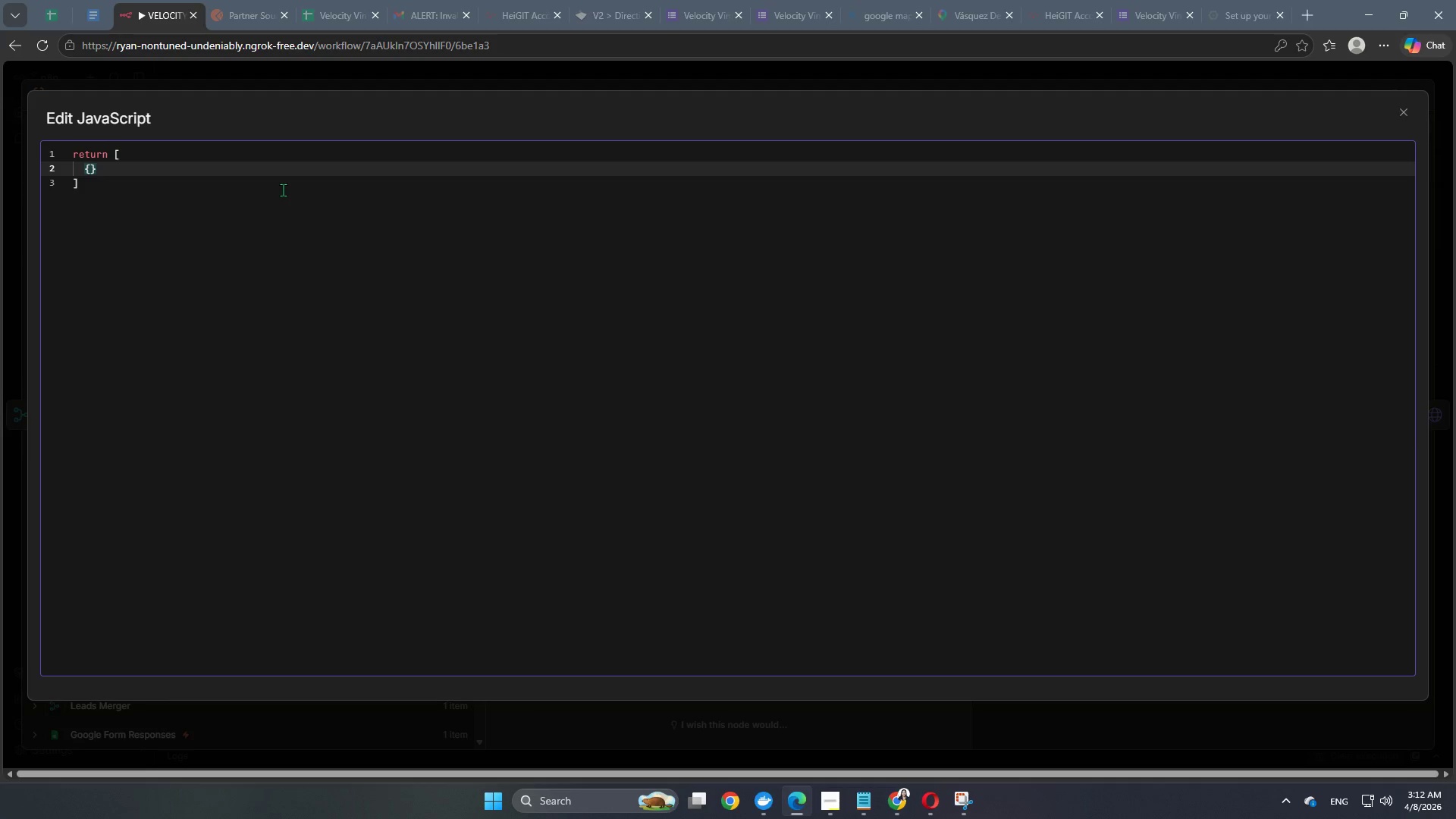 
key(Enter)
 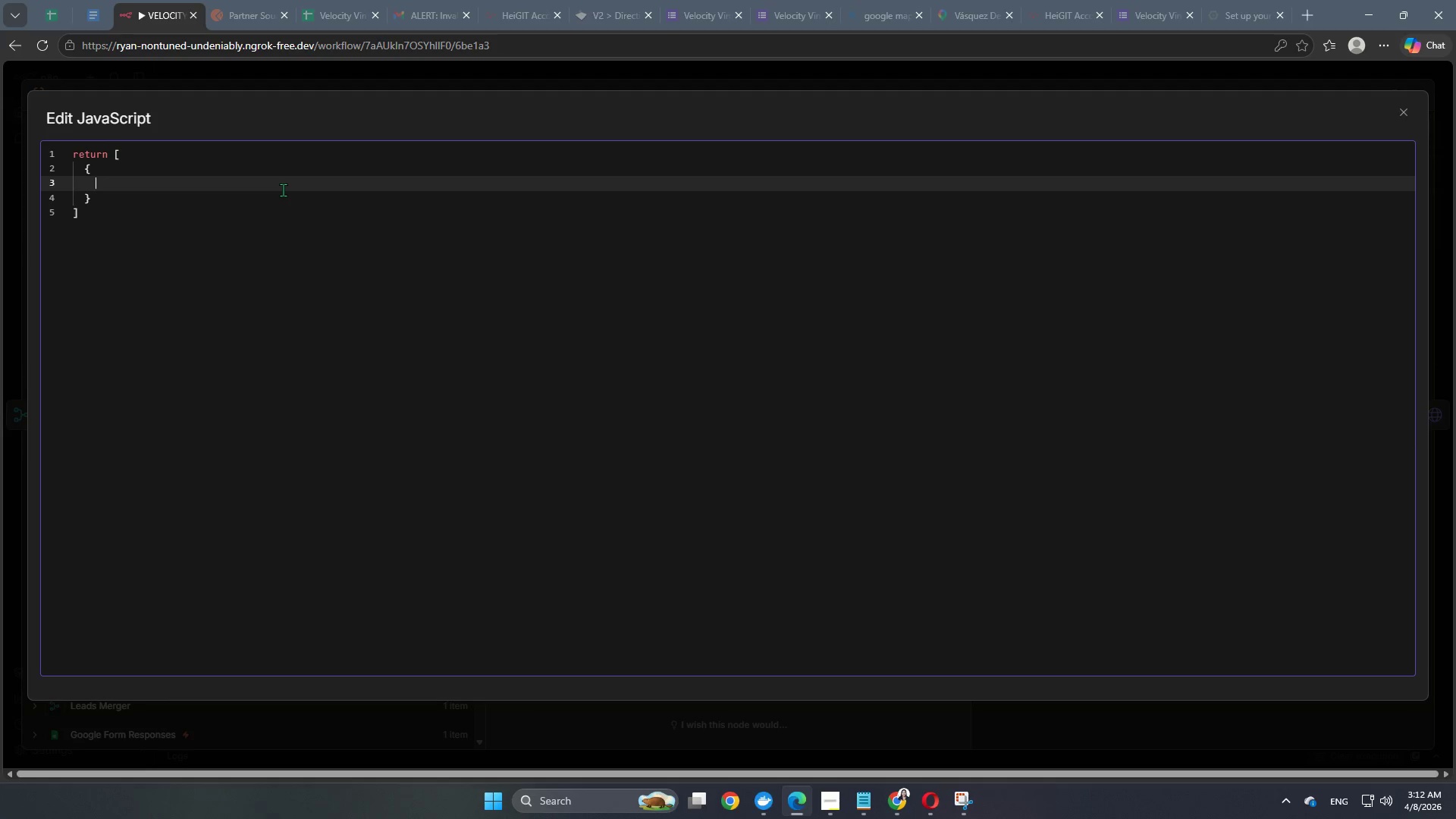 
type(json: $jos)
key(Backspace)
key(Backspace)
type(son)
 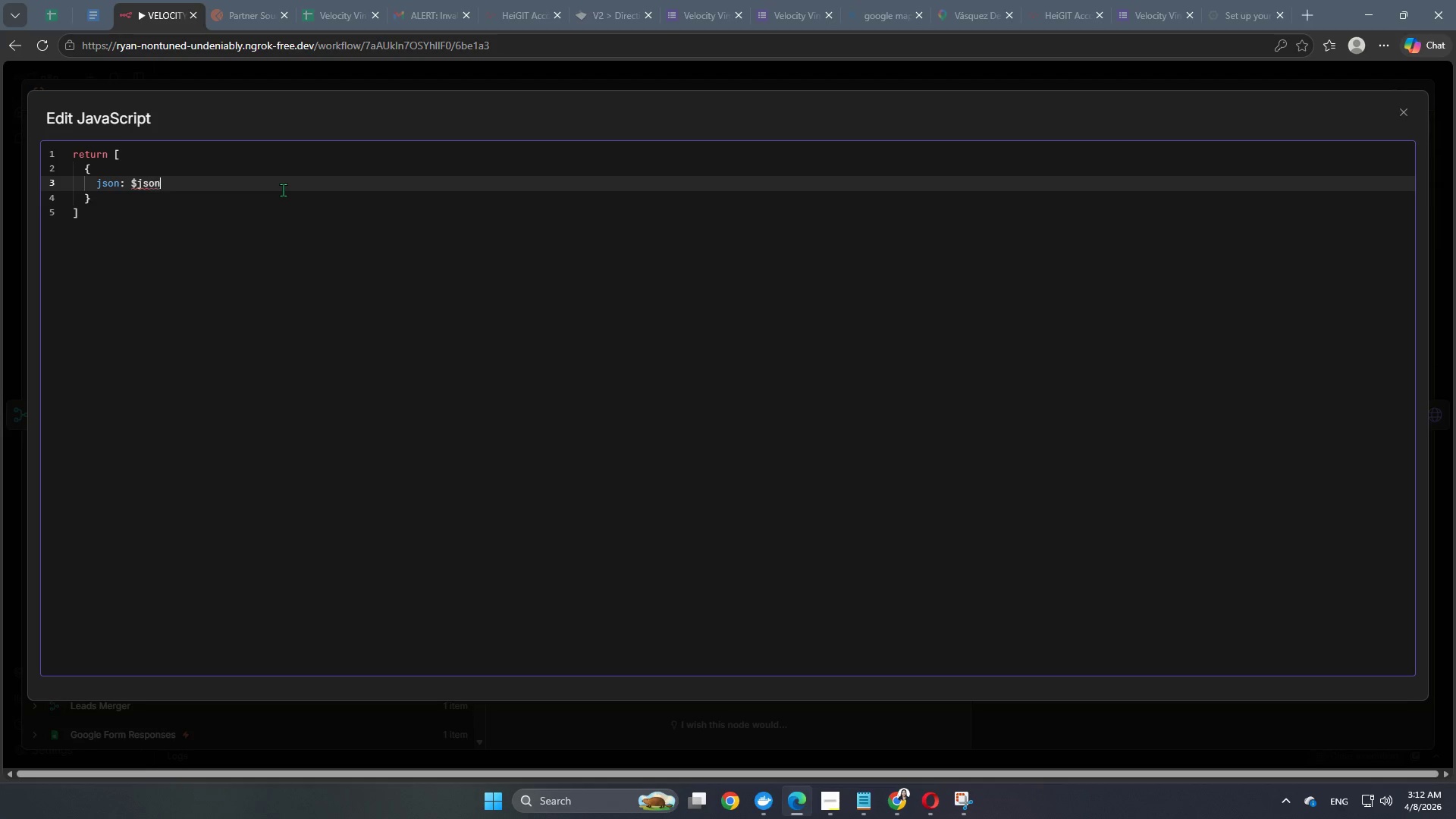 
wait(8.36)
 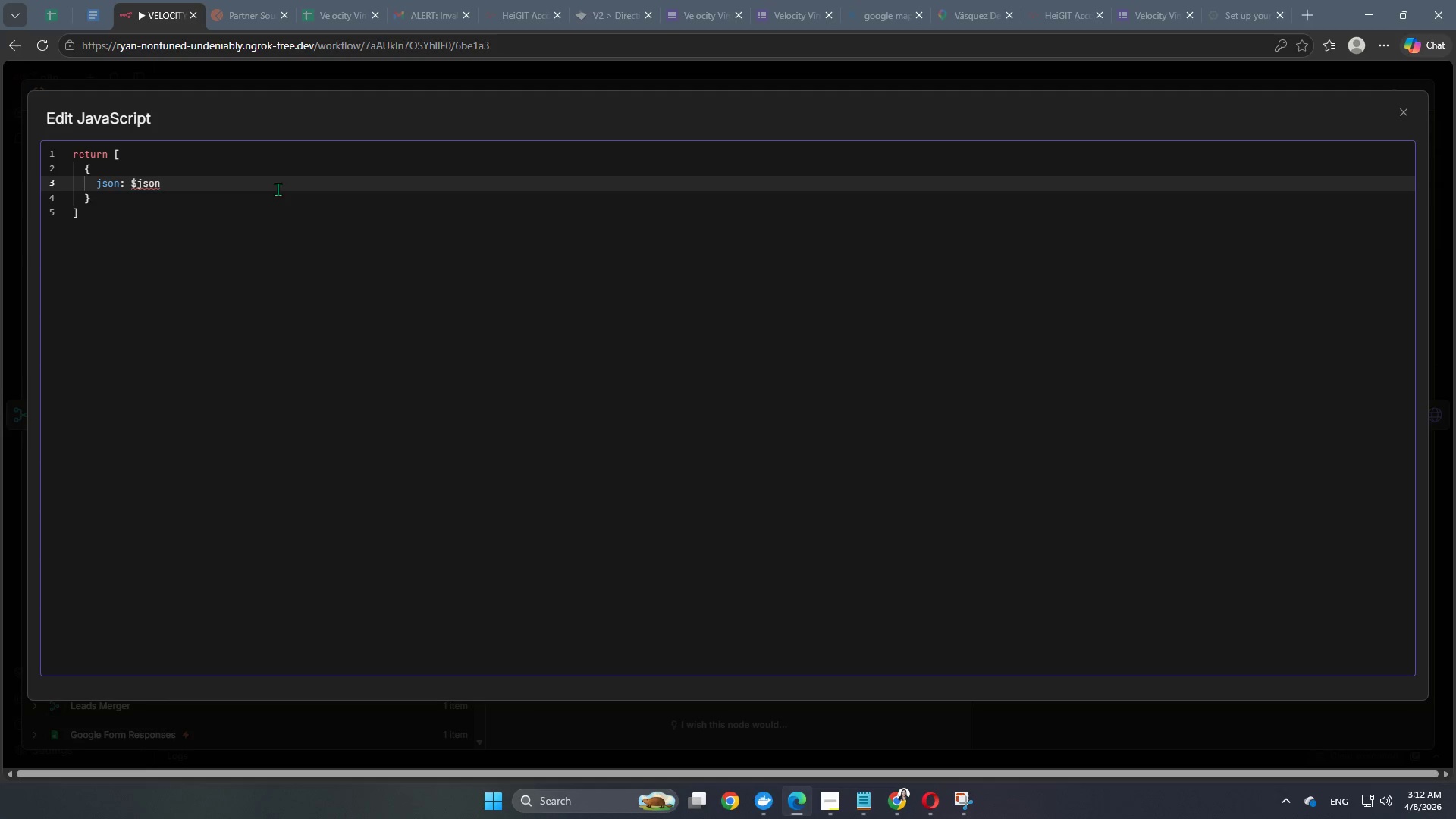 
left_click([89, 214])
 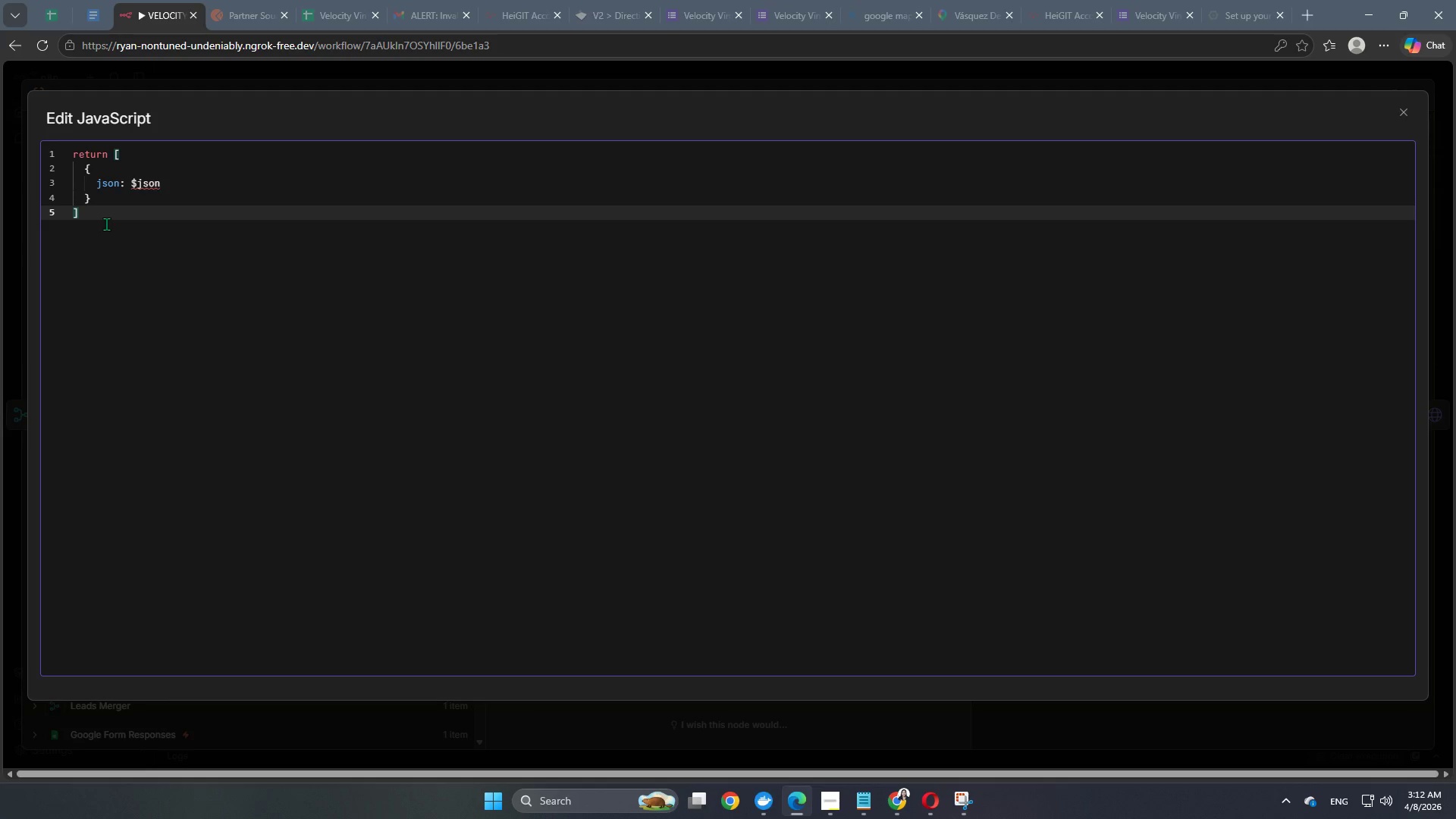 
key(Semicolon)
 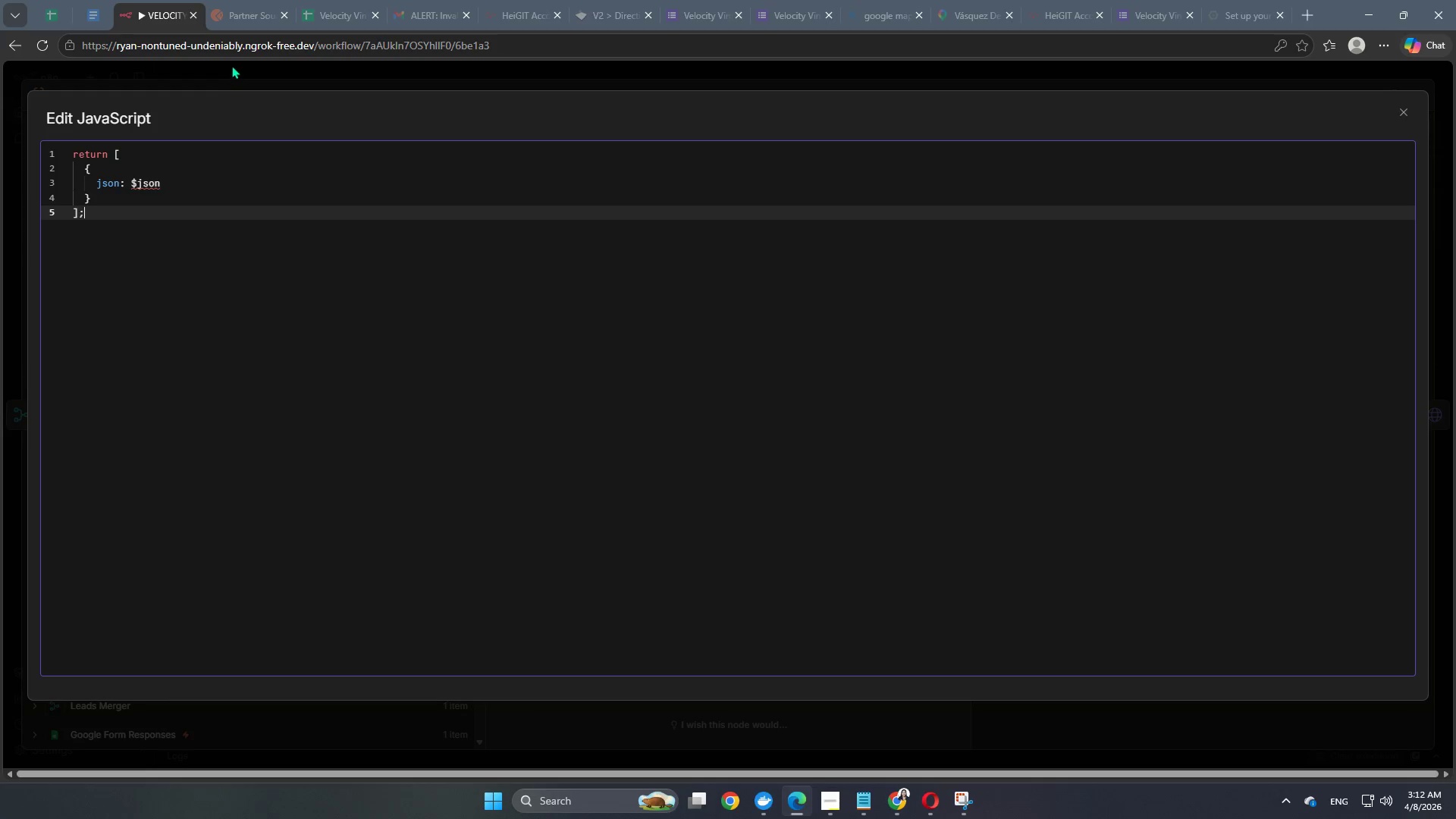 
left_click([235, 63])
 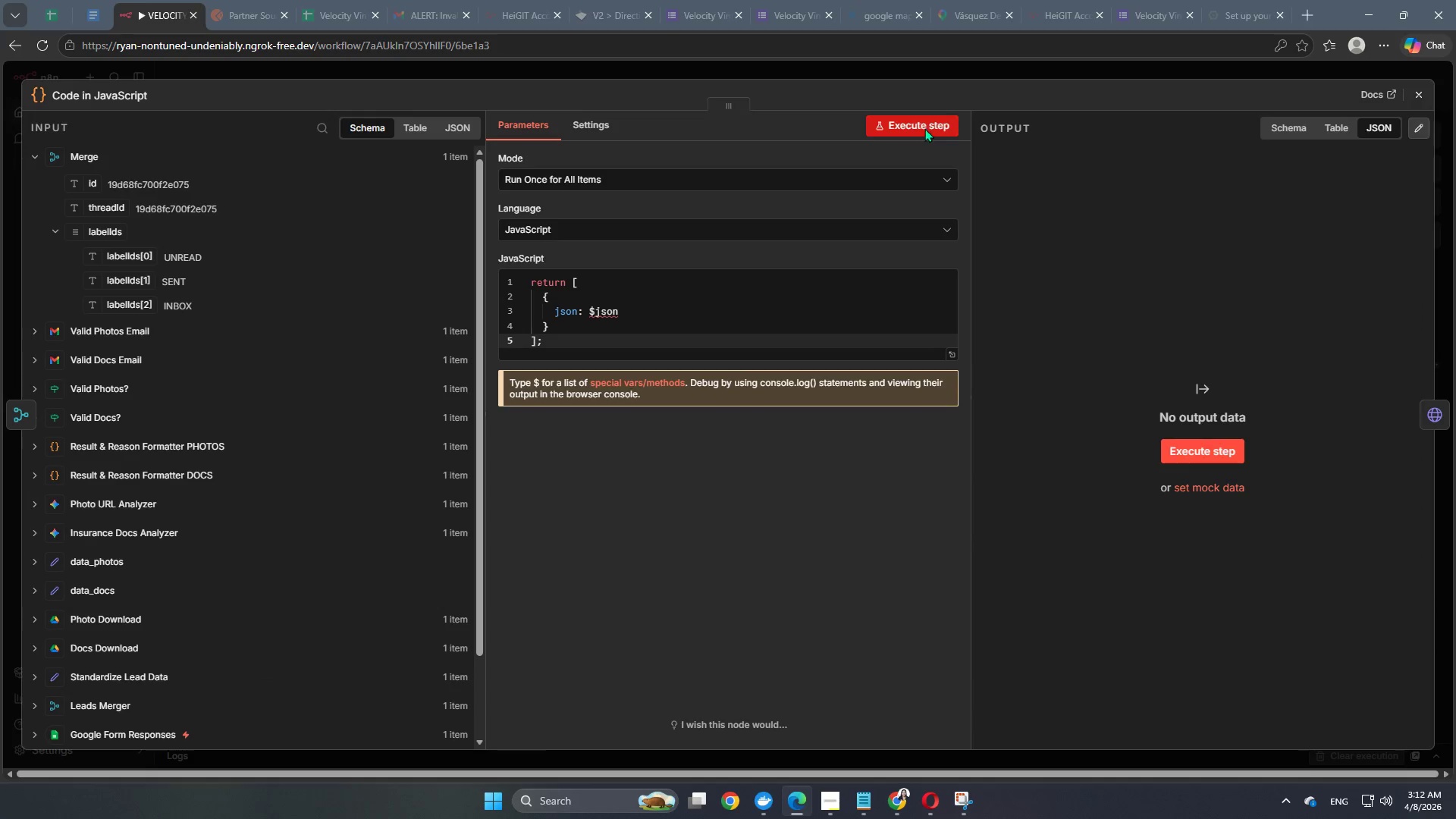 
mouse_move([911, 128])
 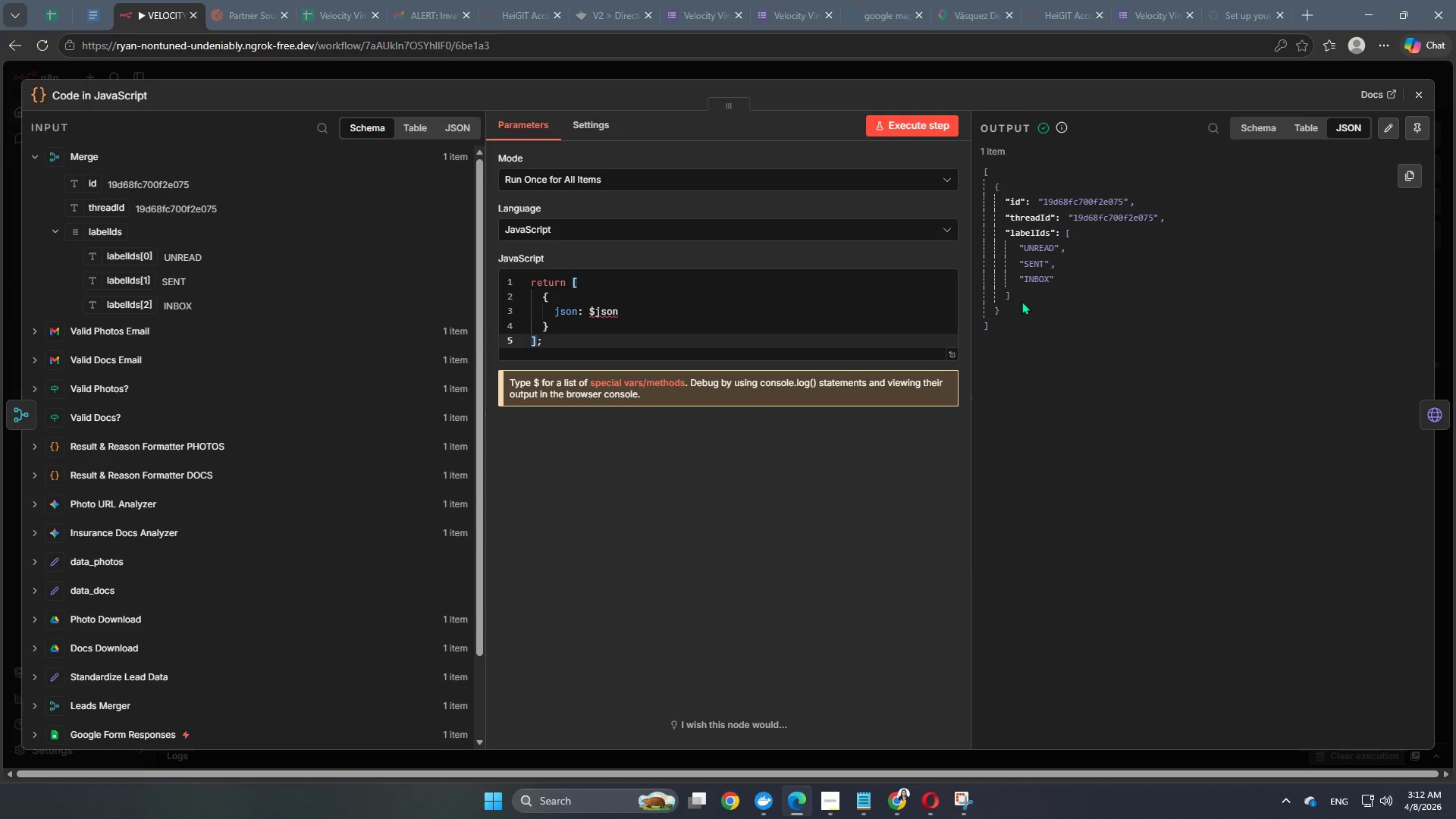 
wait(13.7)
 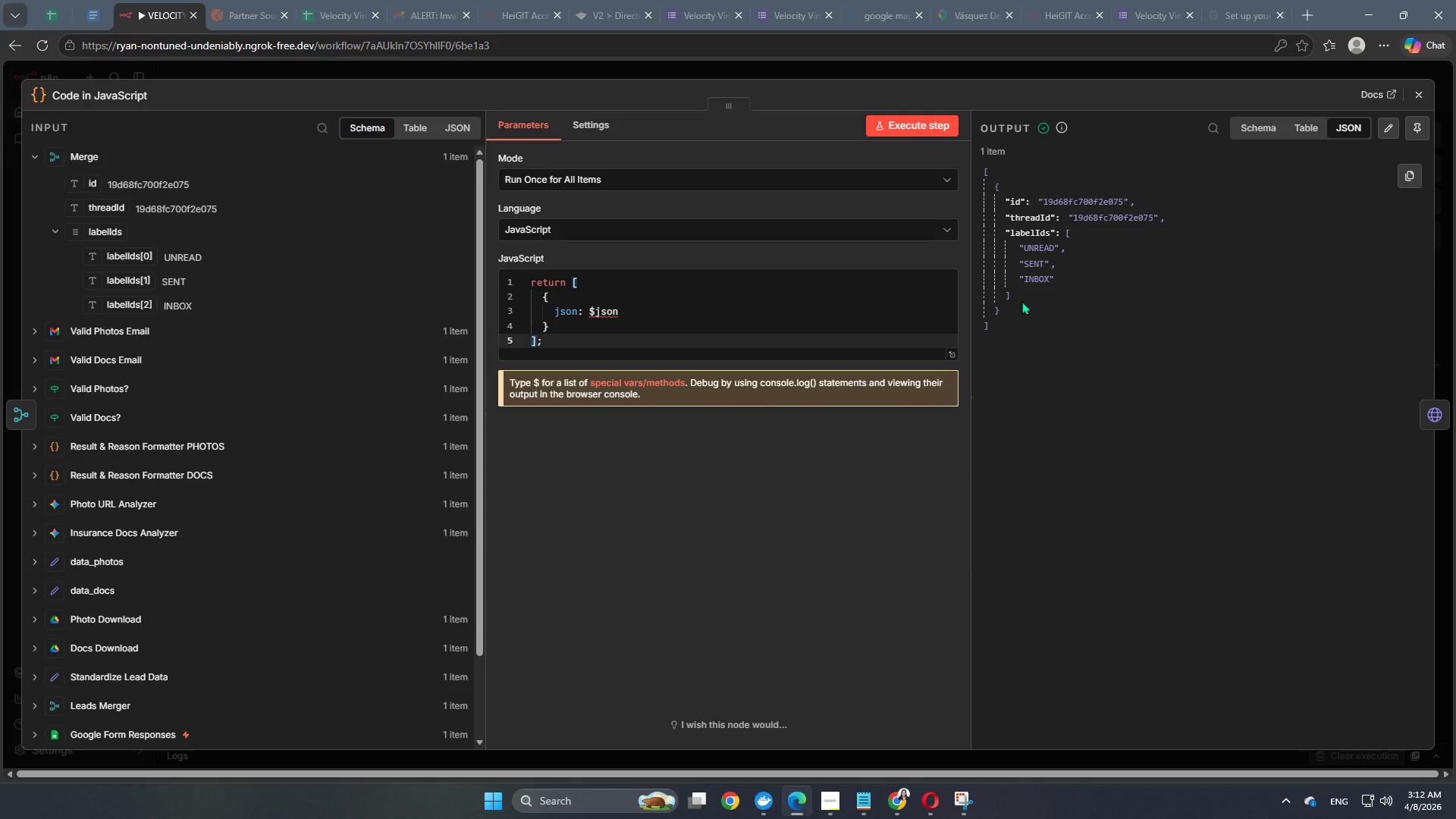 
left_click([821, 72])
 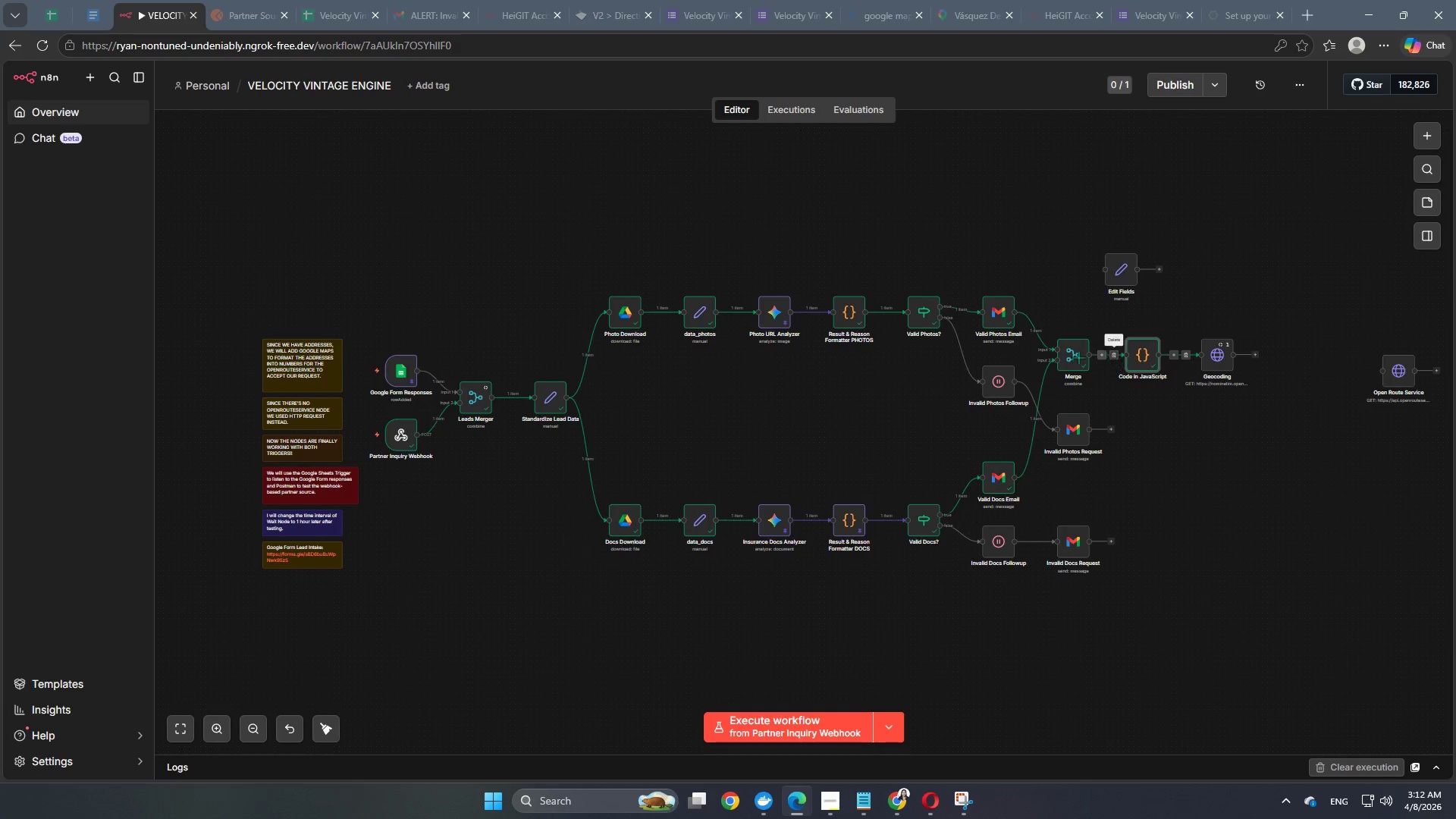 
double_click([1075, 357])
 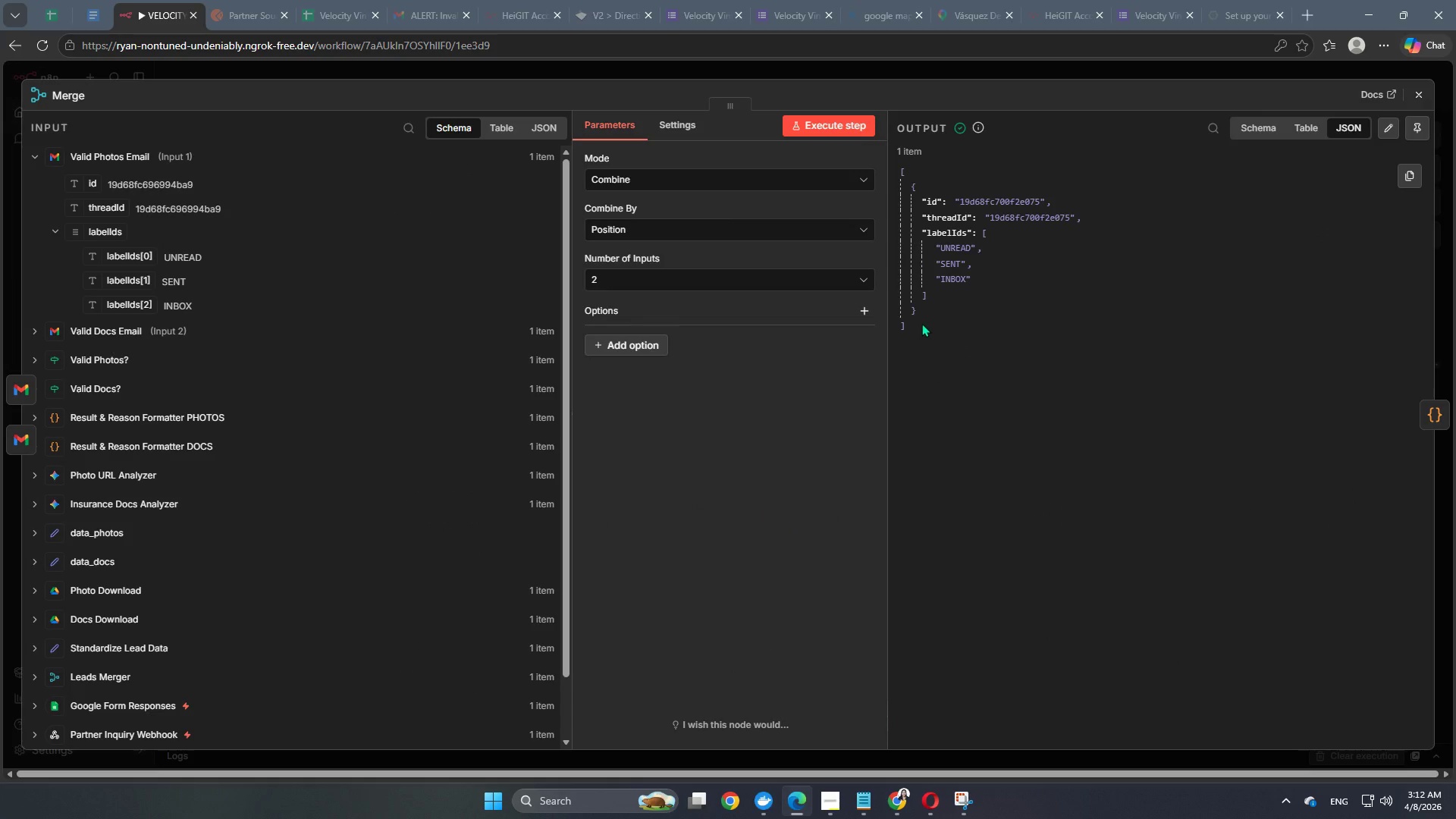 
left_click([878, 74])
 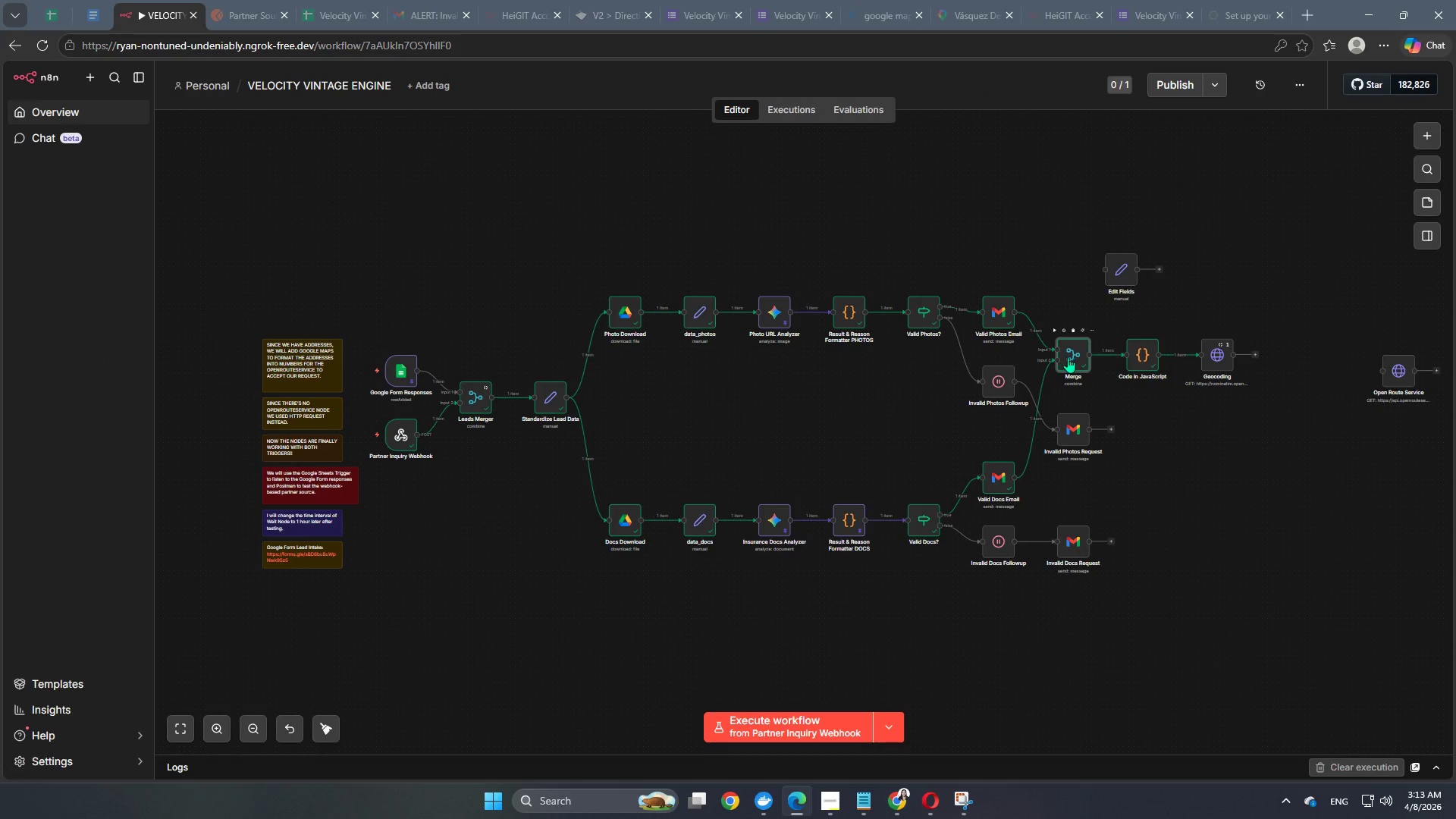 
double_click([1072, 357])
 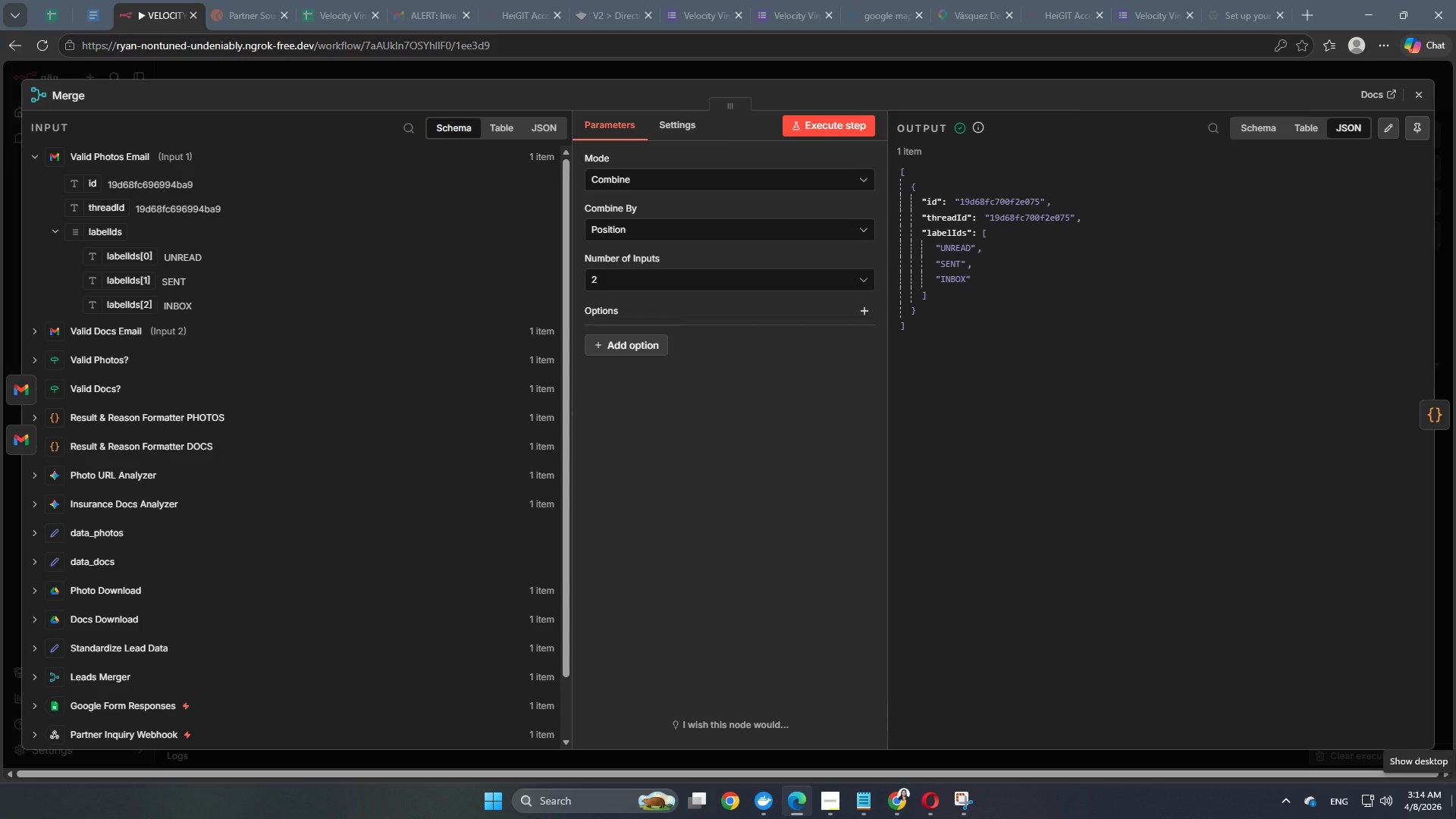 
wait(76.78)
 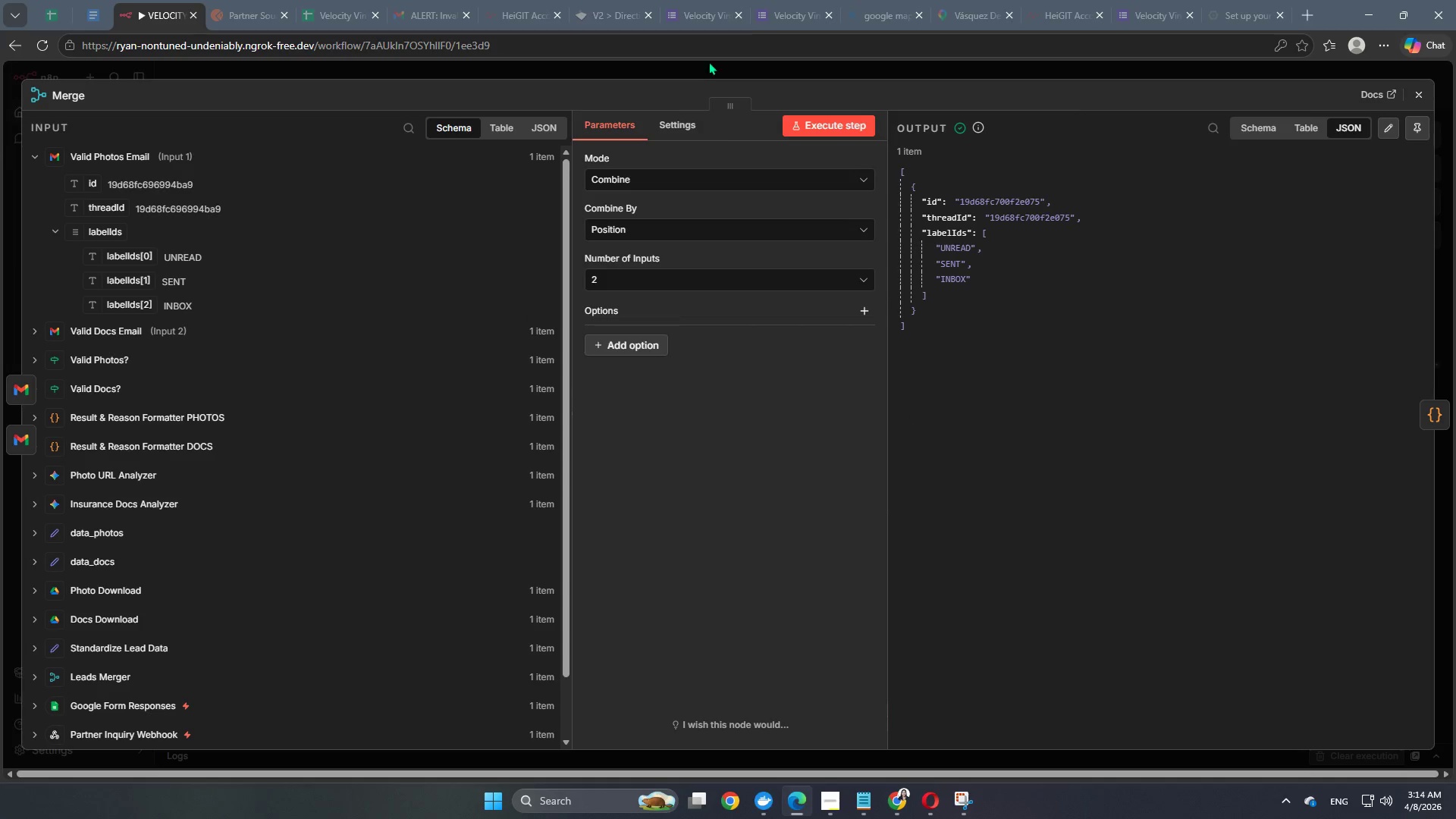 
left_click([745, 61])
 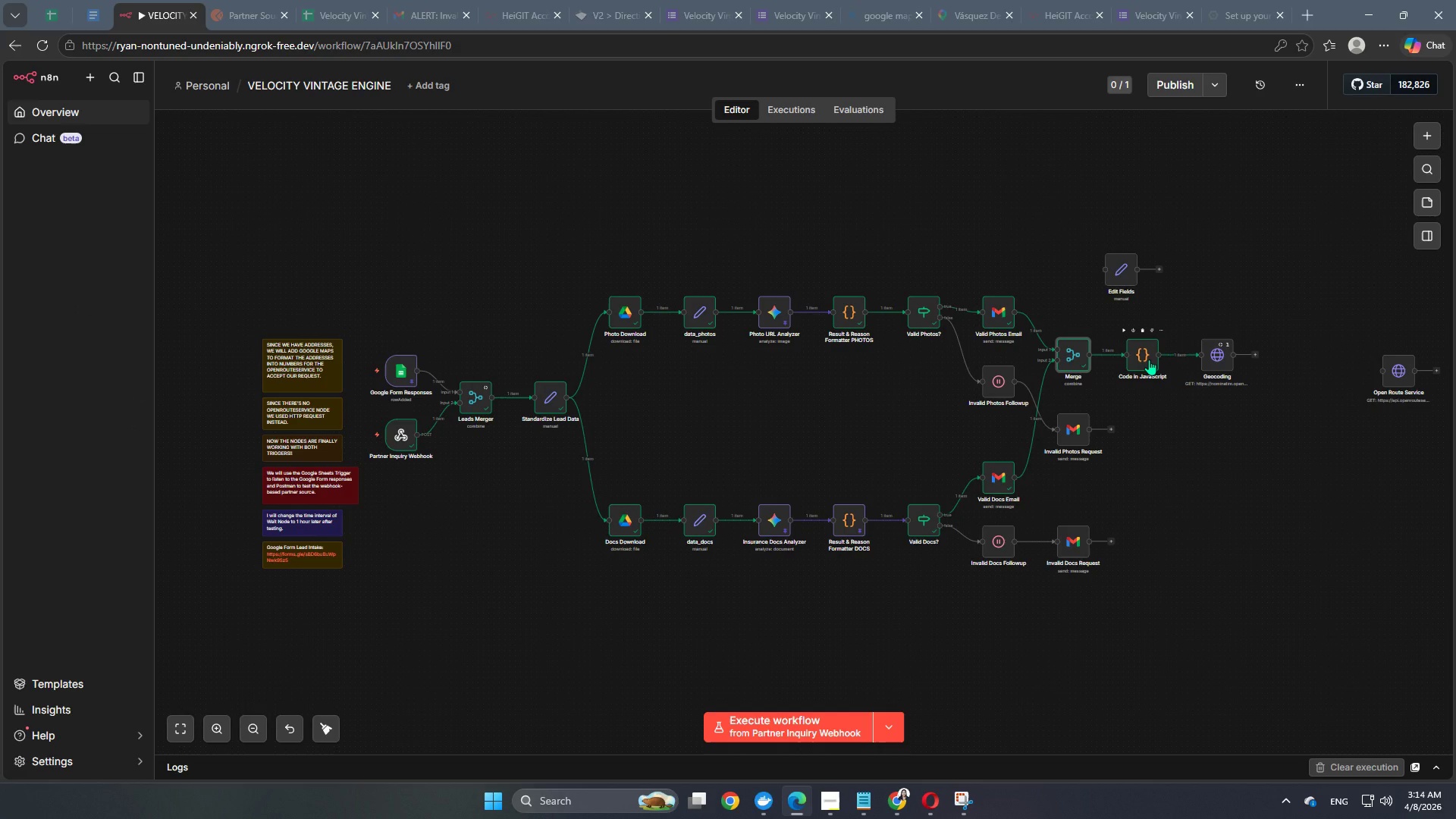 
scroll: coordinate [526, 312], scroll_direction: up, amount: 2.0
 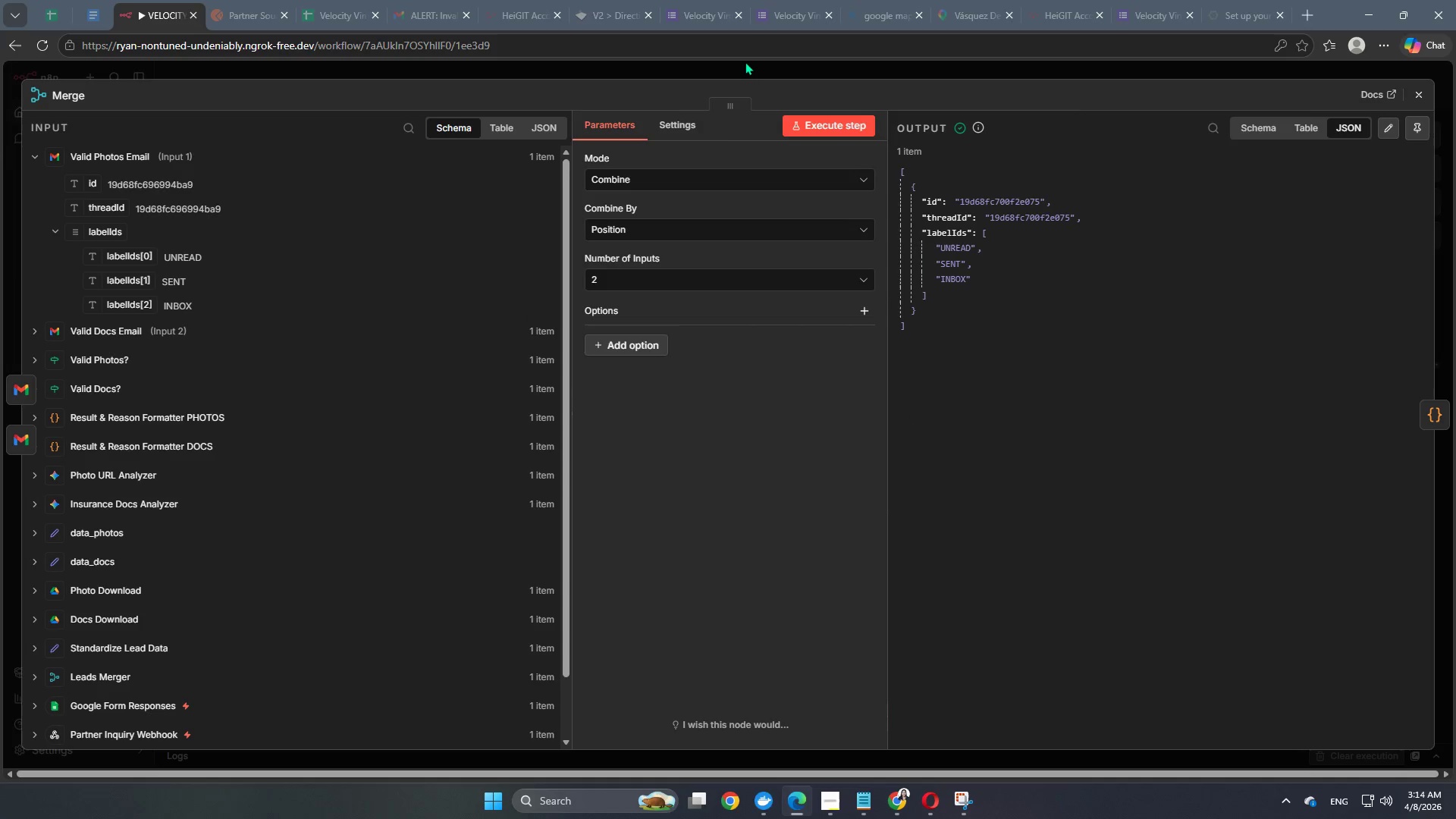 
double_click([1149, 359])
 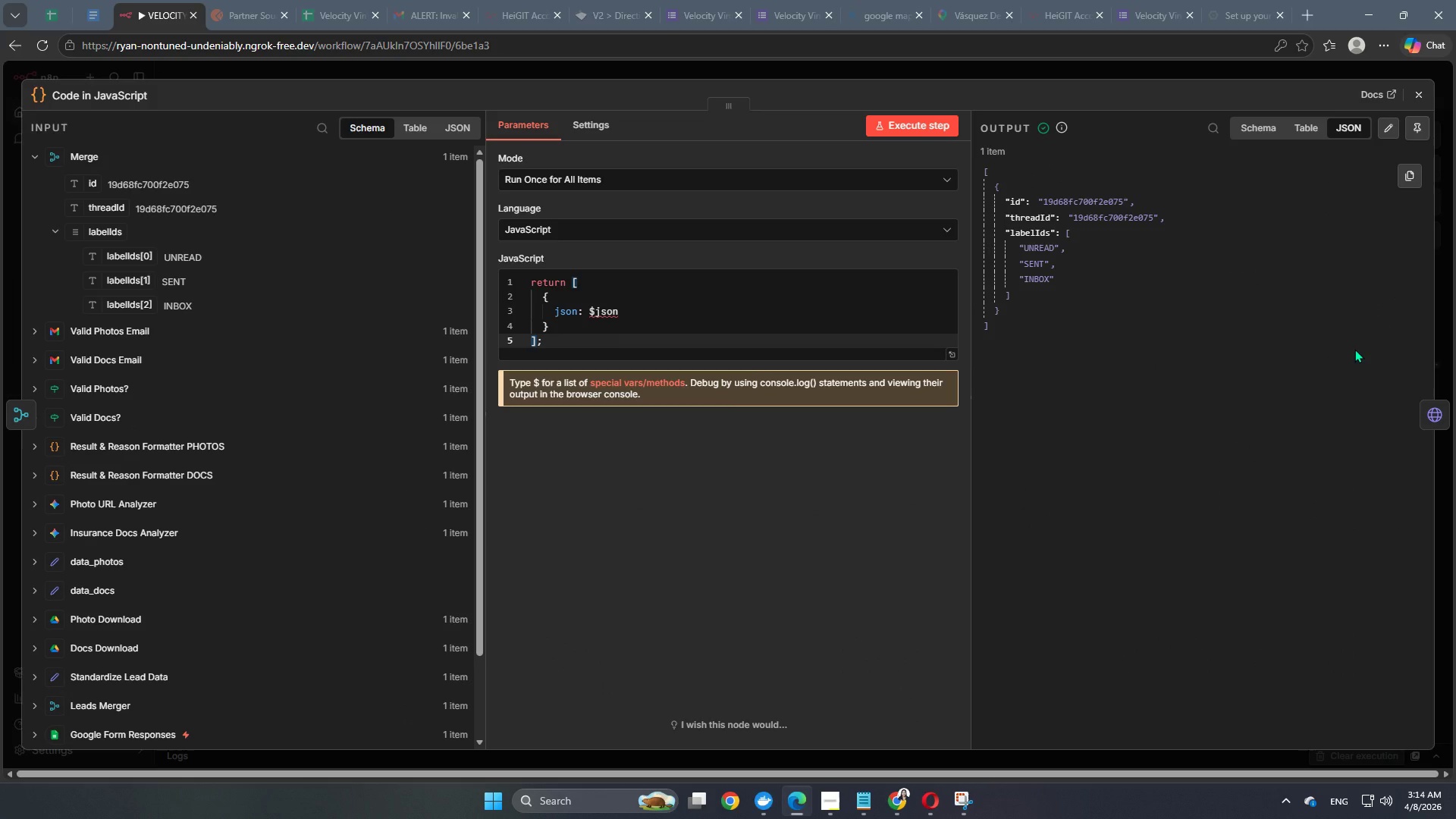 
wait(26.83)
 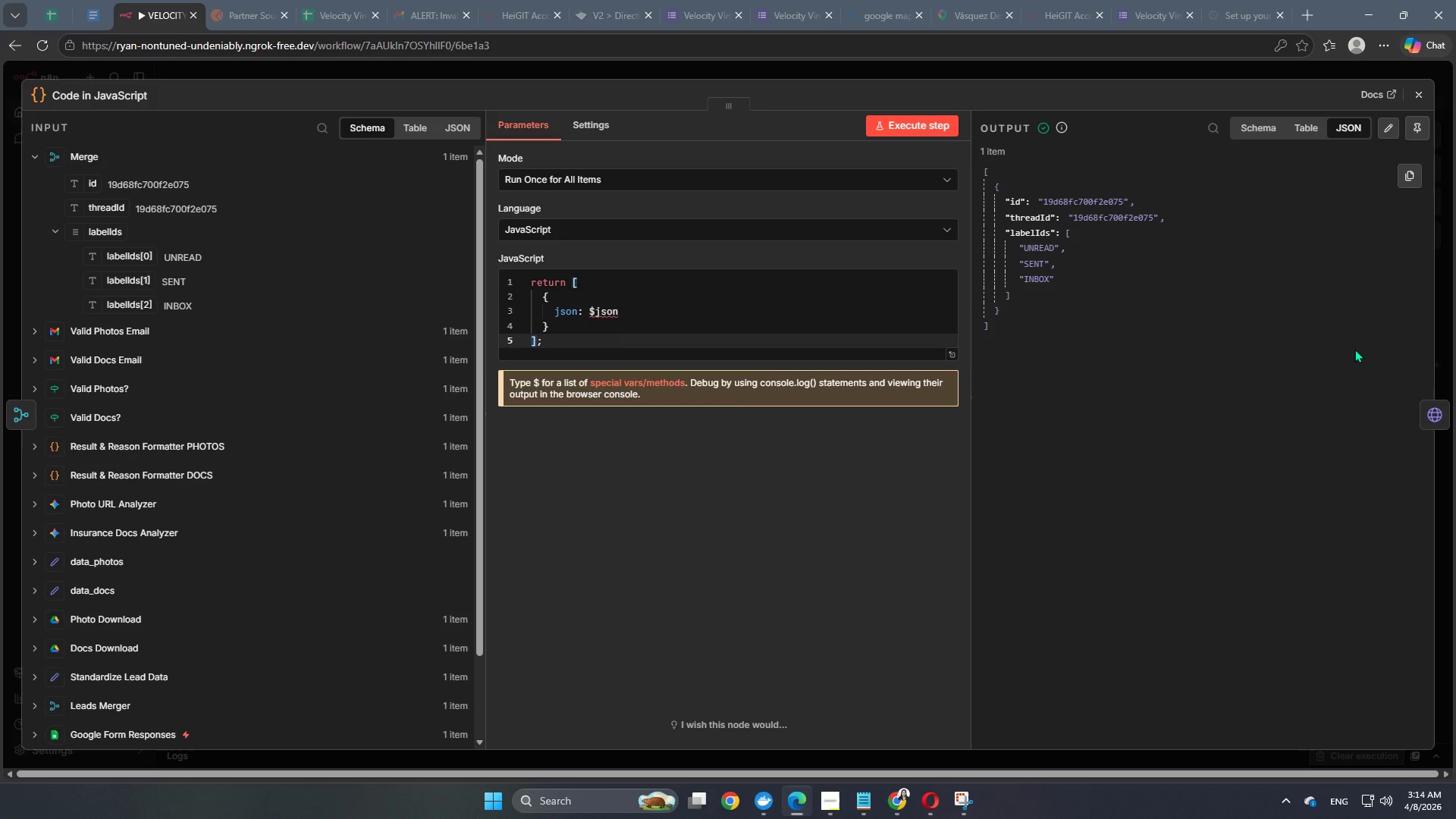 
left_click([1136, 61])
 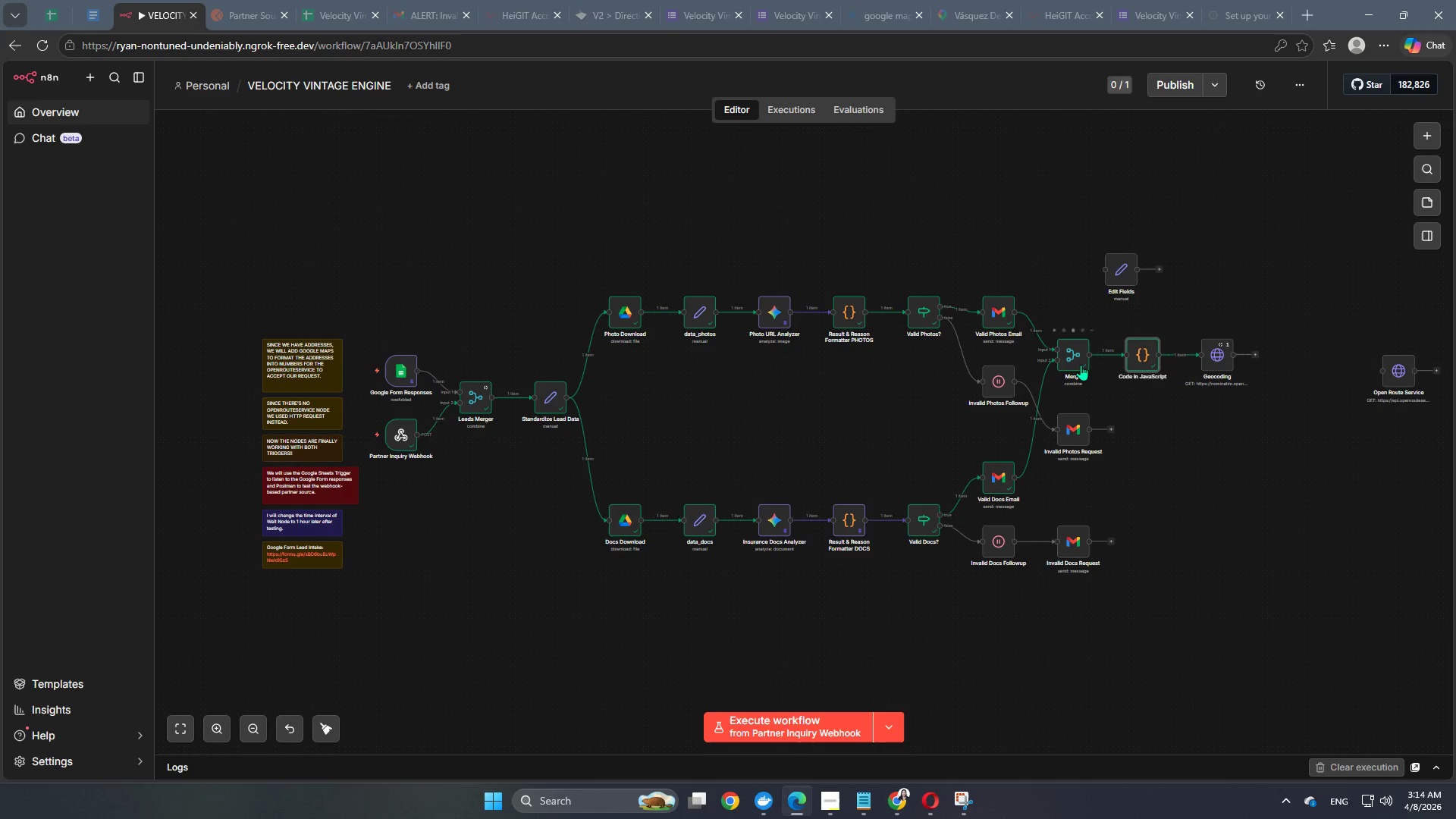 
double_click([1074, 358])
 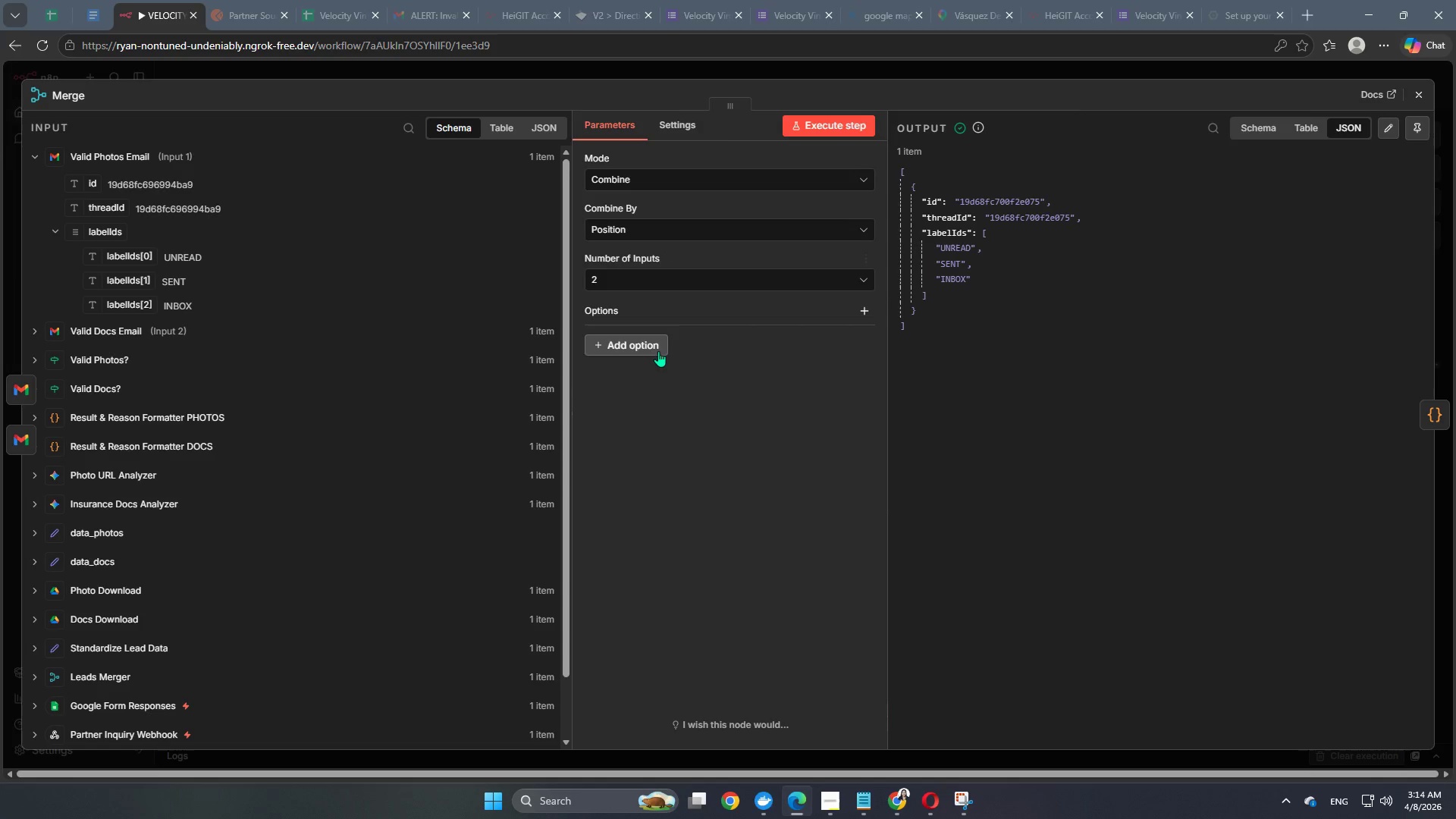 
left_click([695, 279])
 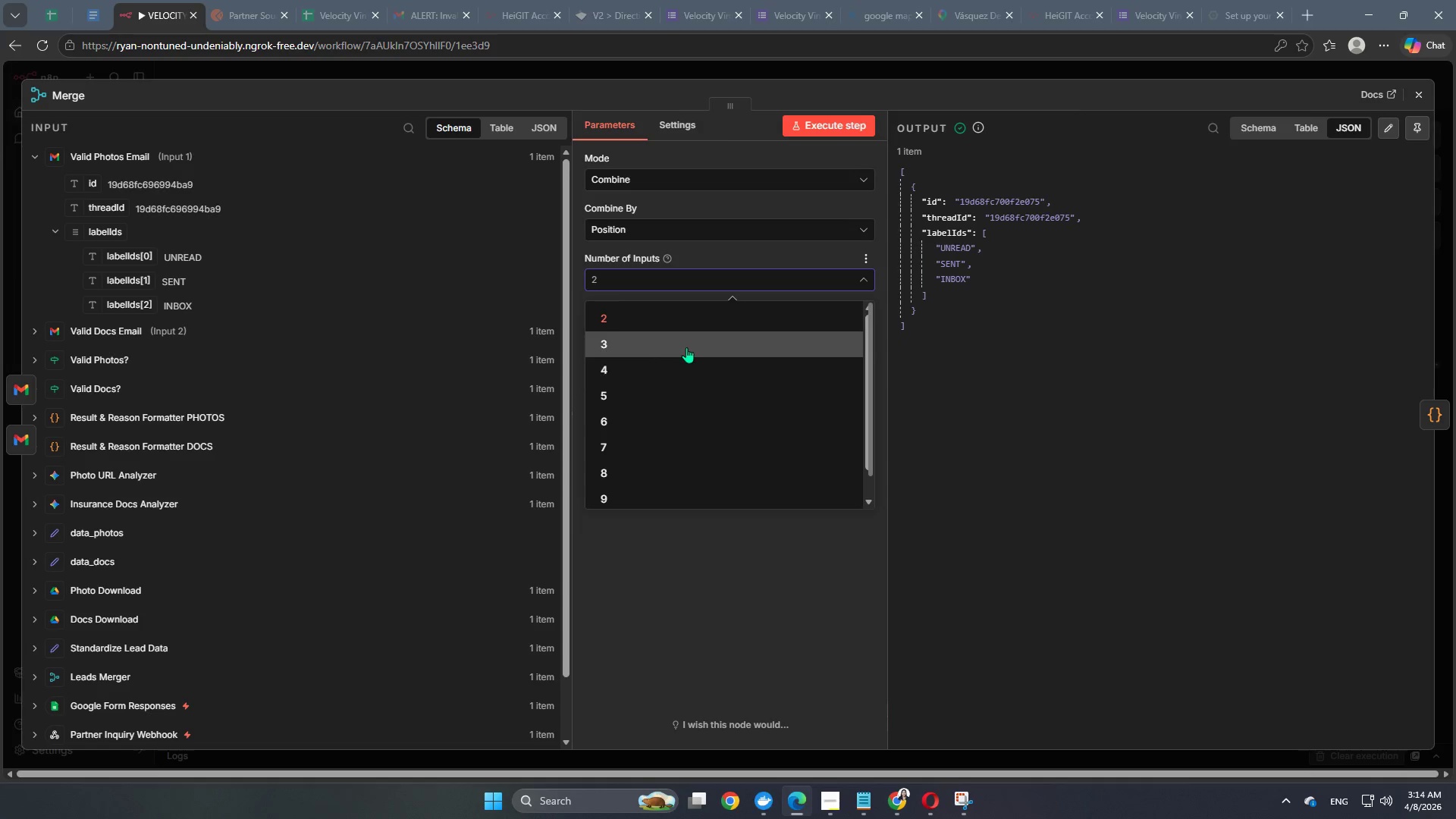 
left_click([687, 347])
 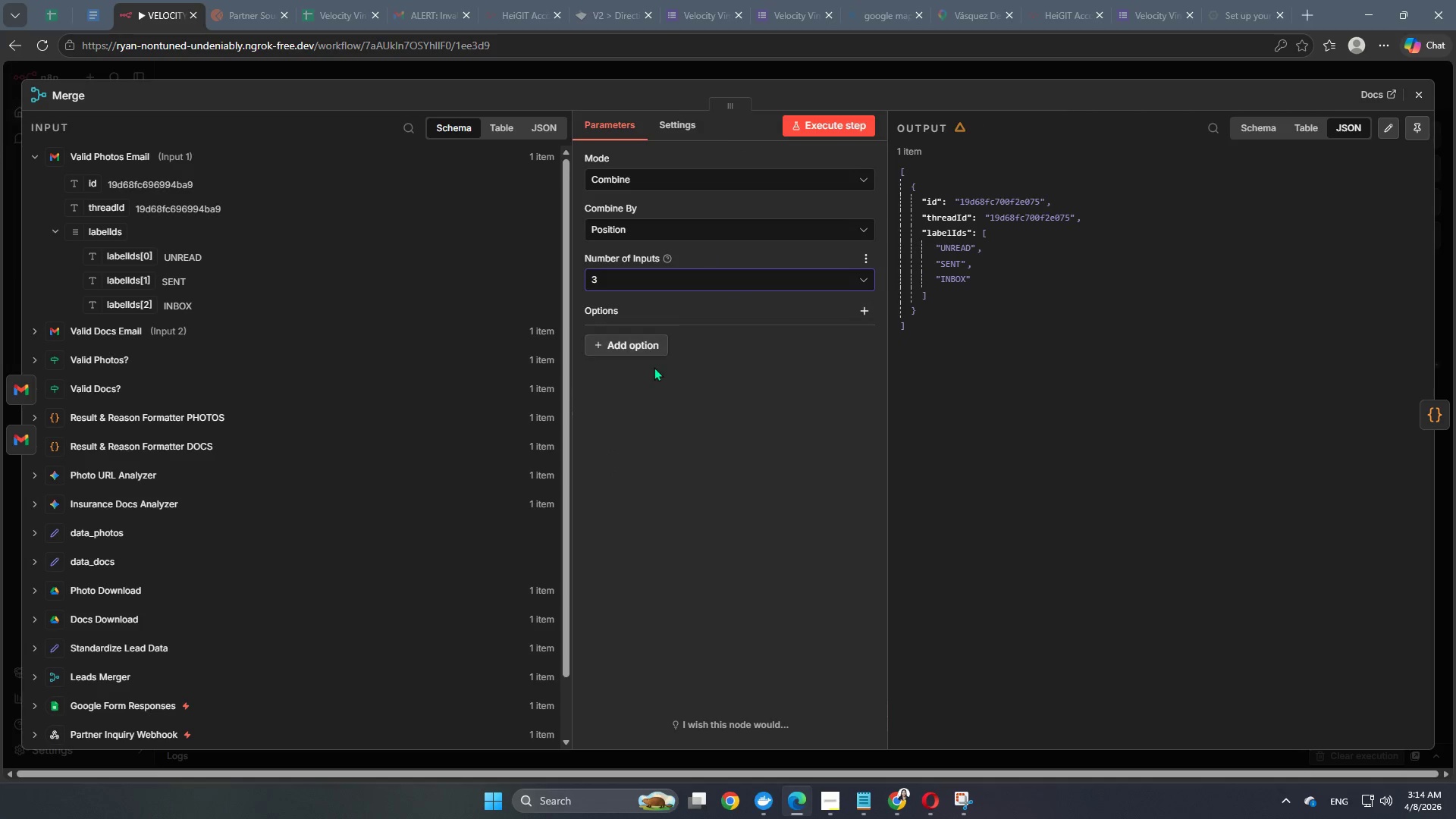 
left_click([643, 345])
 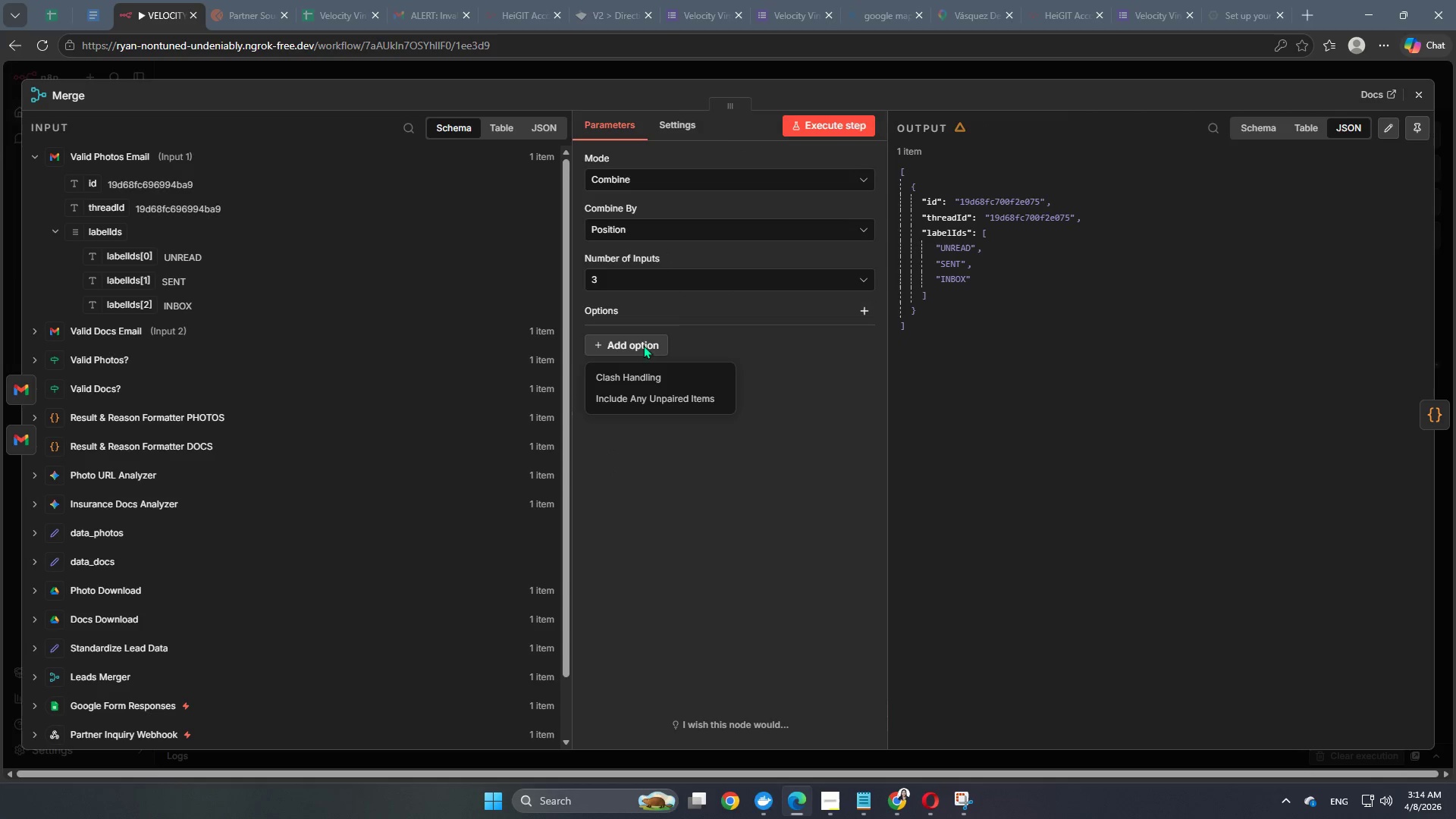 
left_click([648, 513])
 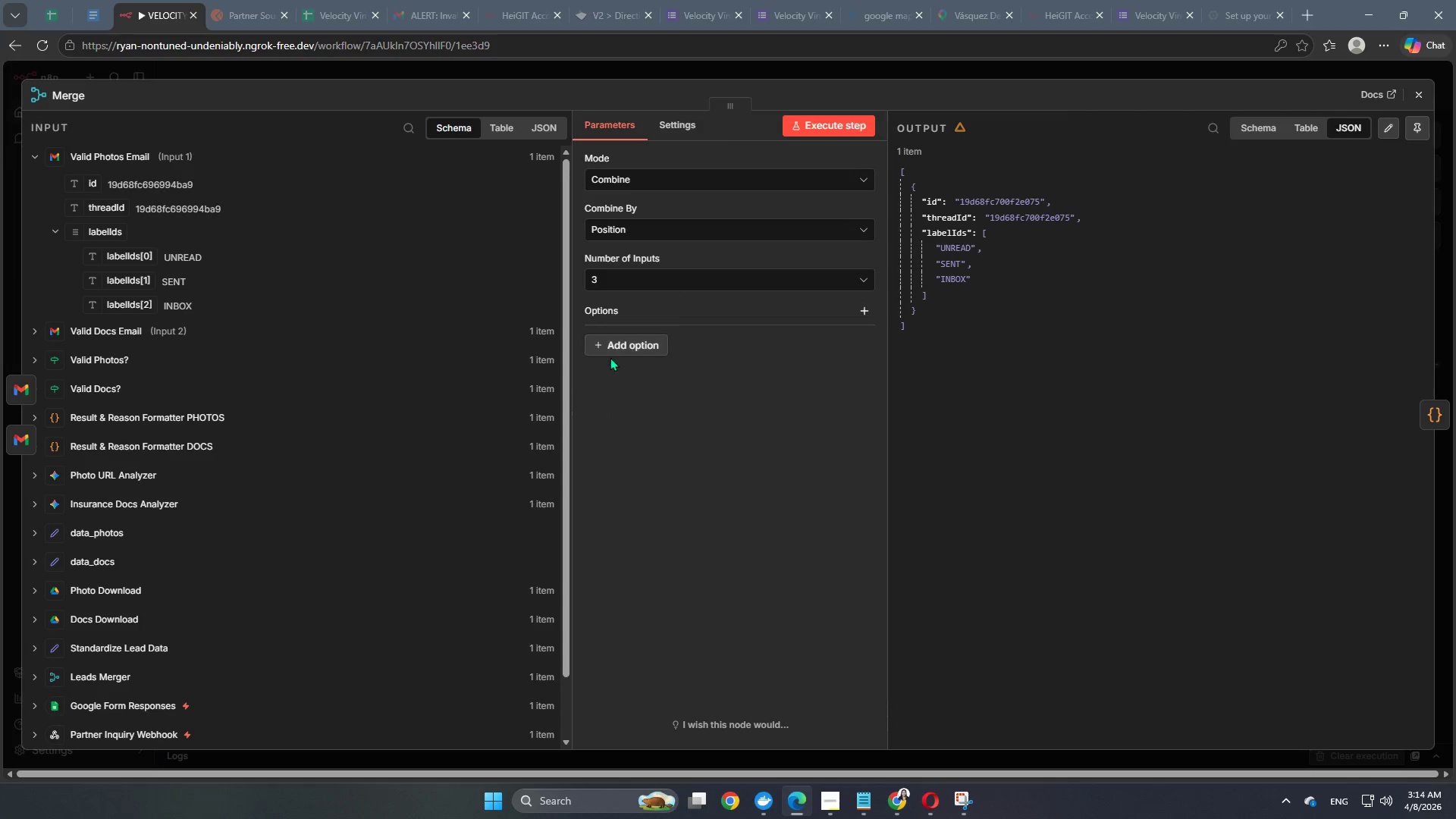 
left_click([615, 348])
 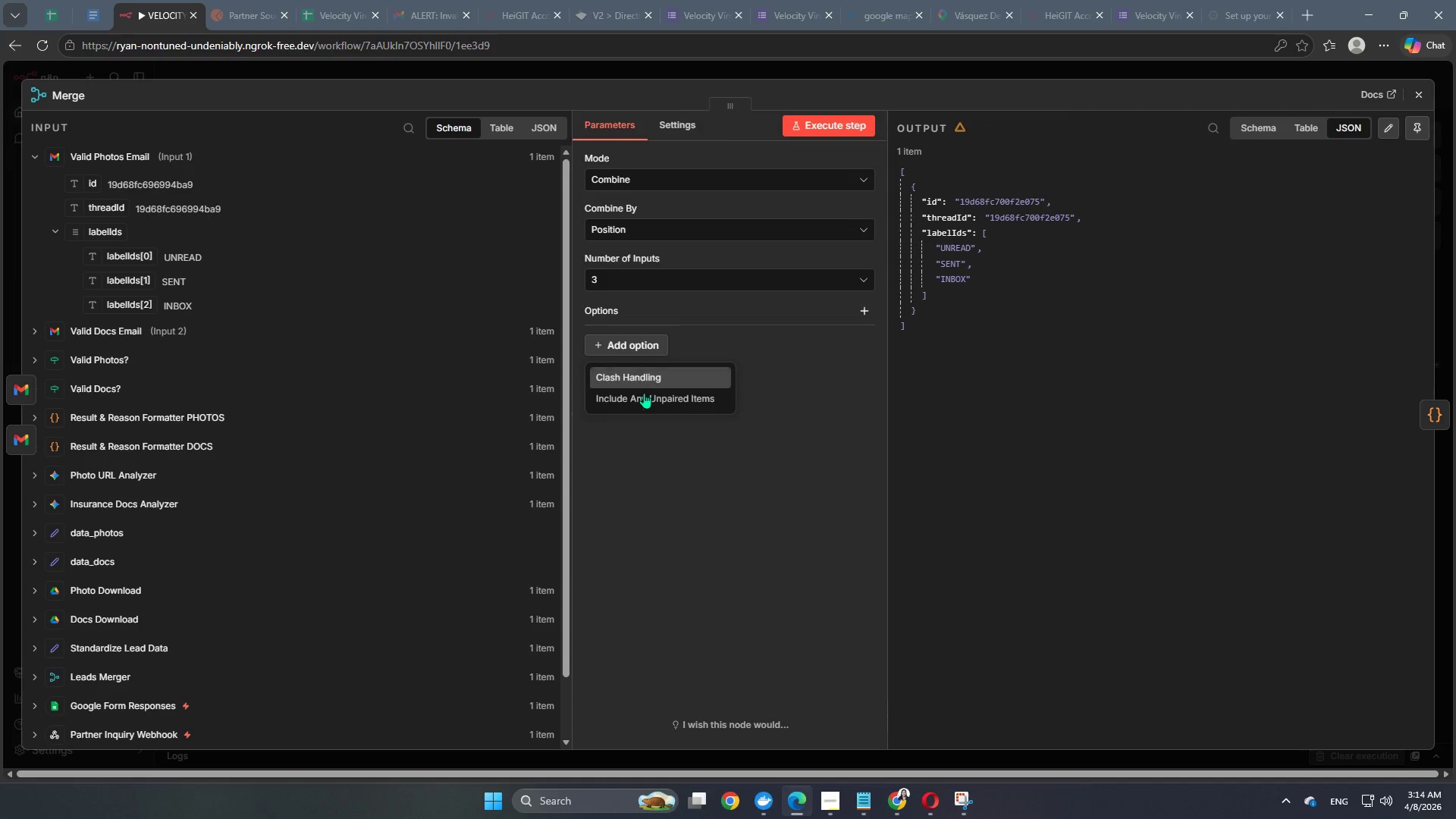 
left_click([644, 402])
 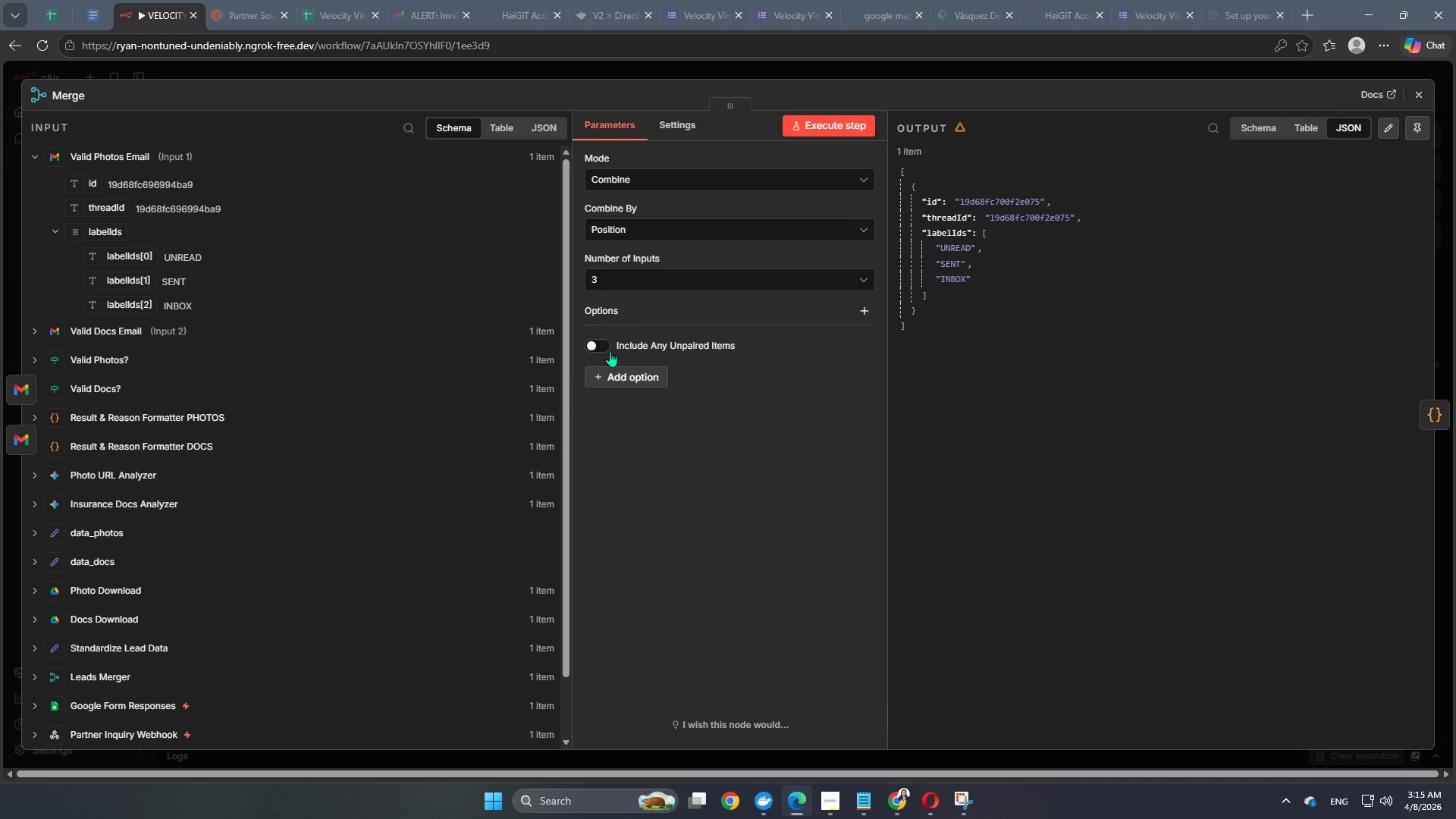 
left_click([598, 344])
 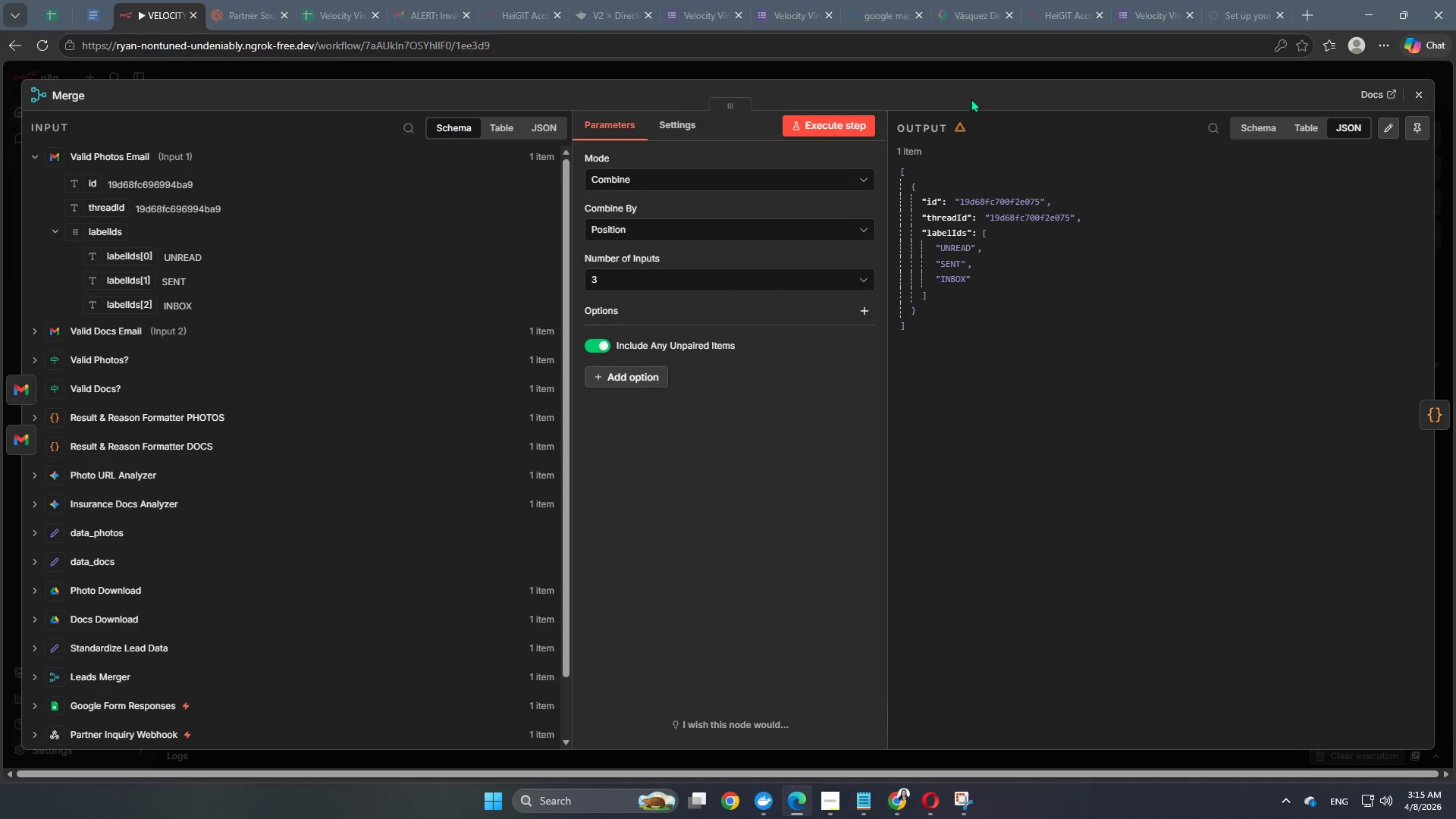 
left_click([985, 78])
 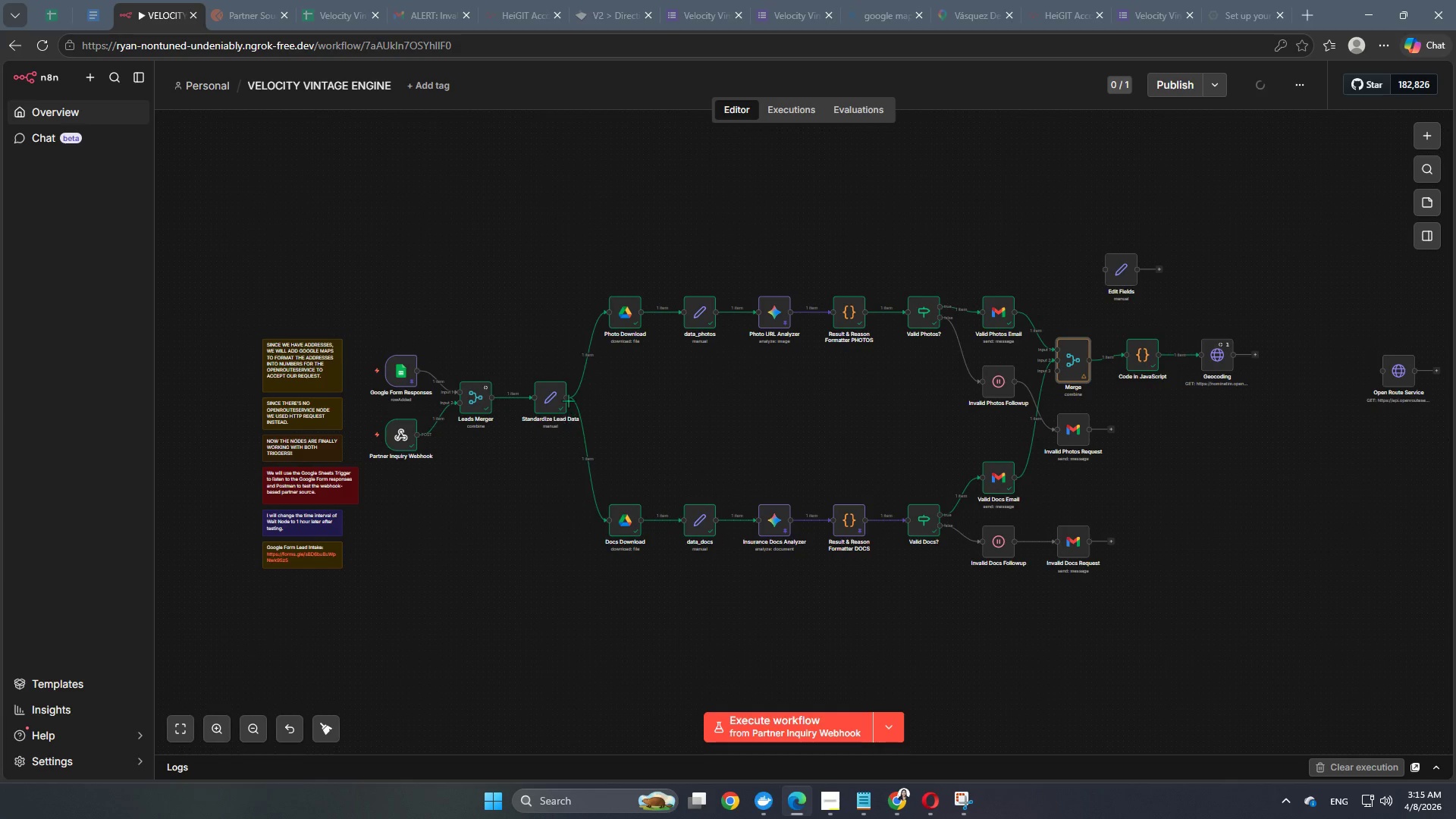 
left_click_drag(start_coordinate=[568, 400], to_coordinate=[1144, 370])
 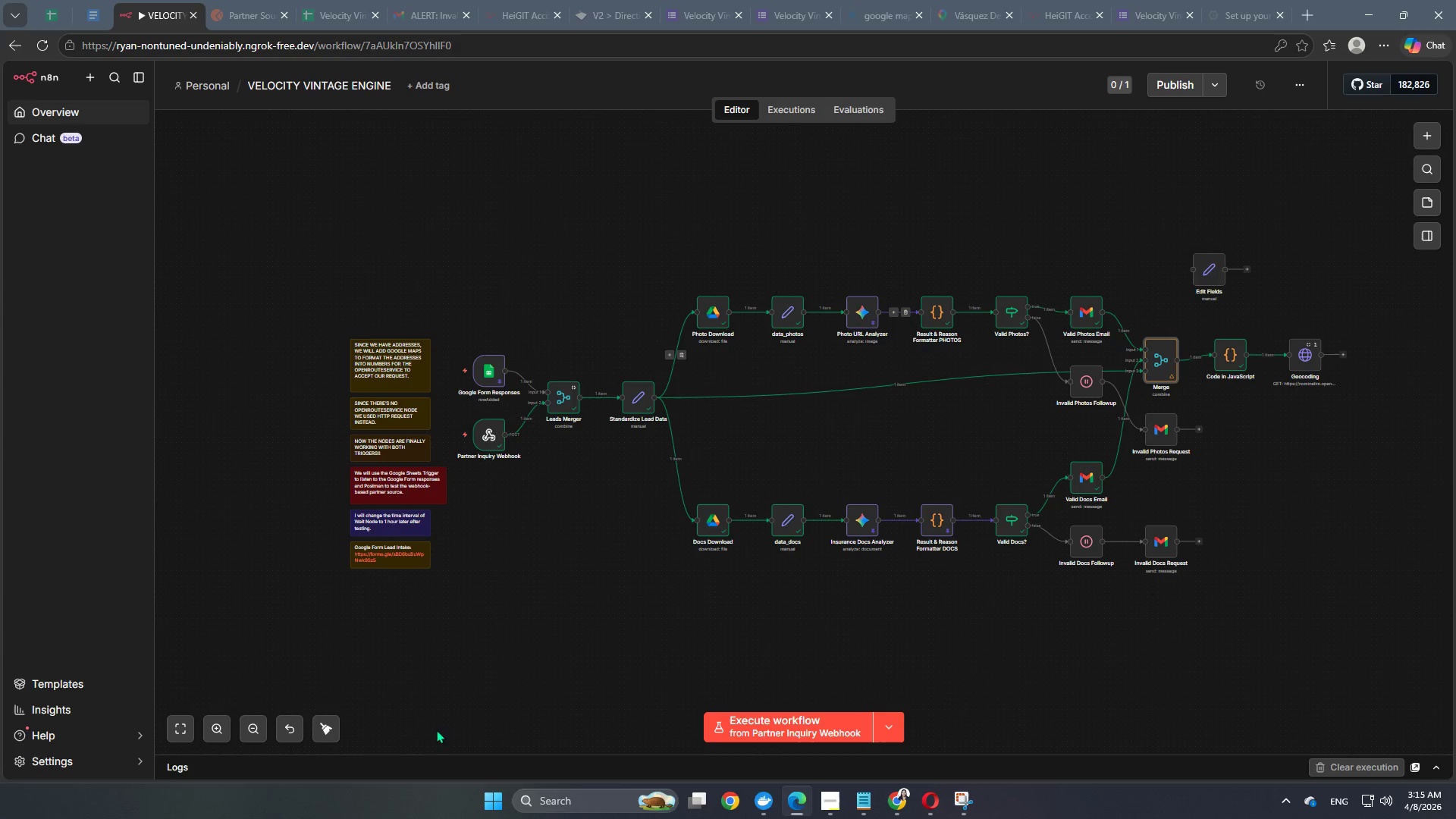 
left_click([330, 733])
 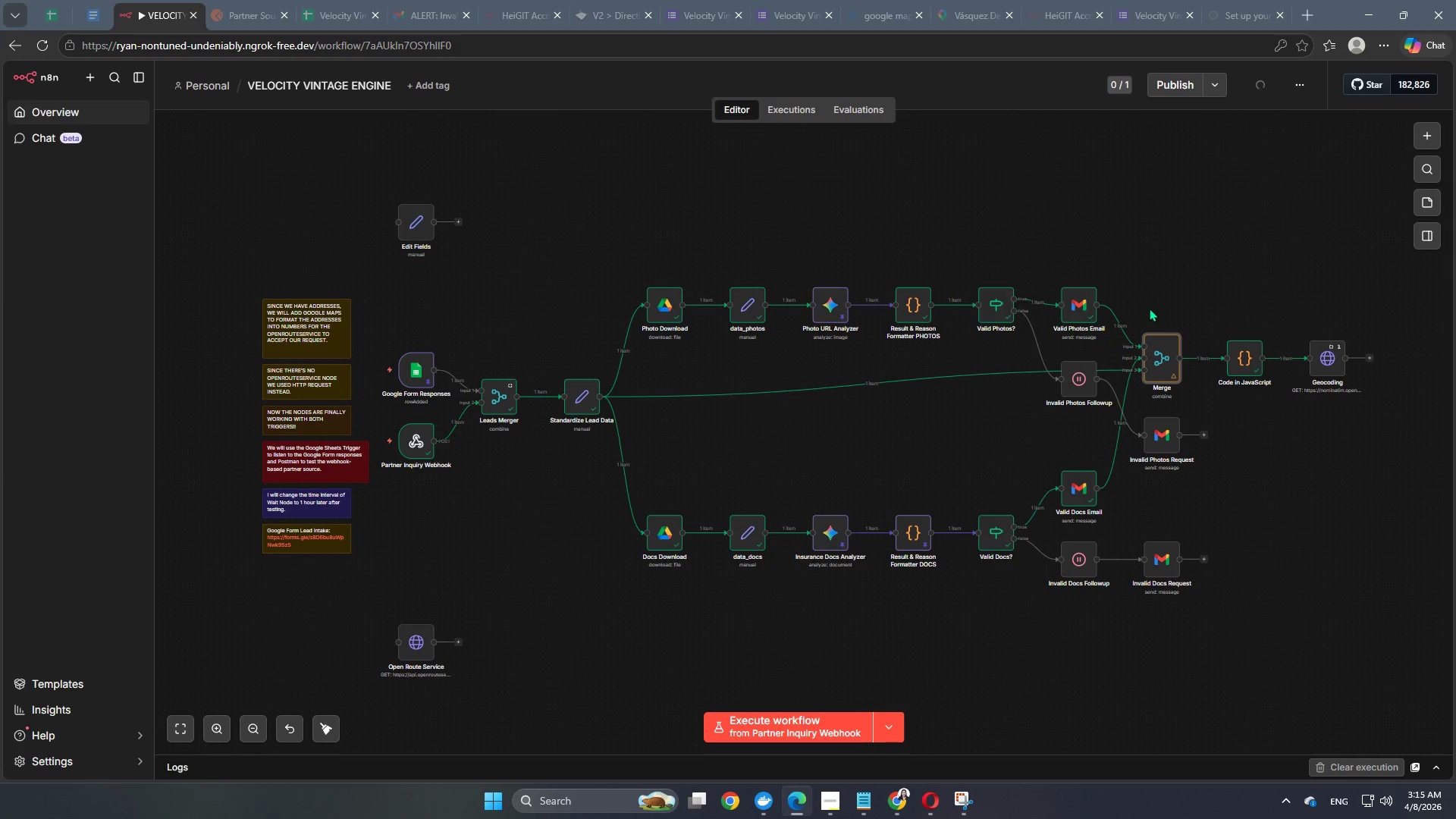 
left_click([1142, 325])
 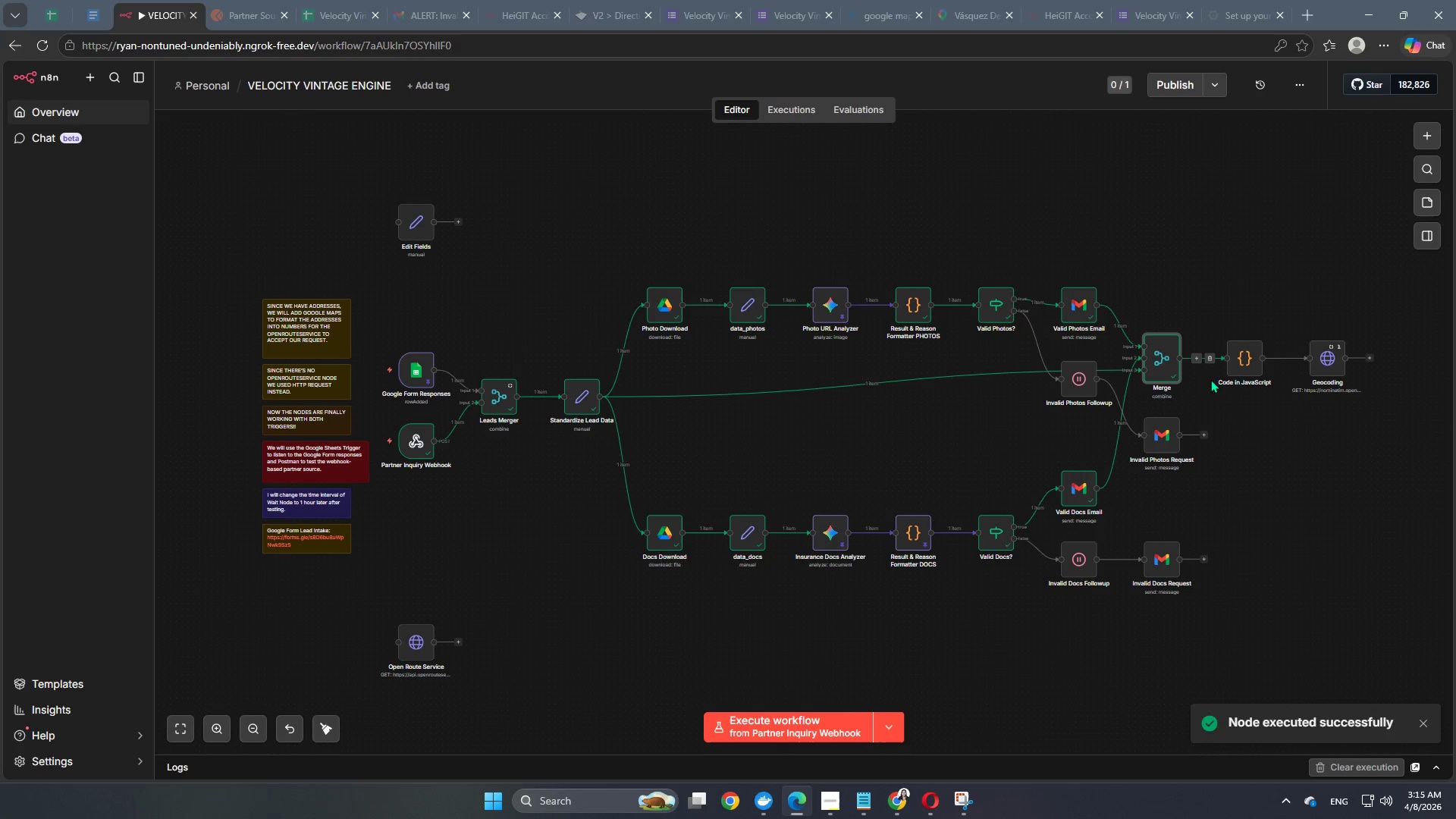 
left_click([1242, 370])
 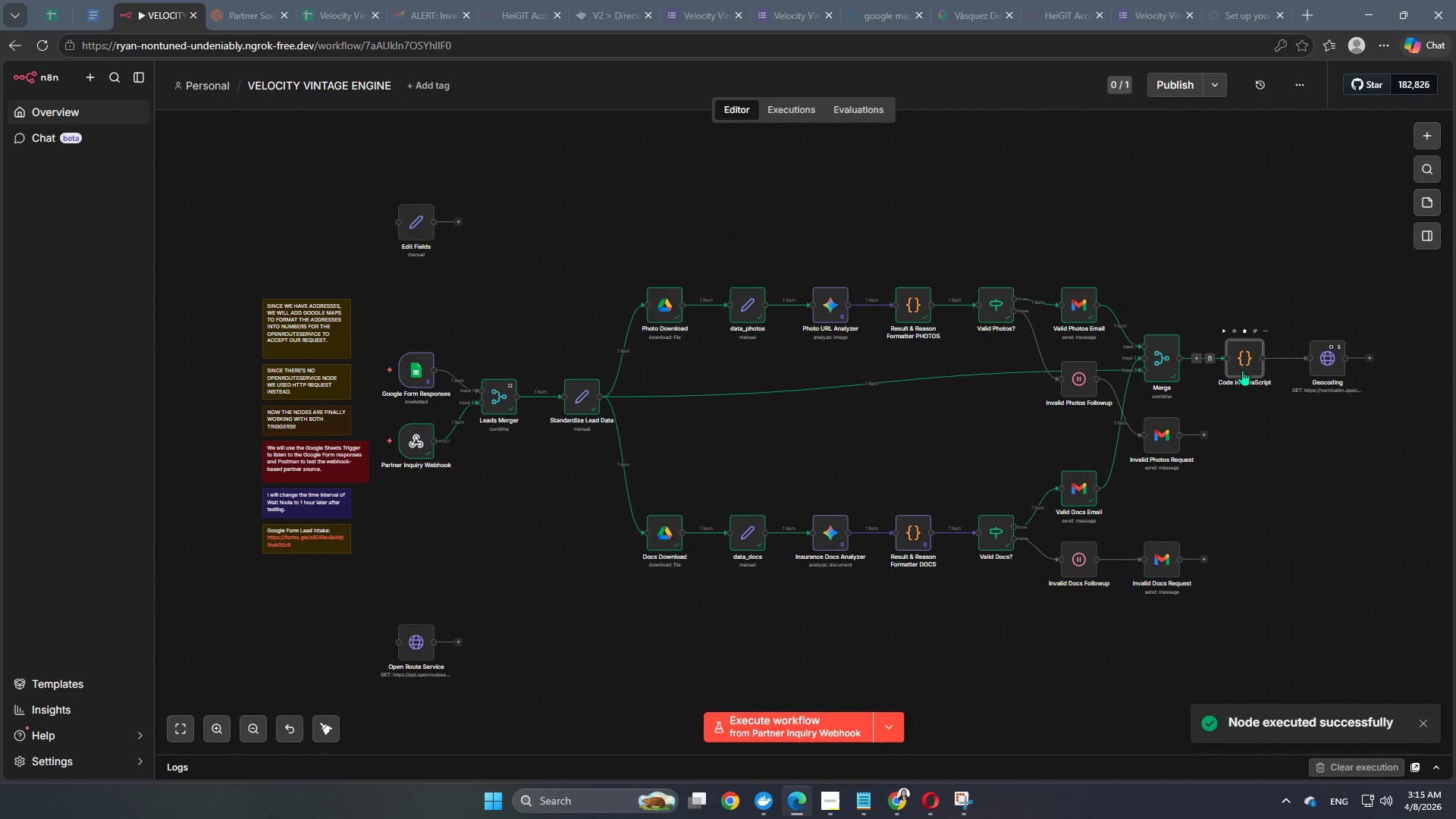 
double_click([1242, 370])
 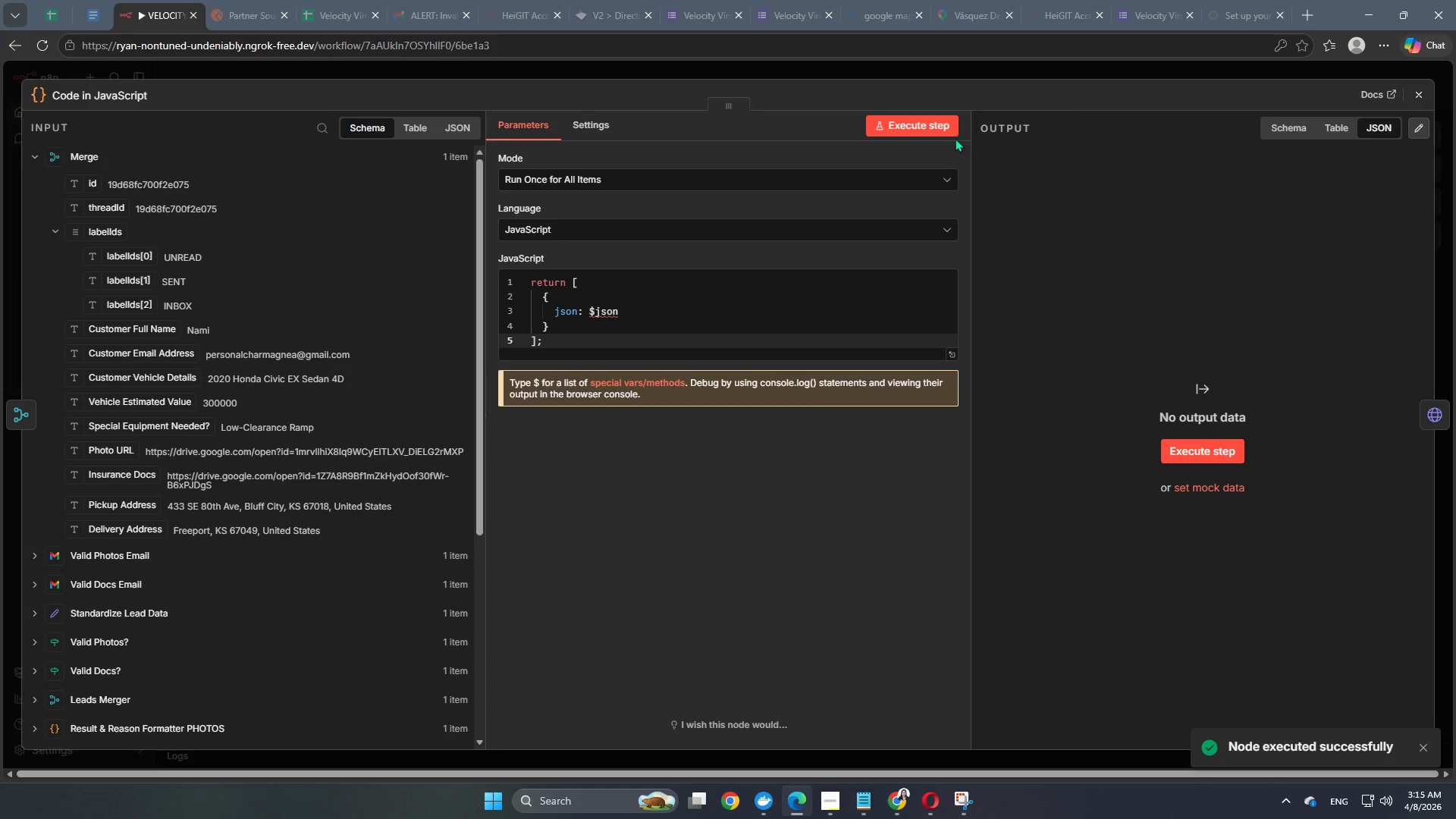 
left_click([943, 127])
 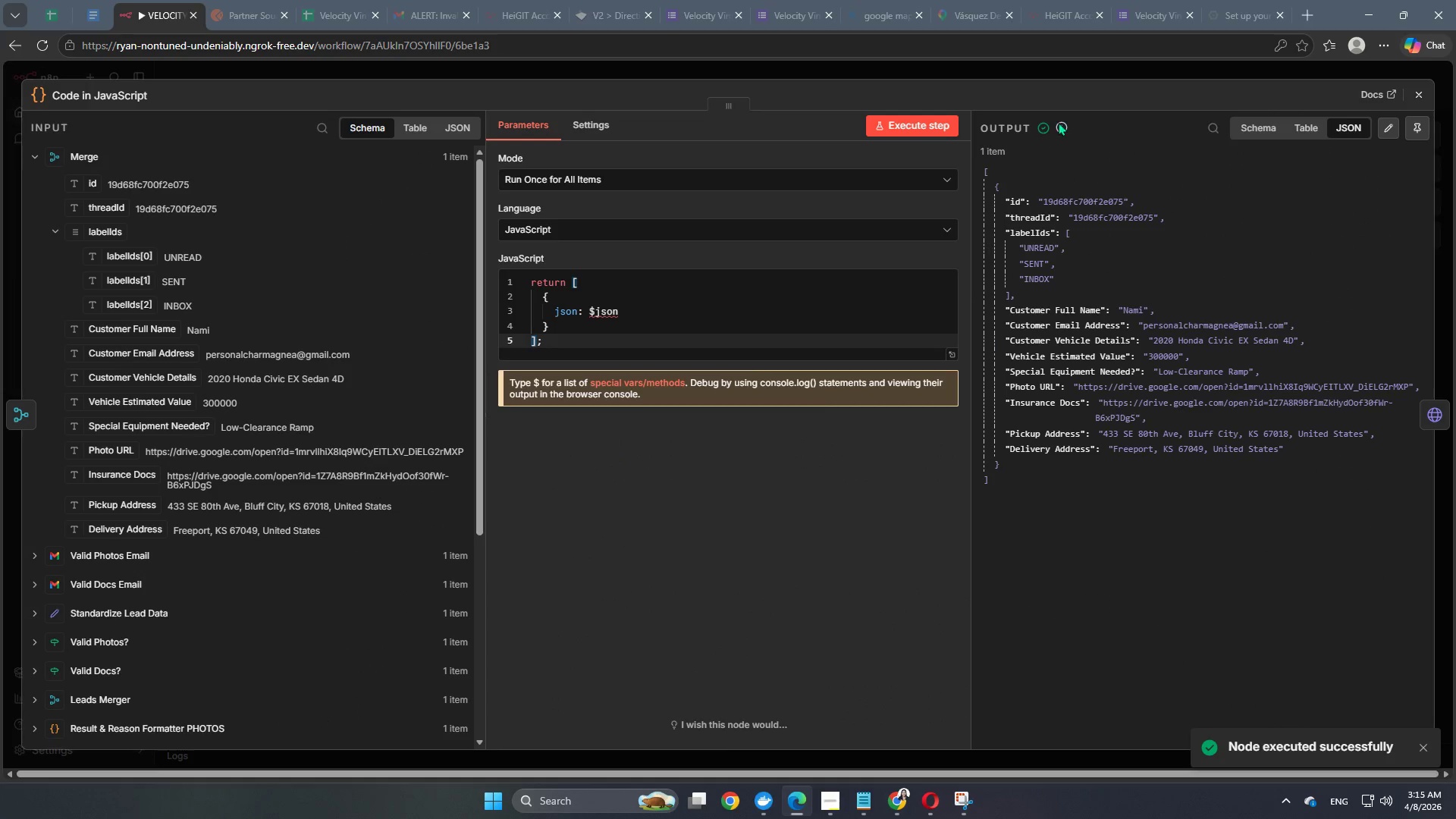 
wait(5.89)
 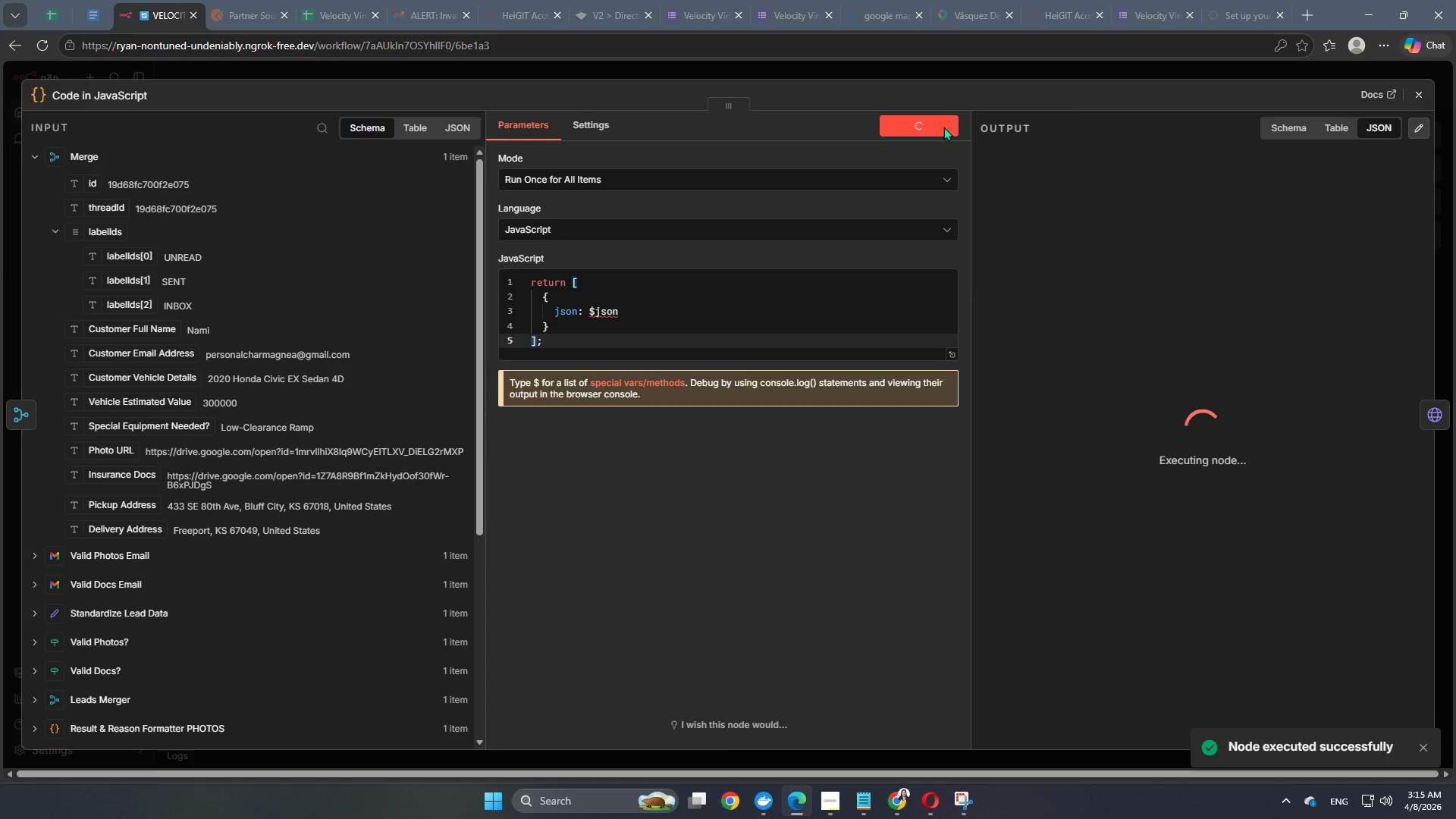 
left_click([1094, 73])
 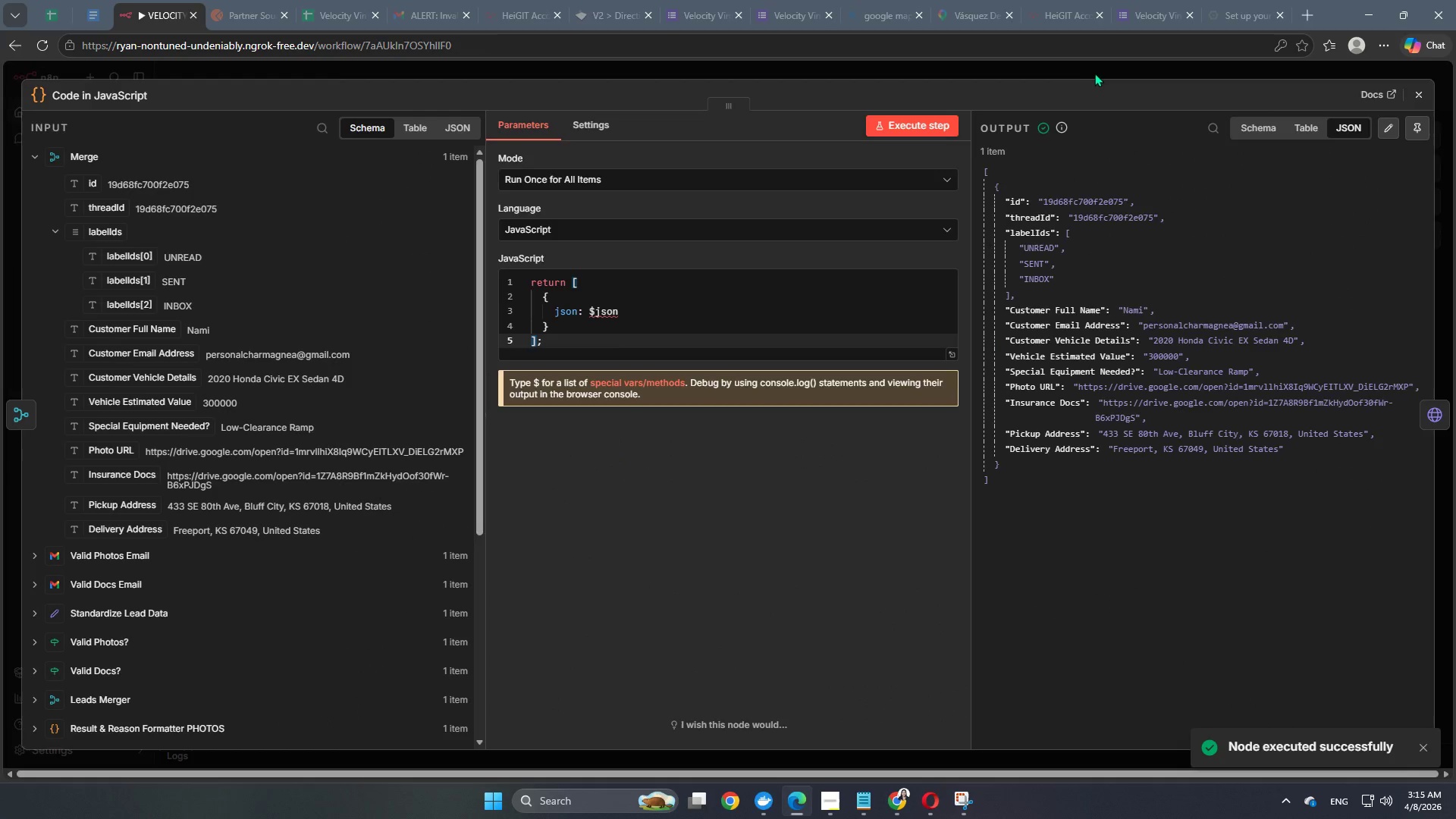 
mouse_move([1094, 74])
 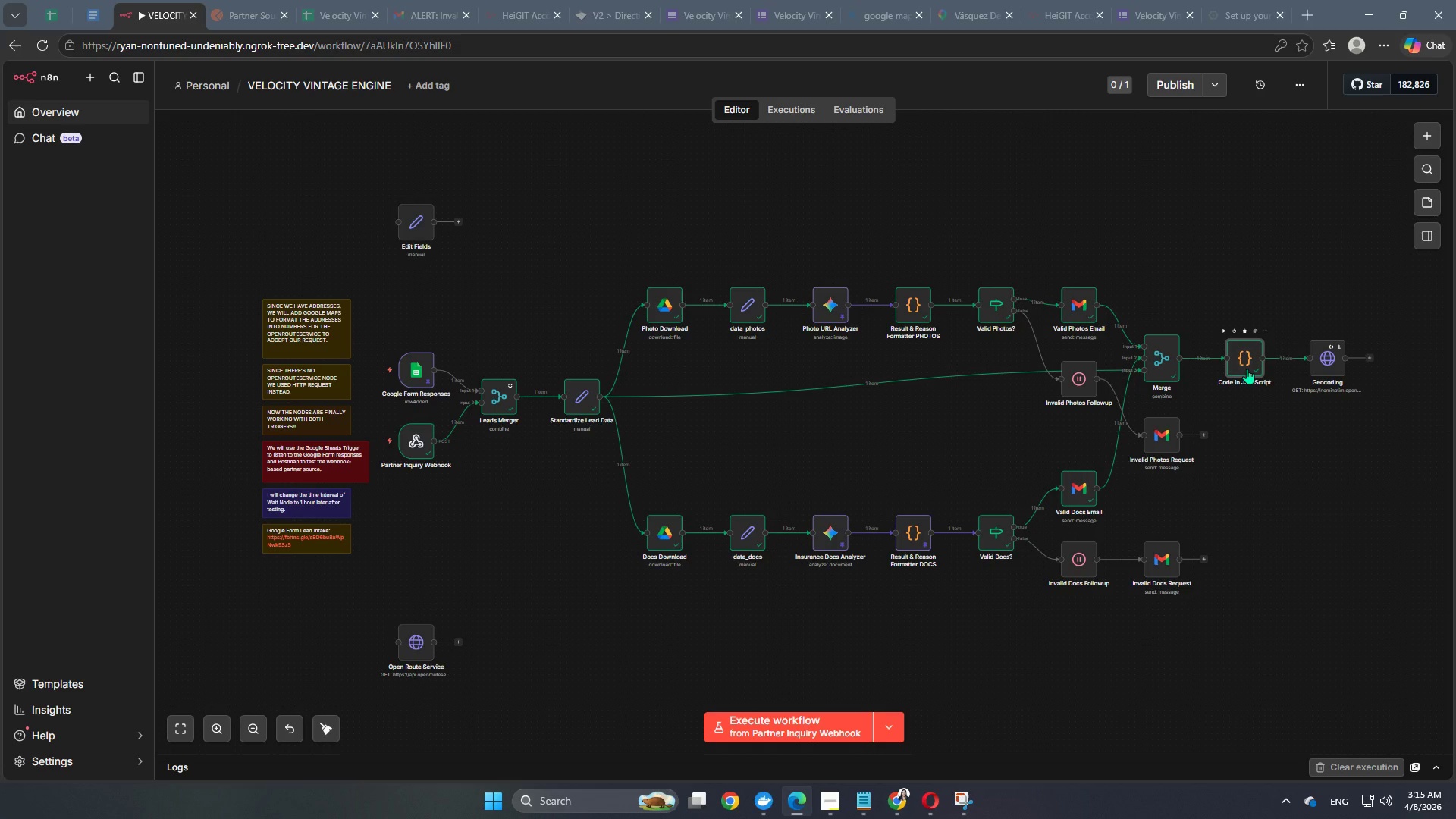 
double_click([1247, 369])
 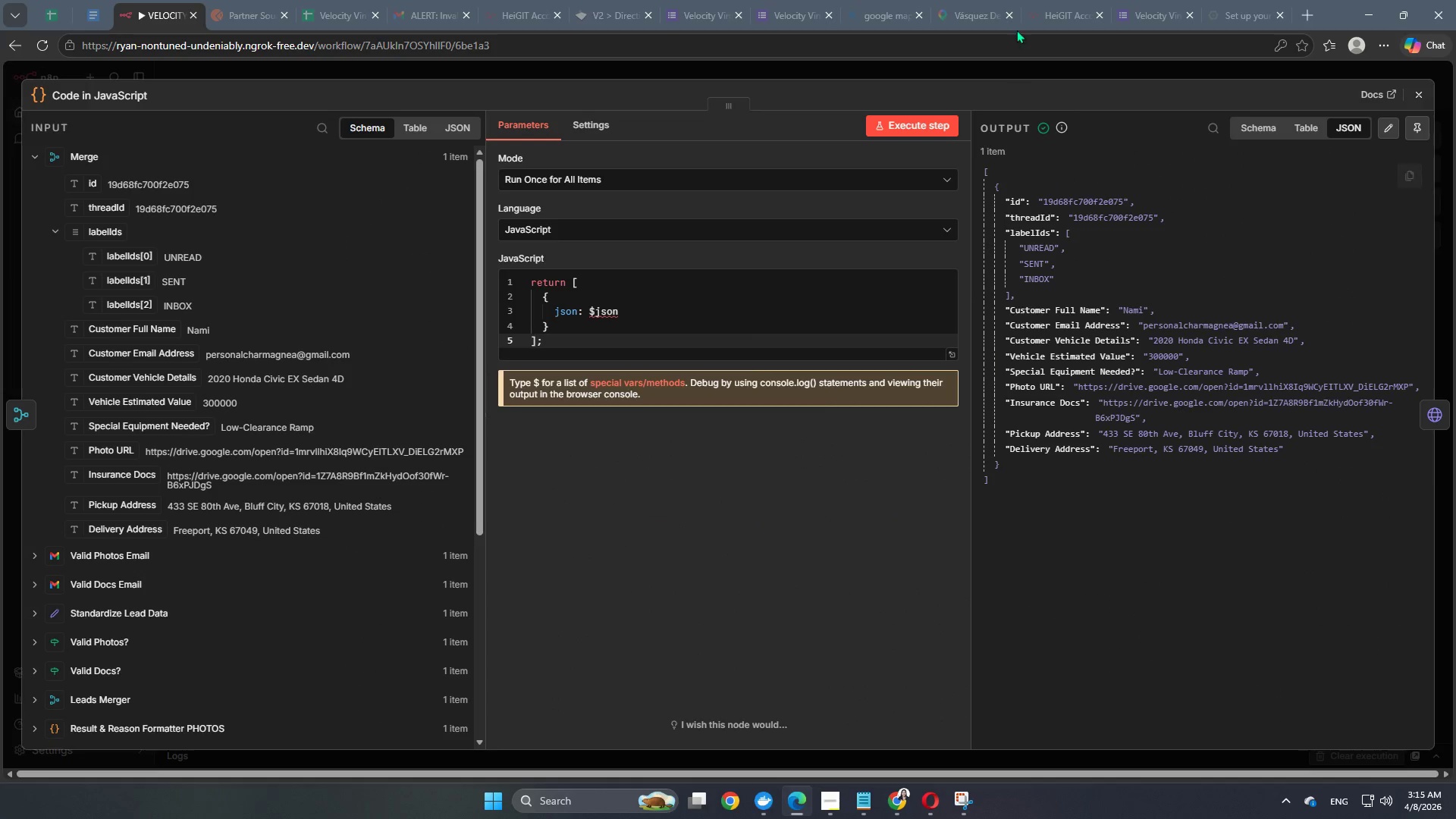 
left_click([1056, 81])
 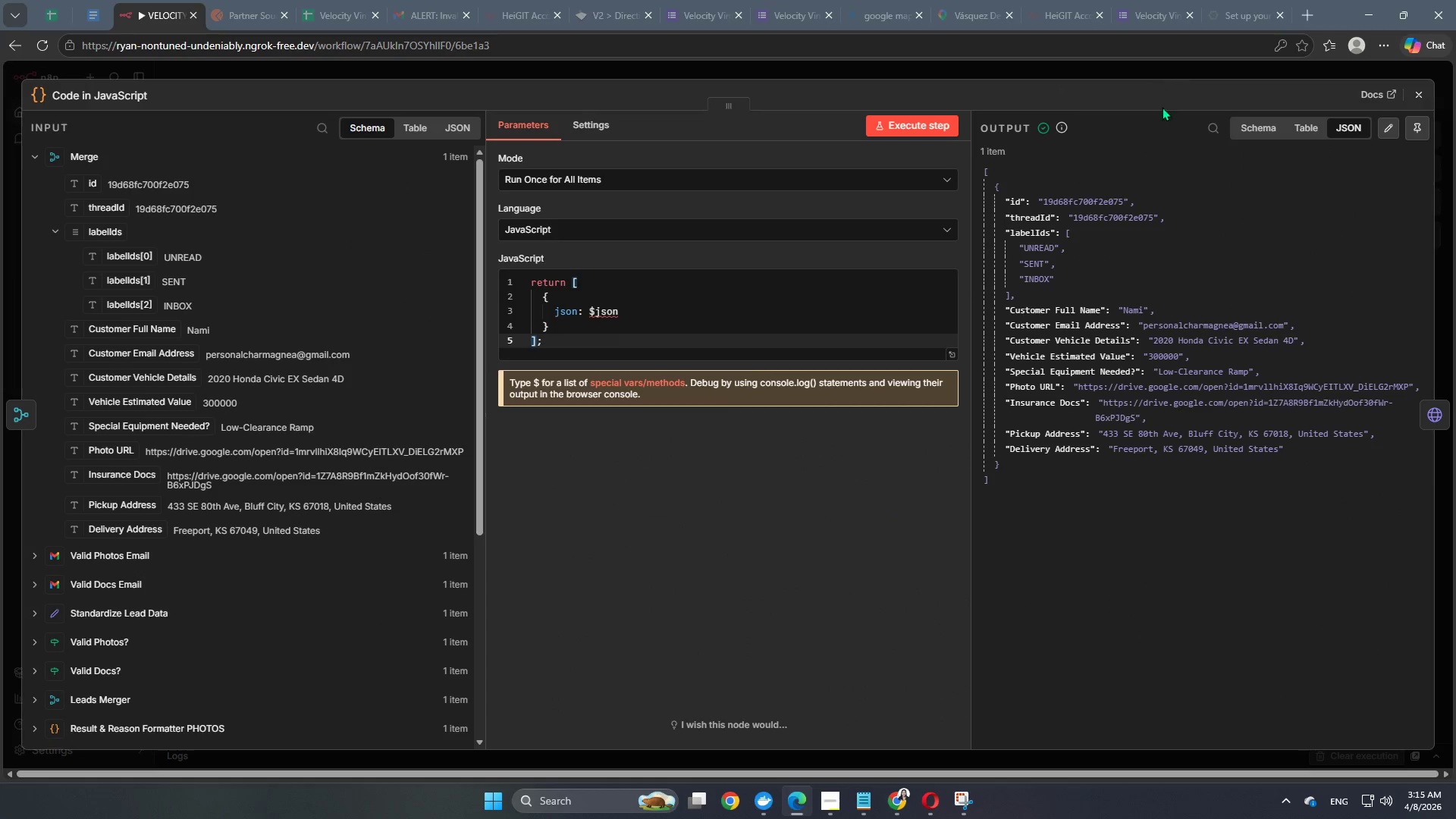 
left_click([1181, 83])
 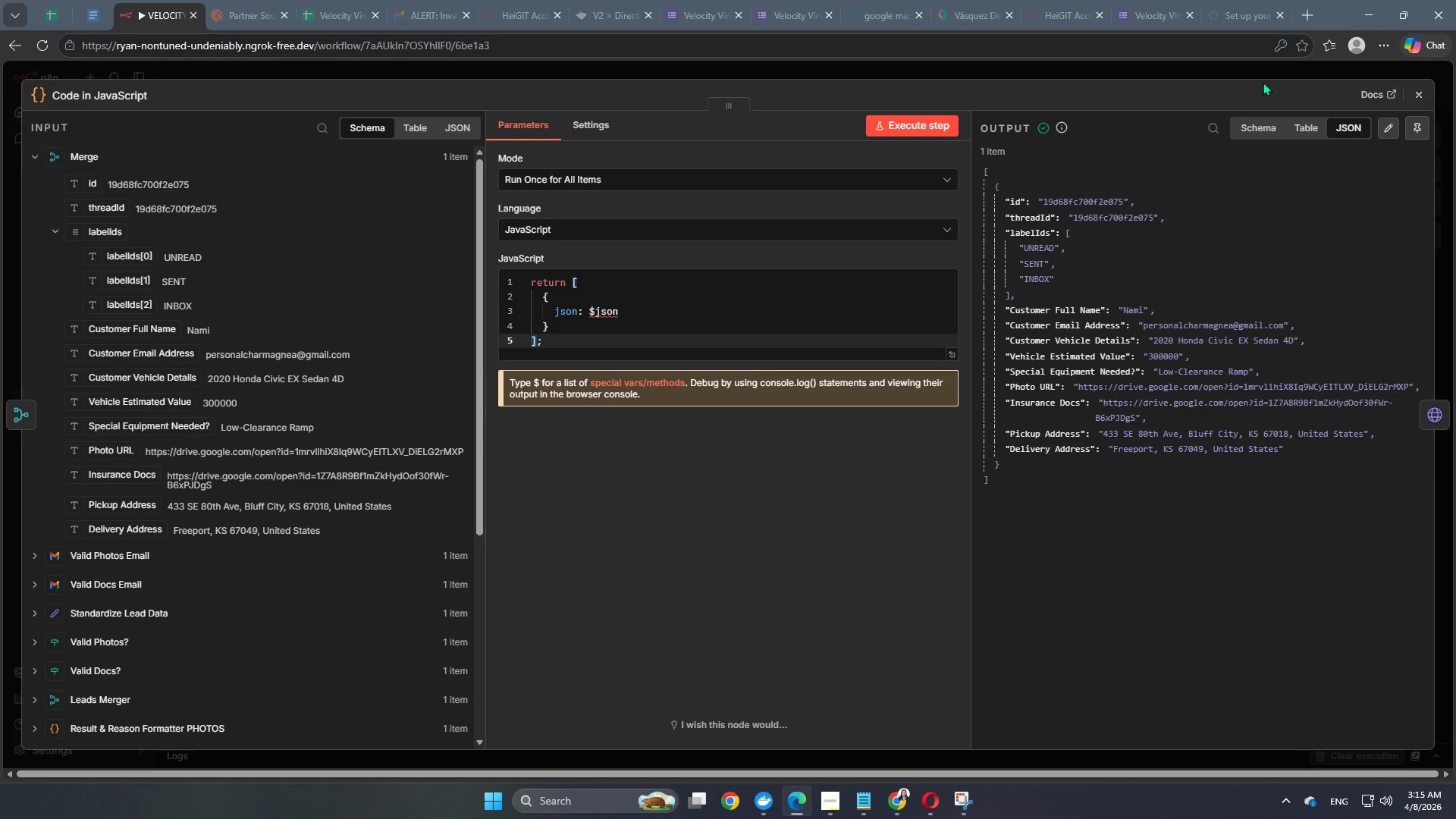 
left_click([1257, 73])
 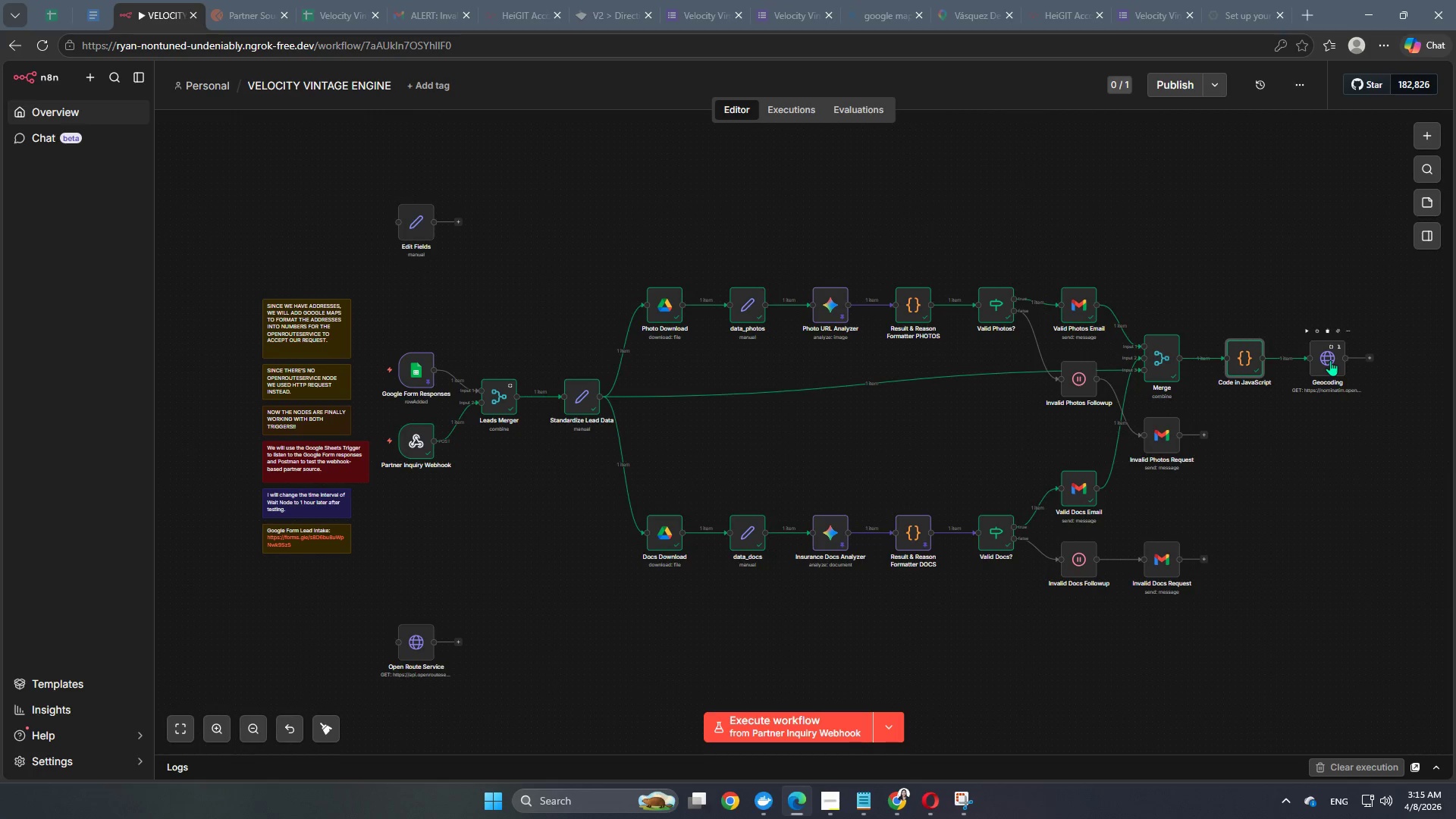 
double_click([1330, 359])
 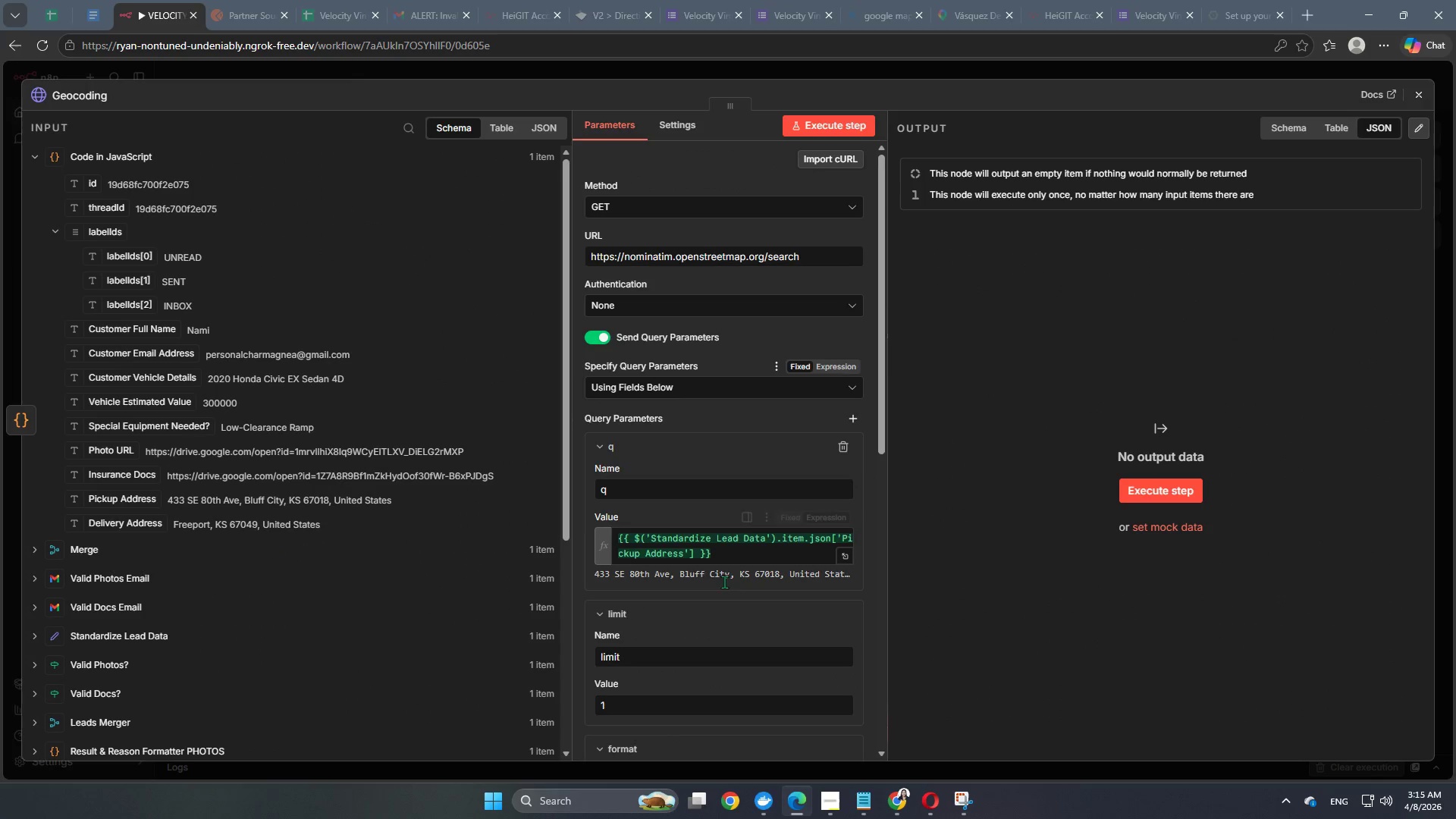 
left_click_drag(start_coordinate=[733, 564], to_coordinate=[594, 519])
 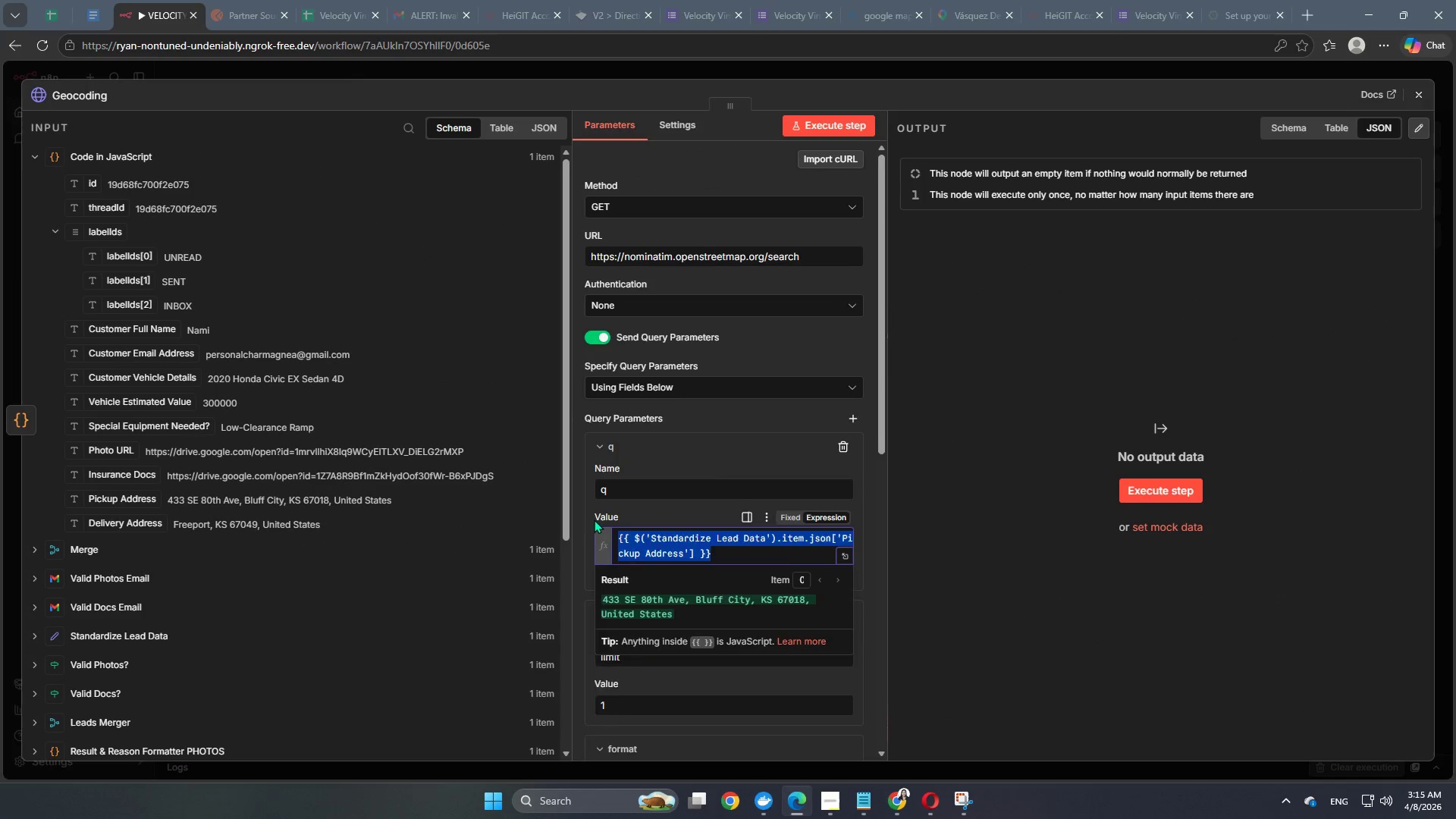 
key(Backspace)
 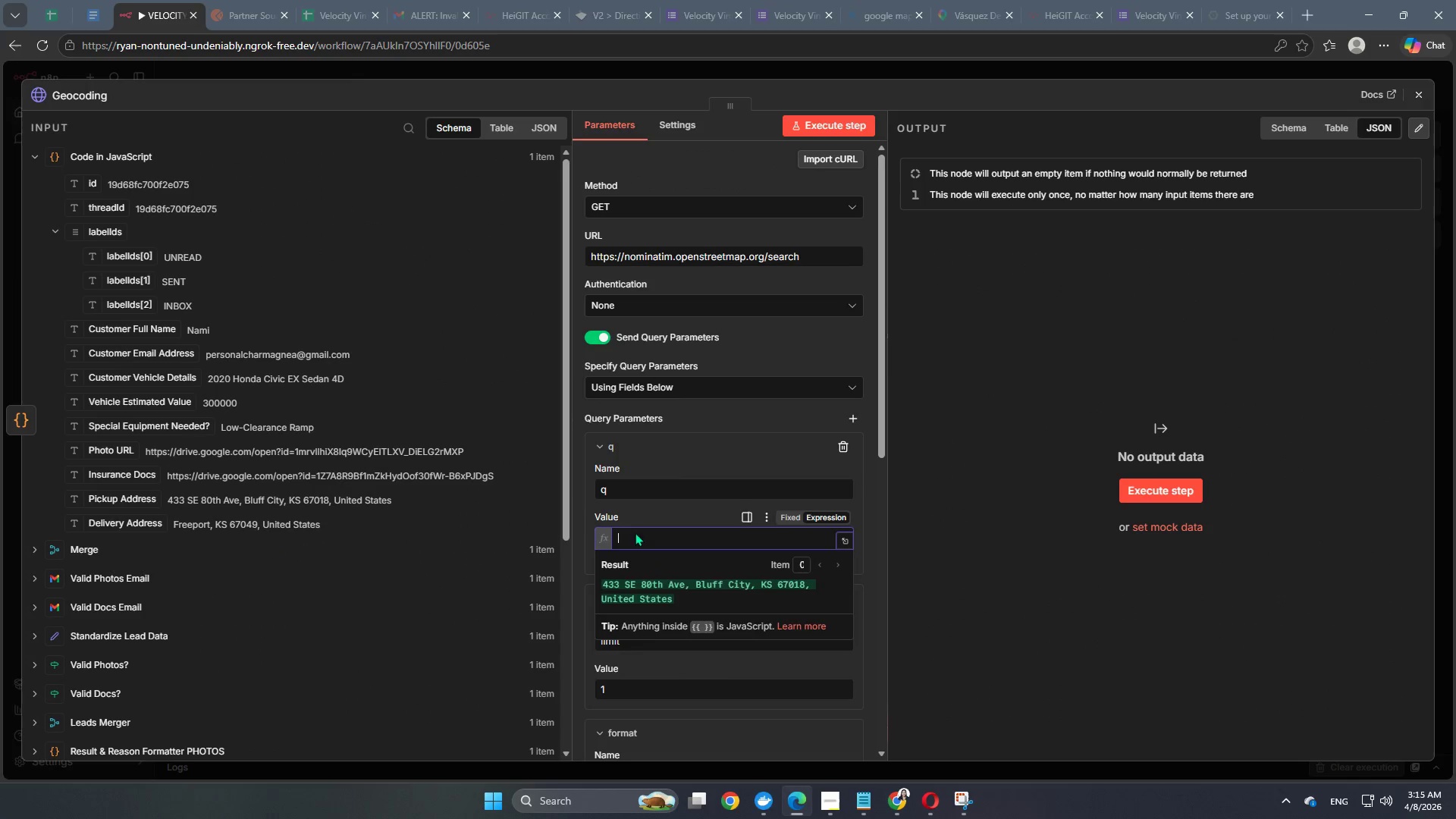 
key(Backspace)
 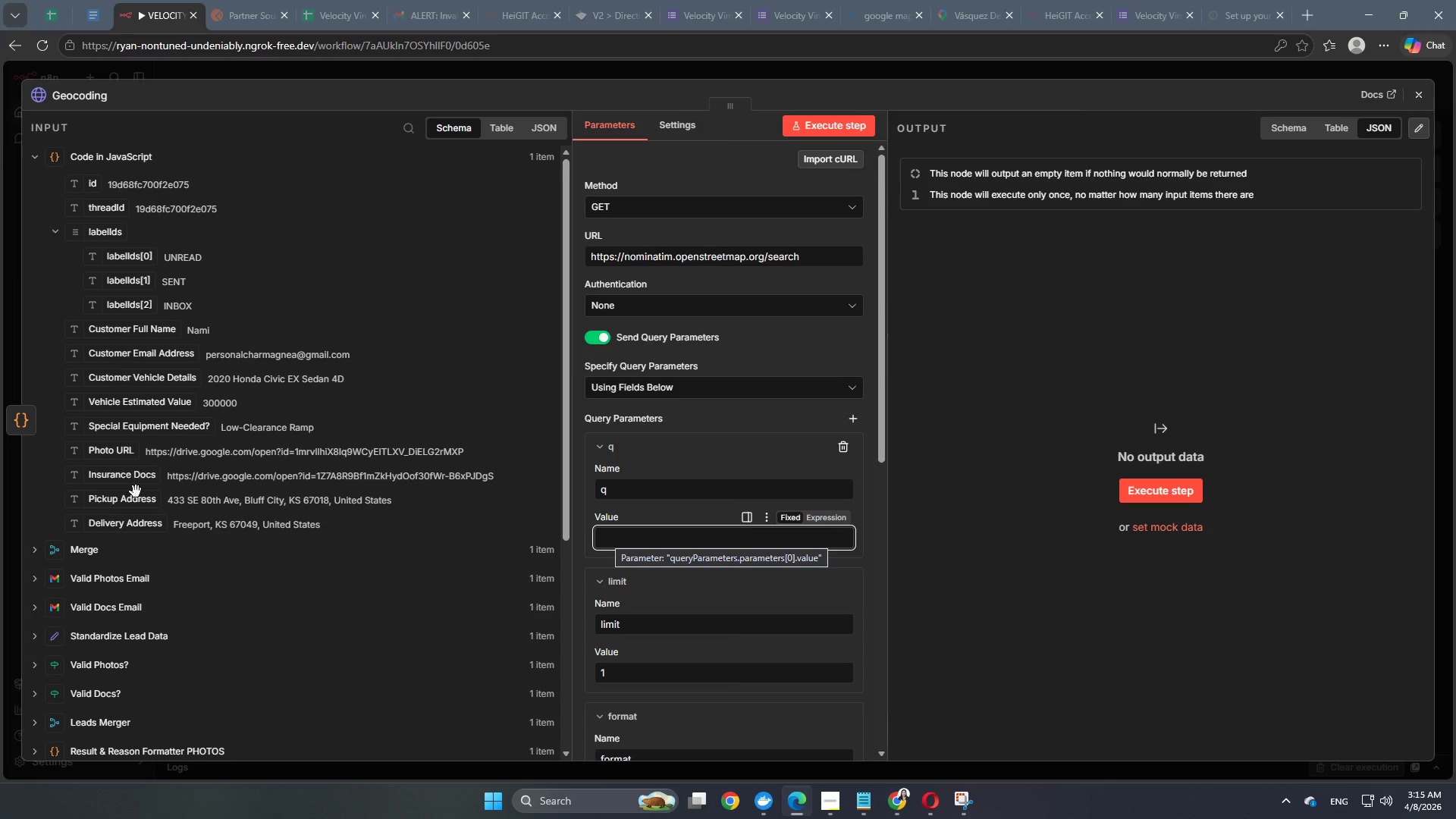 
left_click_drag(start_coordinate=[128, 501], to_coordinate=[650, 538])
 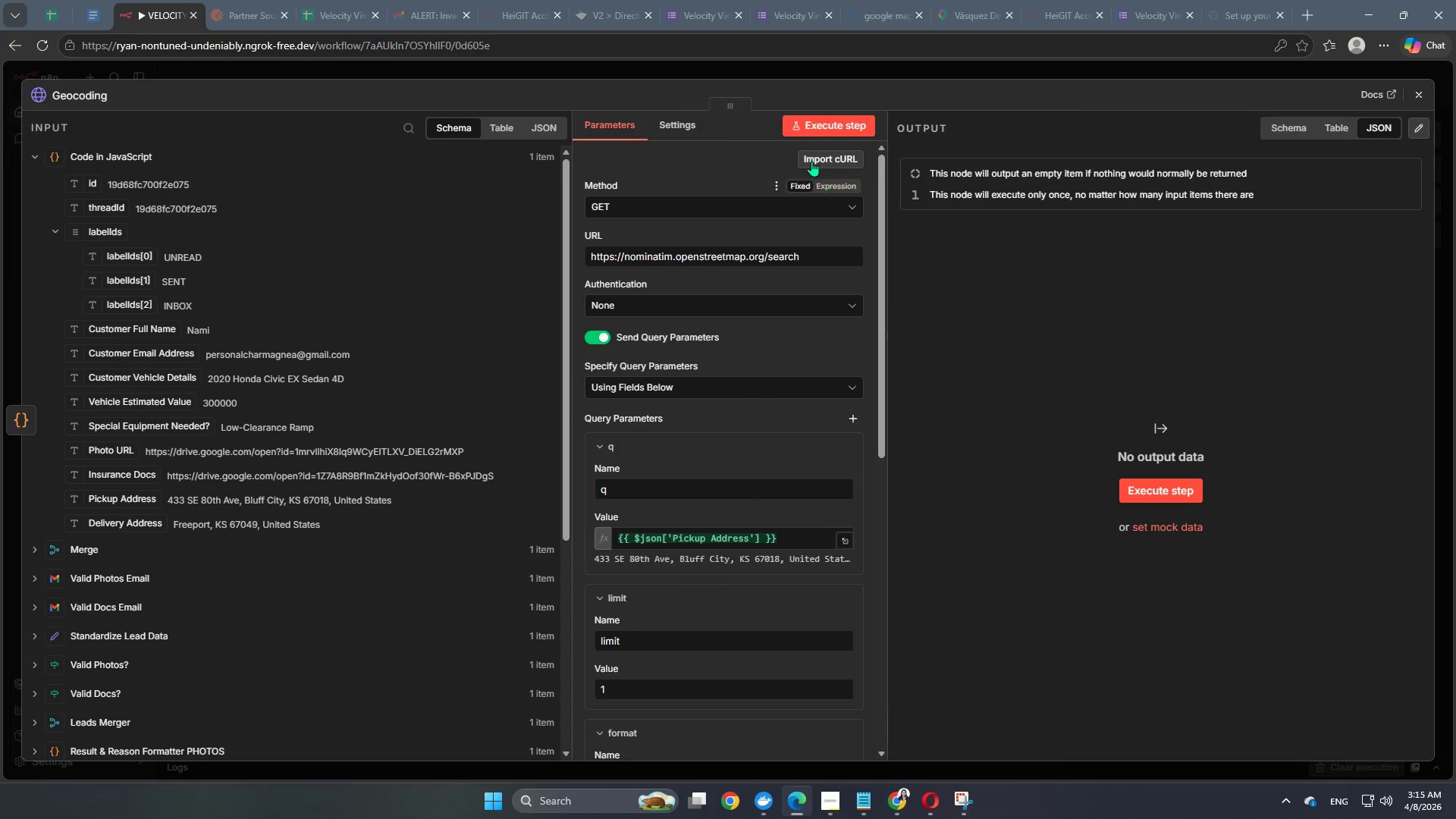 
left_click([817, 124])
 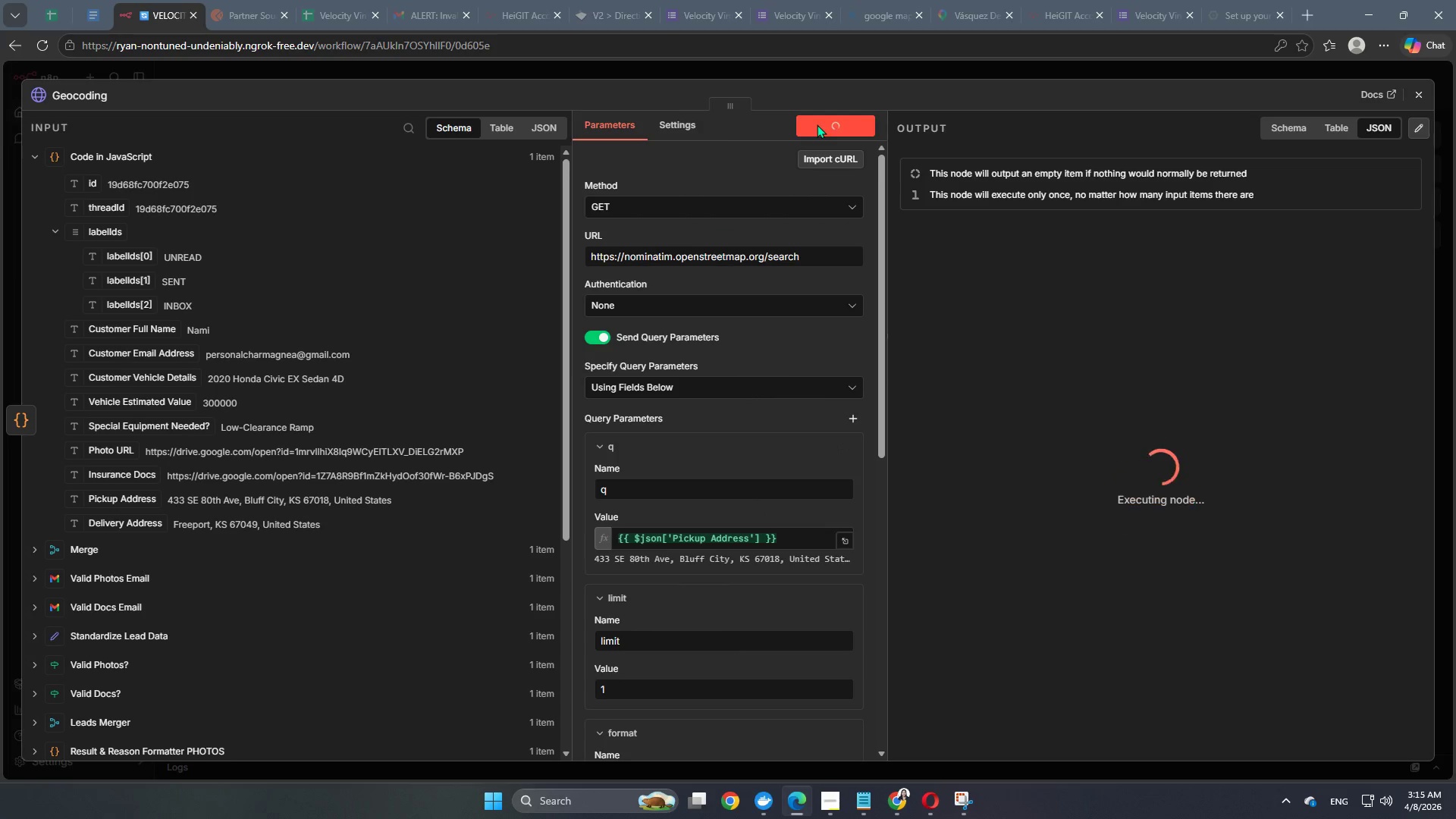 
mouse_move([838, 149])
 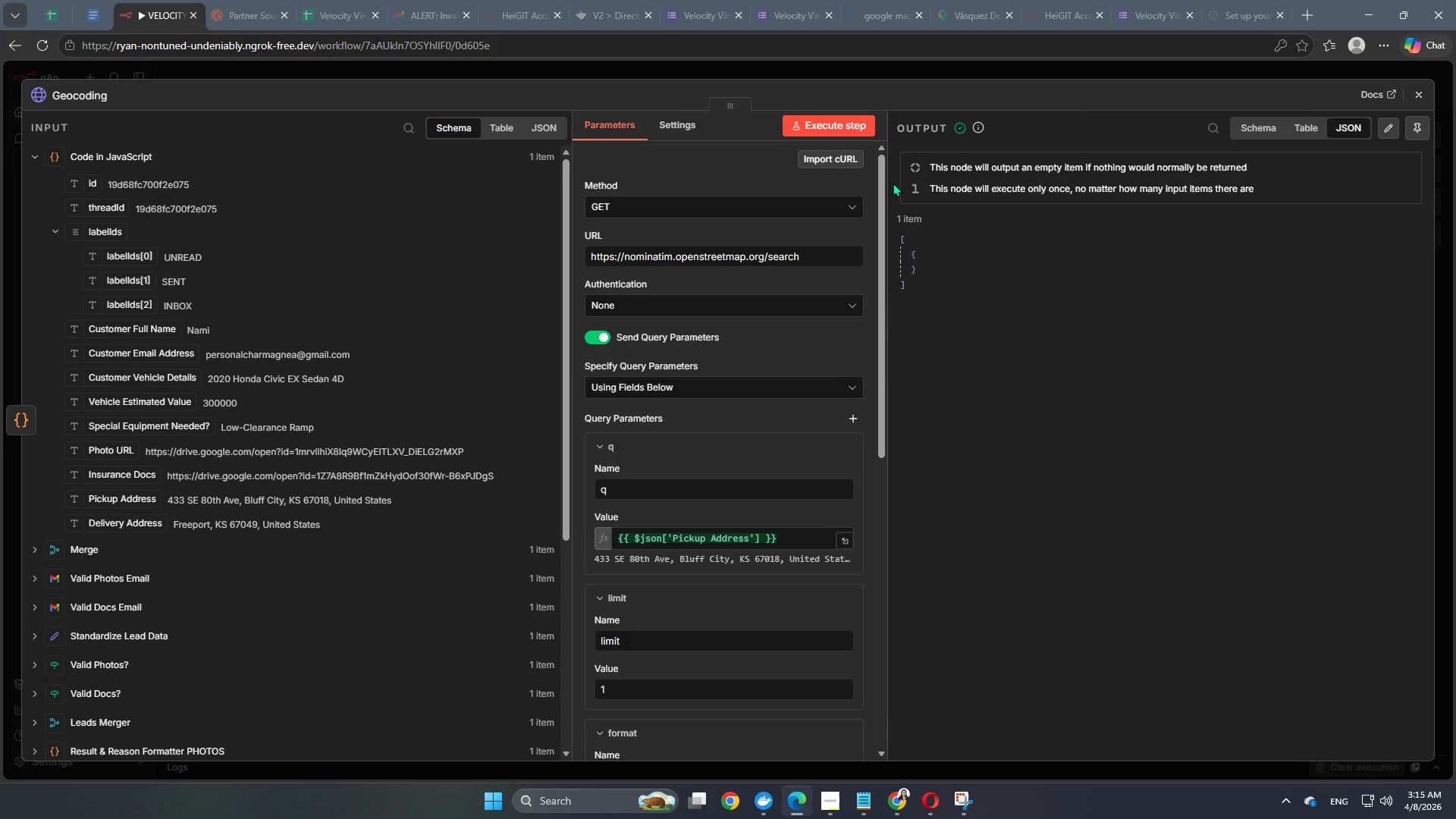 
wait(17.71)
 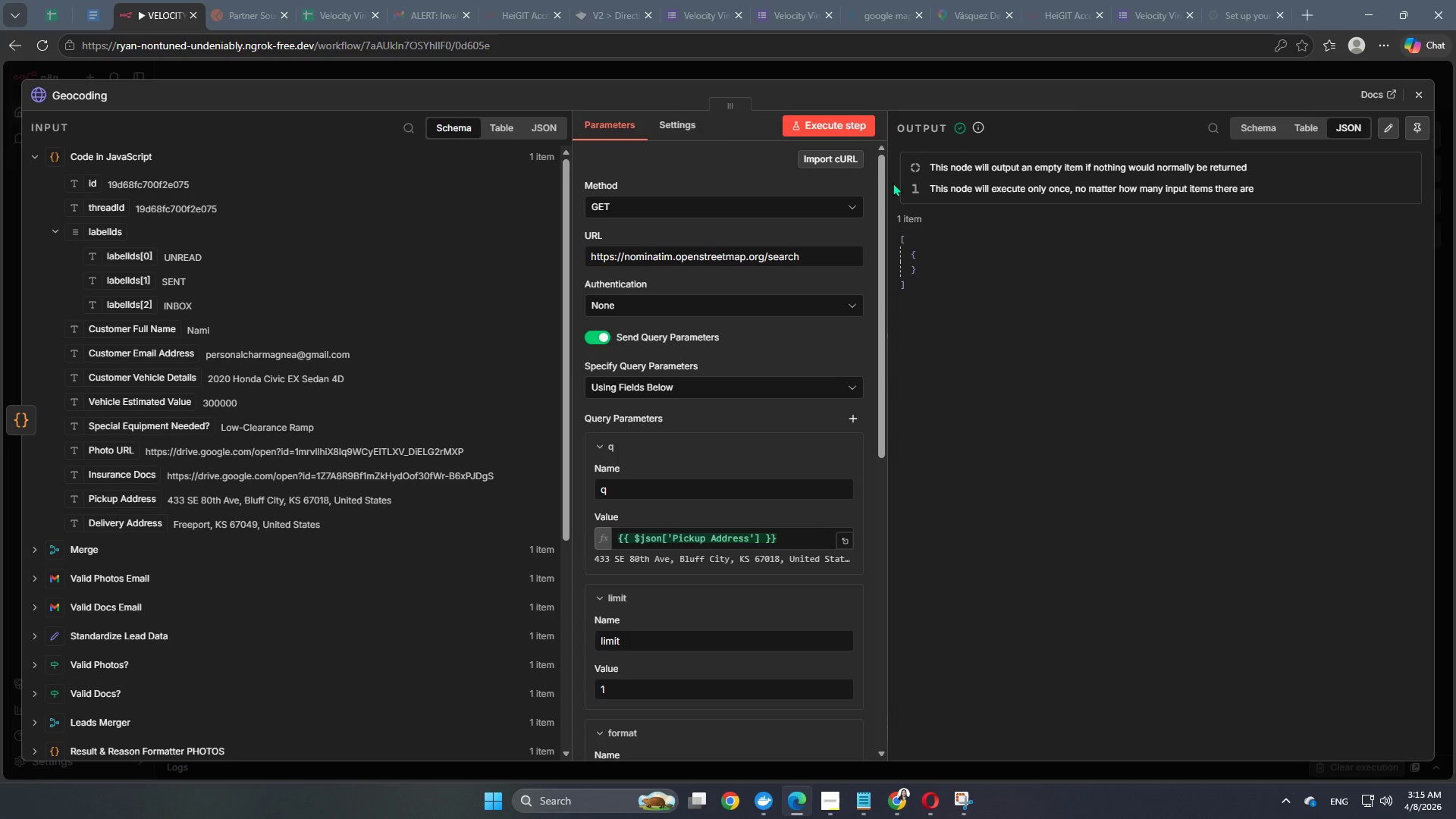 
left_click([991, 65])
 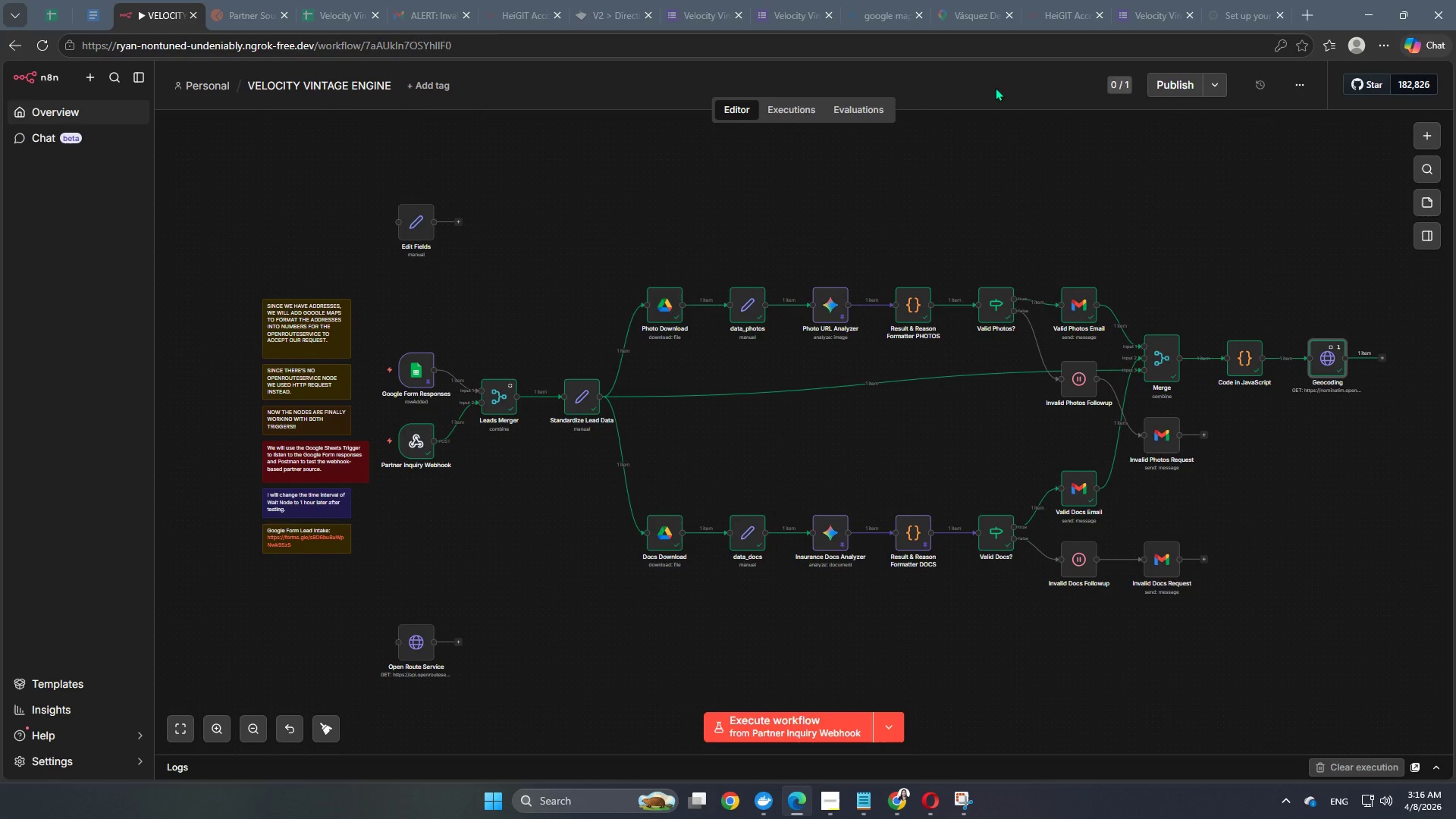 
left_click([996, 86])
 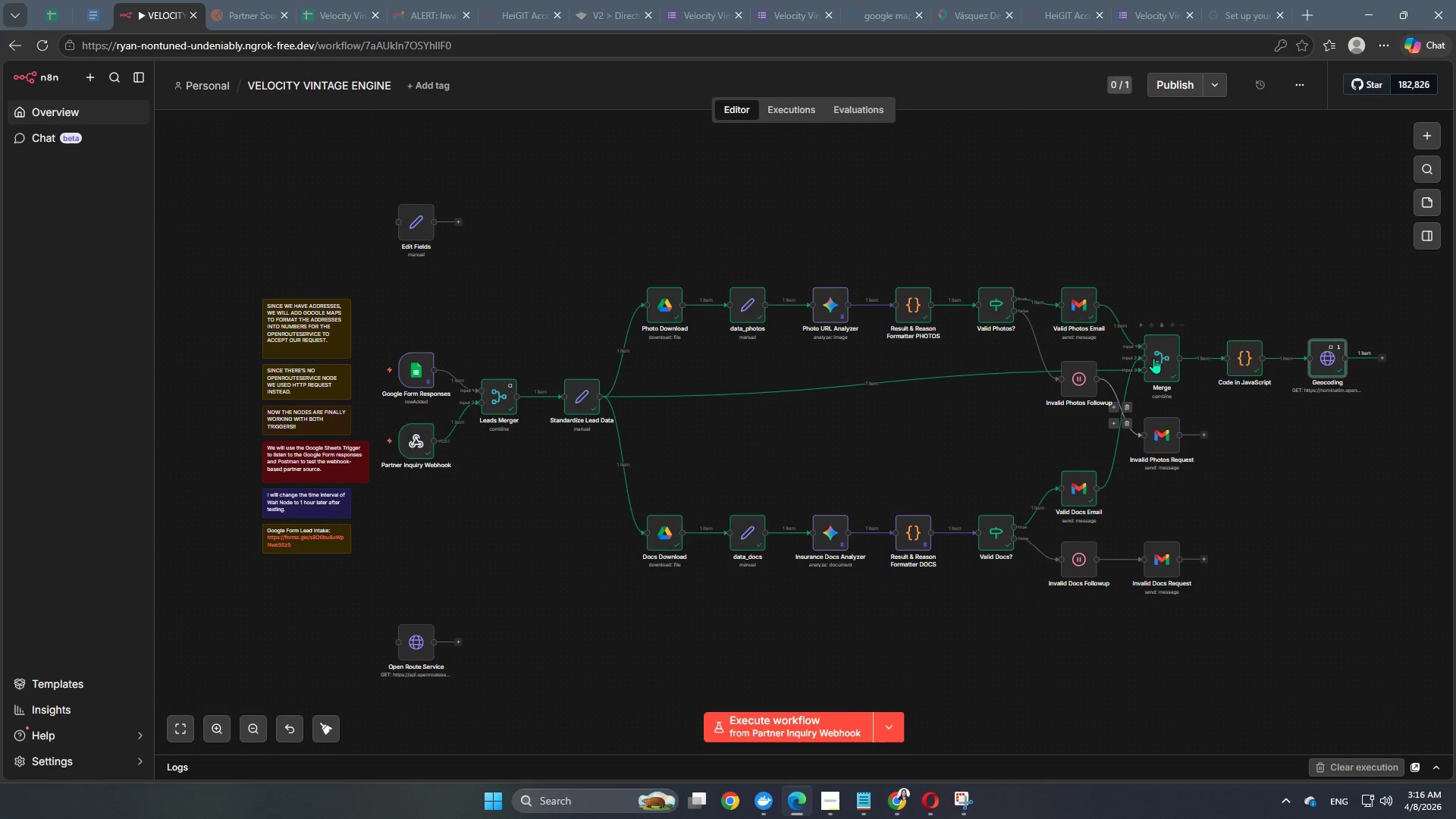 
double_click([1156, 359])
 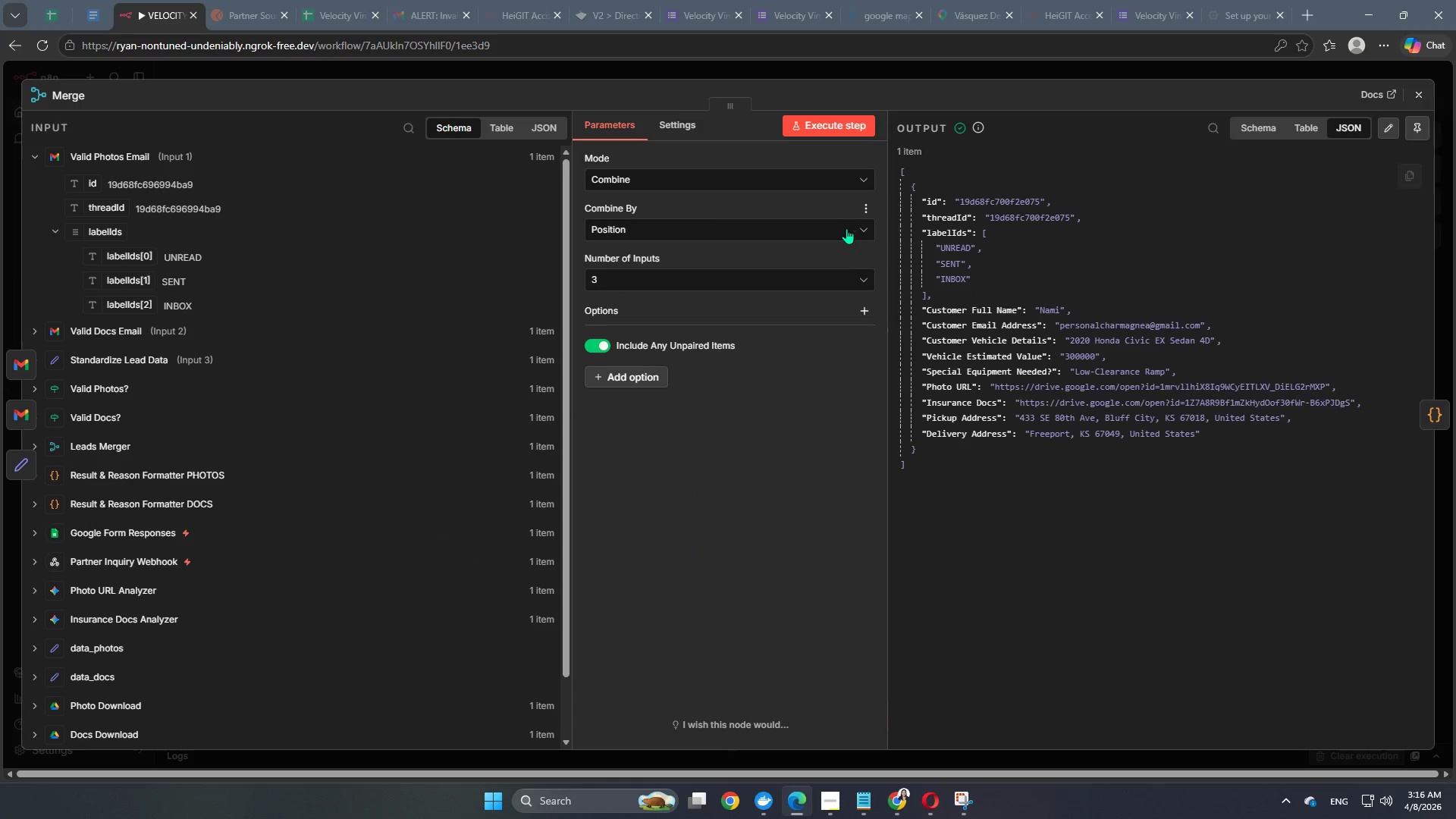 
left_click([707, 230])
 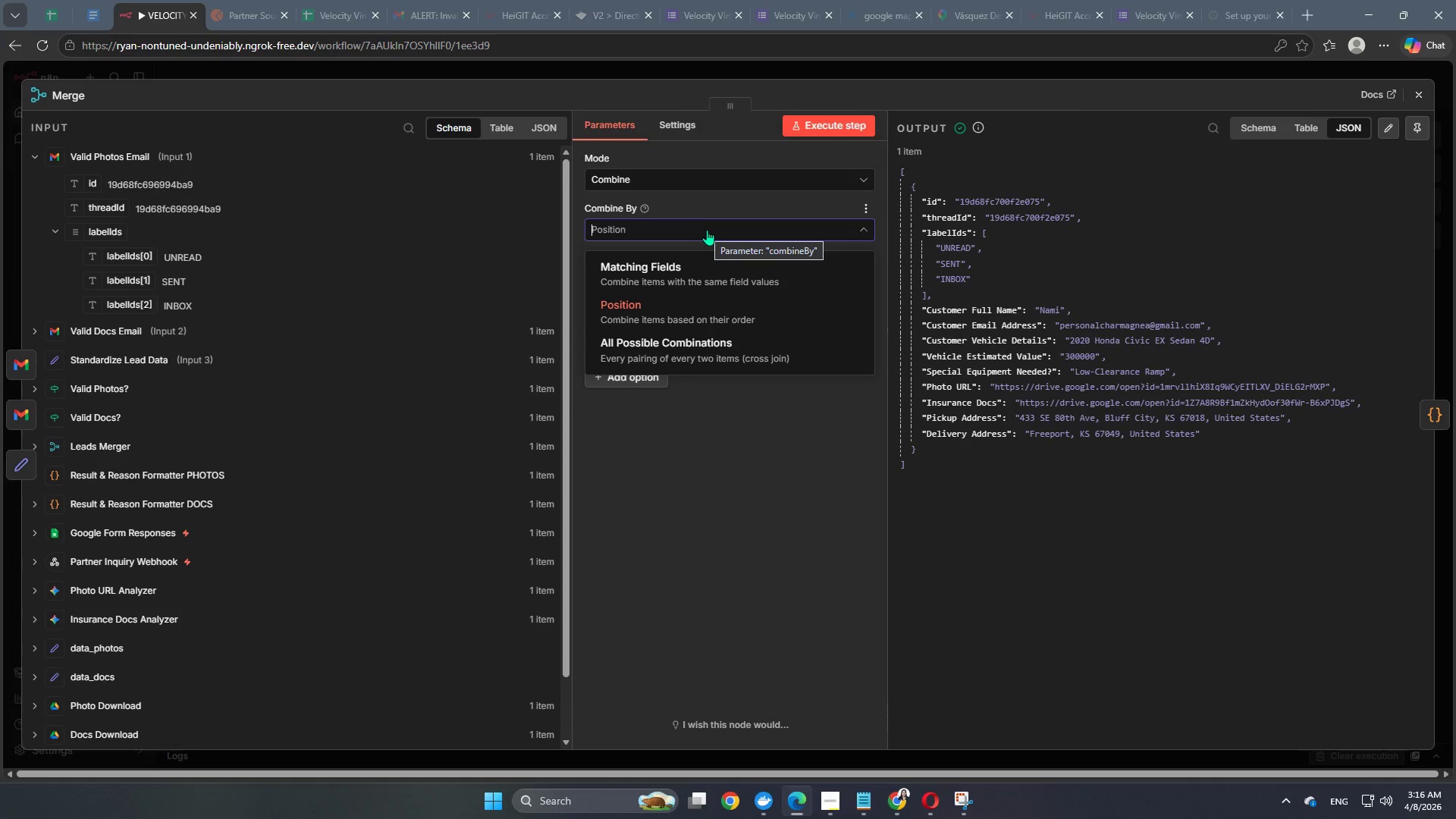 
left_click([728, 469])
 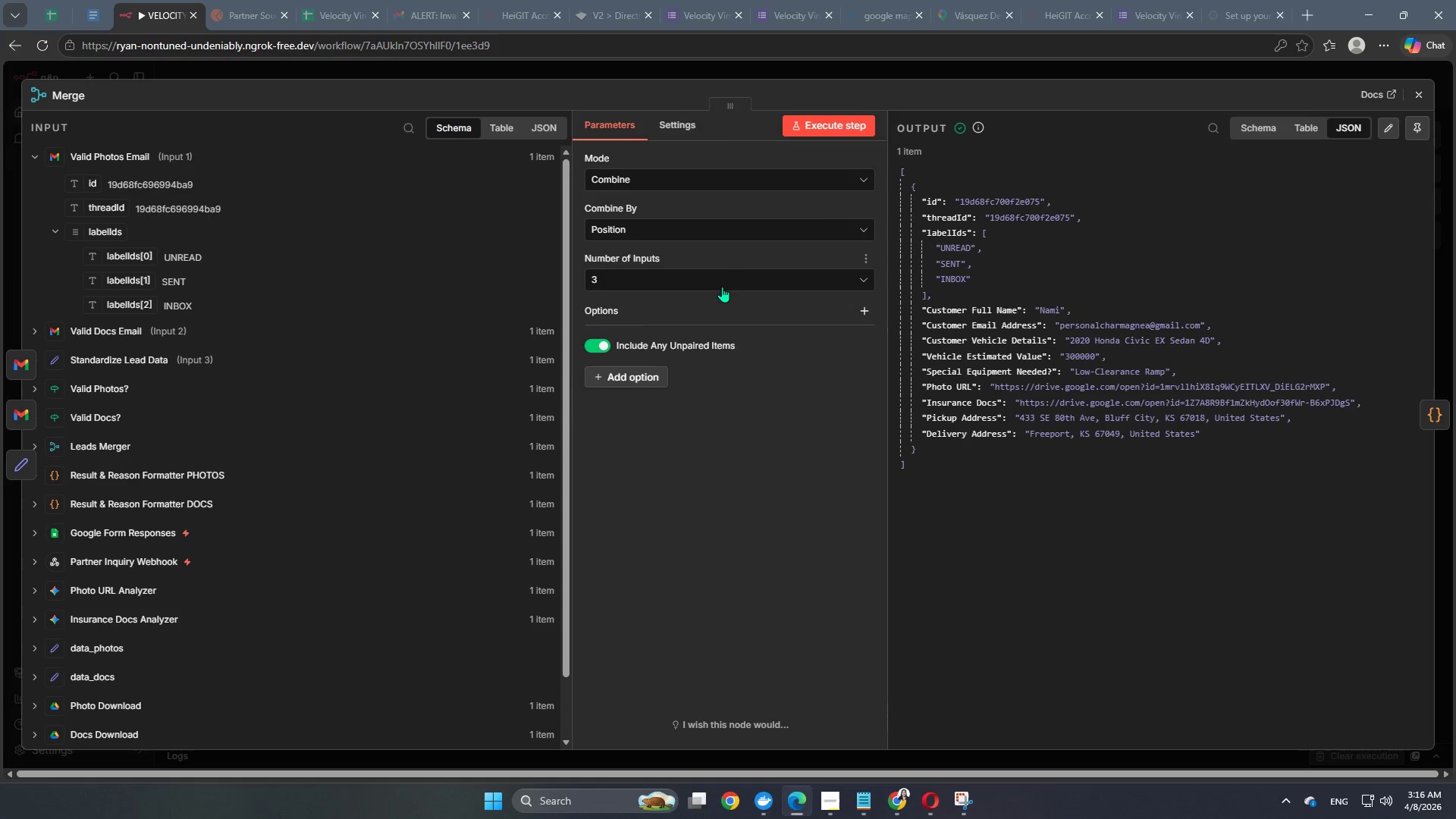 
left_click([722, 287])
 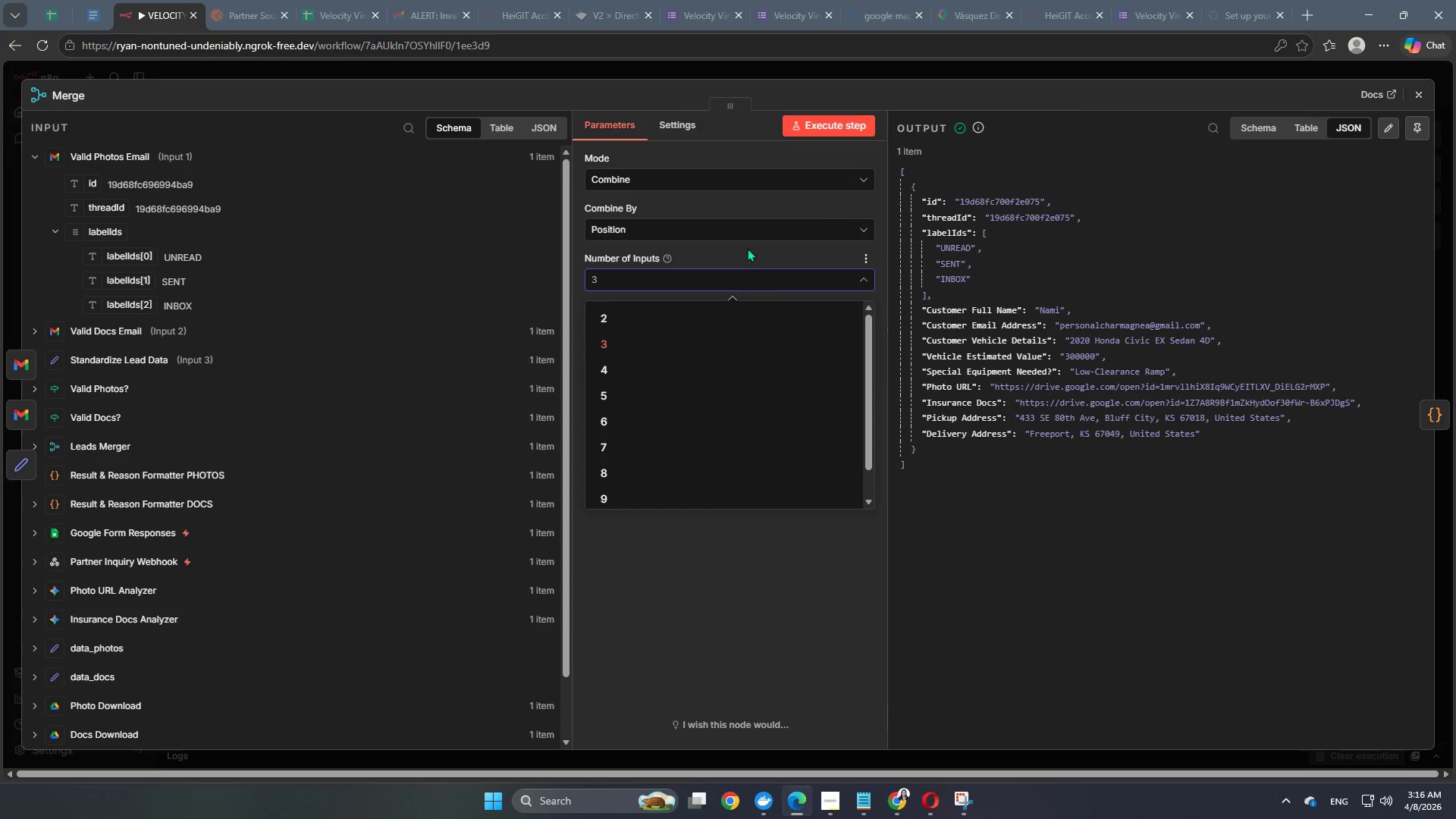 
left_click([762, 228])
 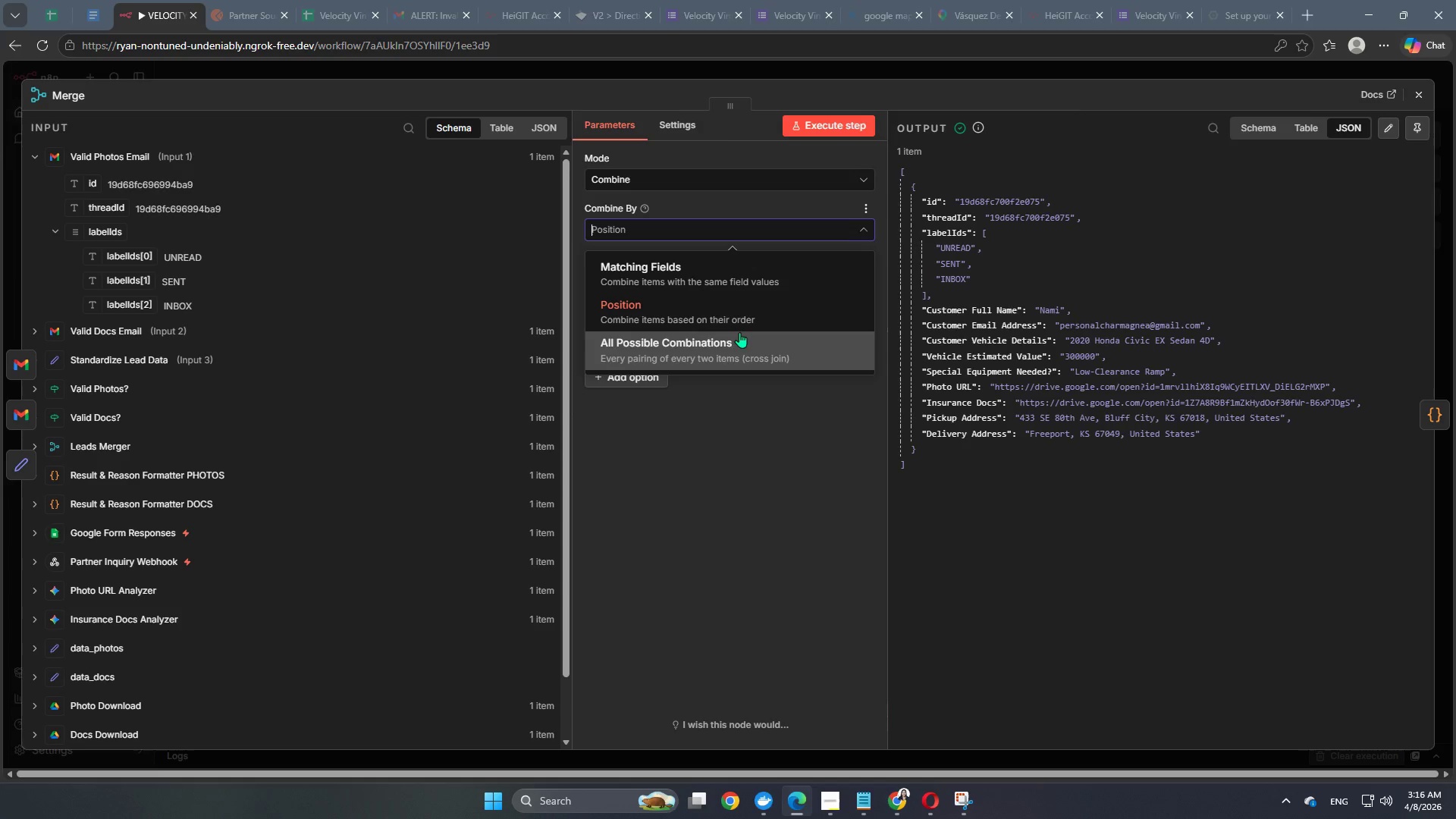 
wait(10.41)
 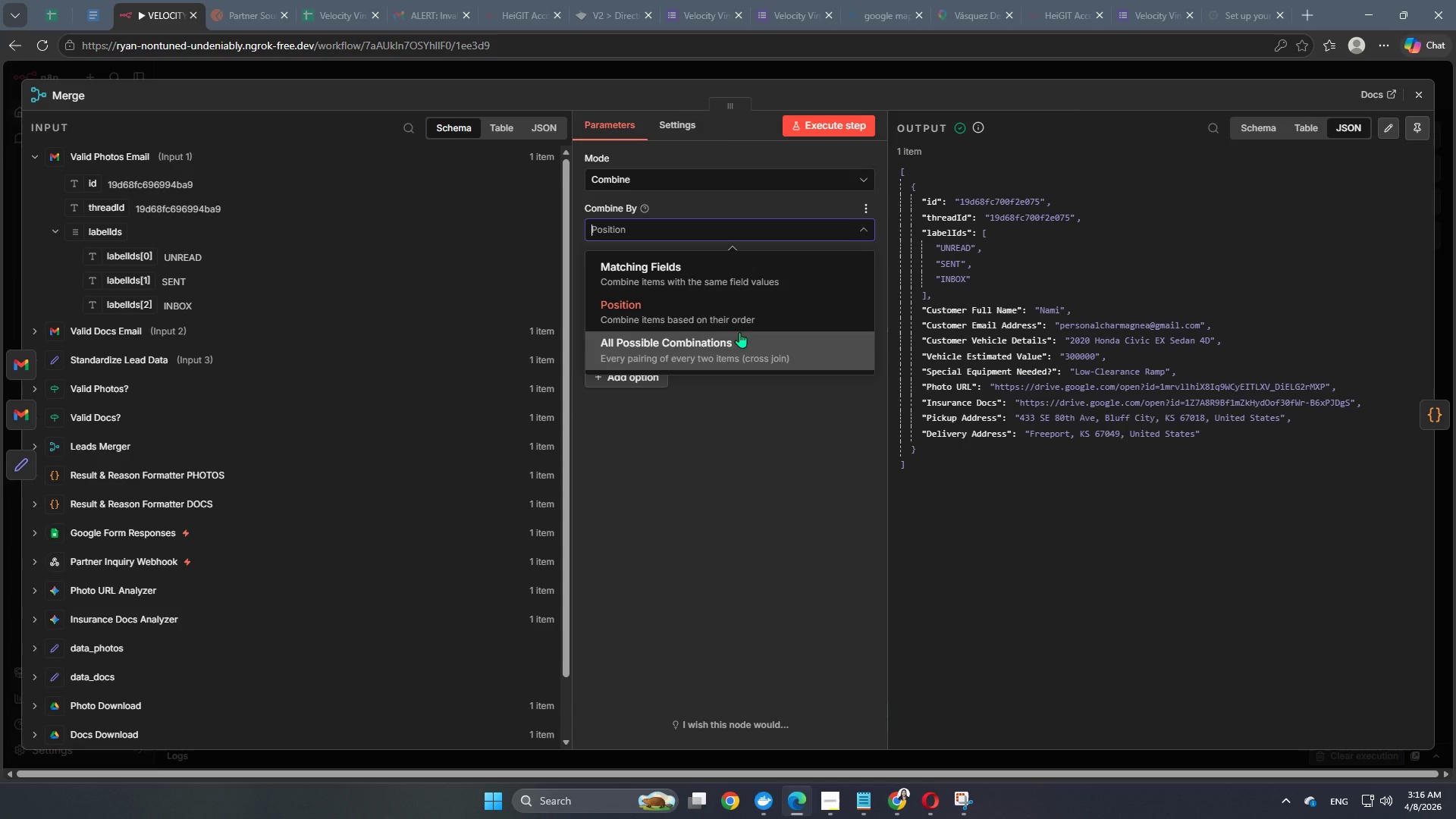 
double_click([1320, 366])
 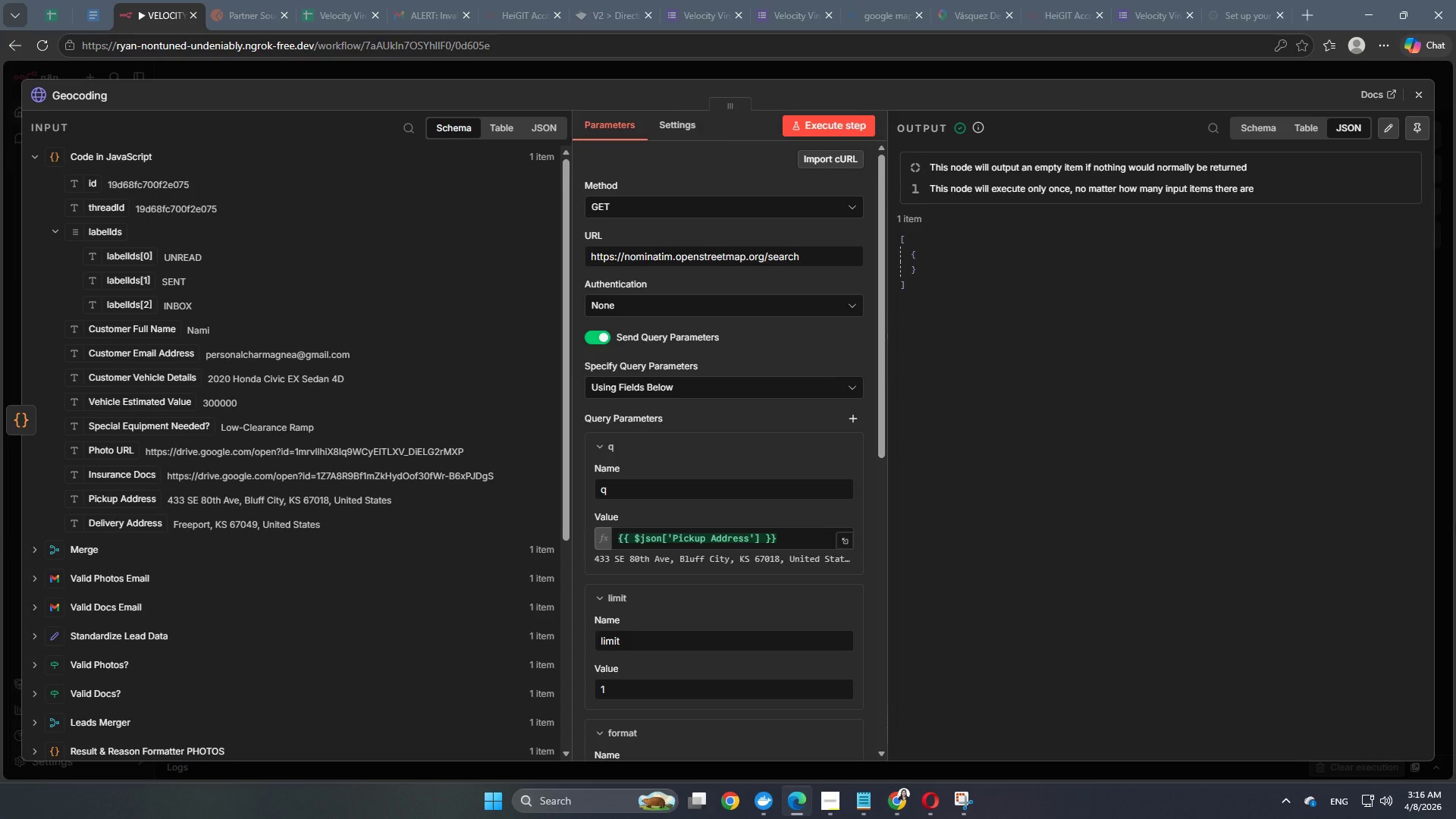 
wait(36.34)
 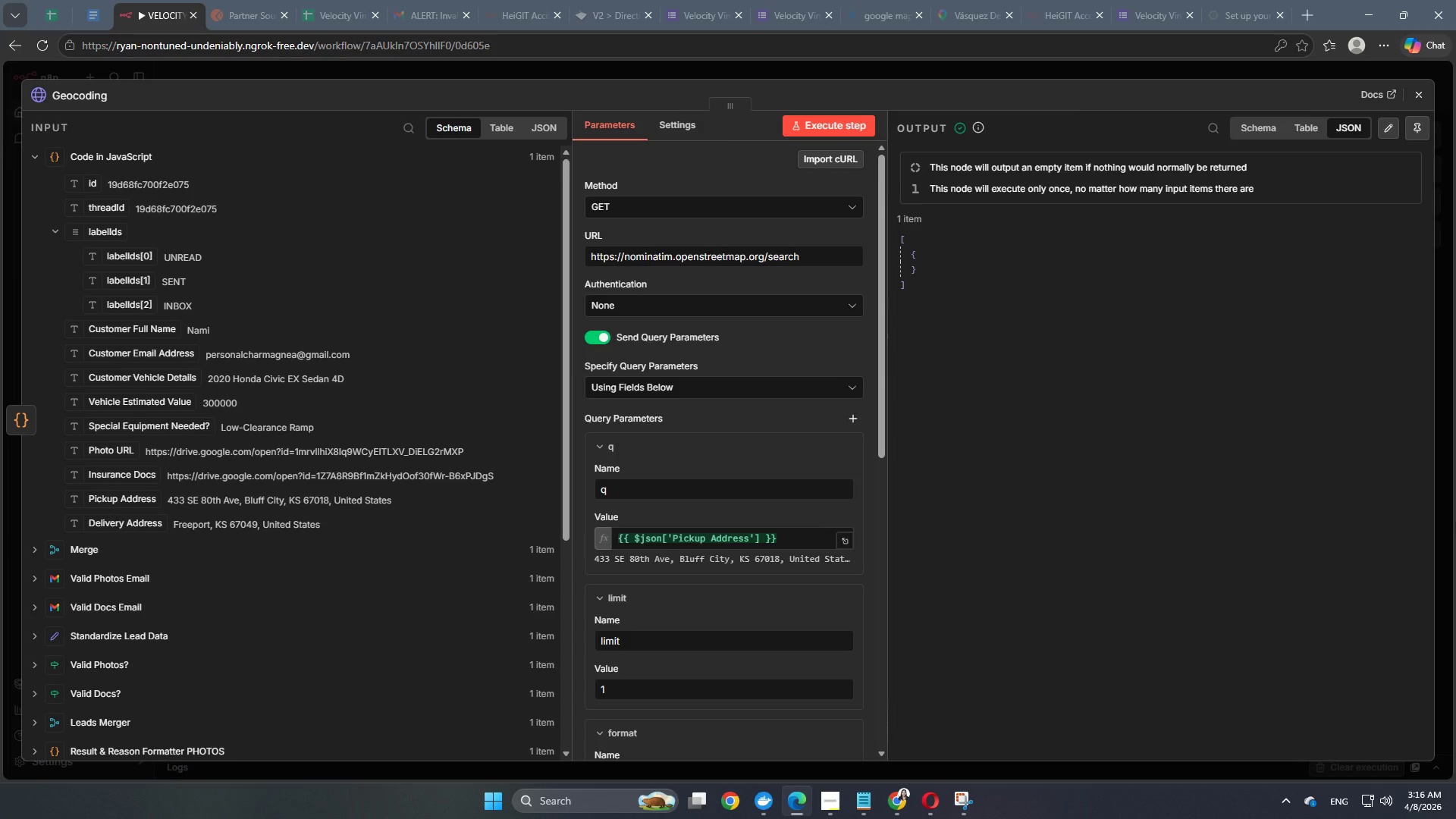 
left_click_drag(start_coordinate=[406, 648], to_coordinate=[1332, 377])
 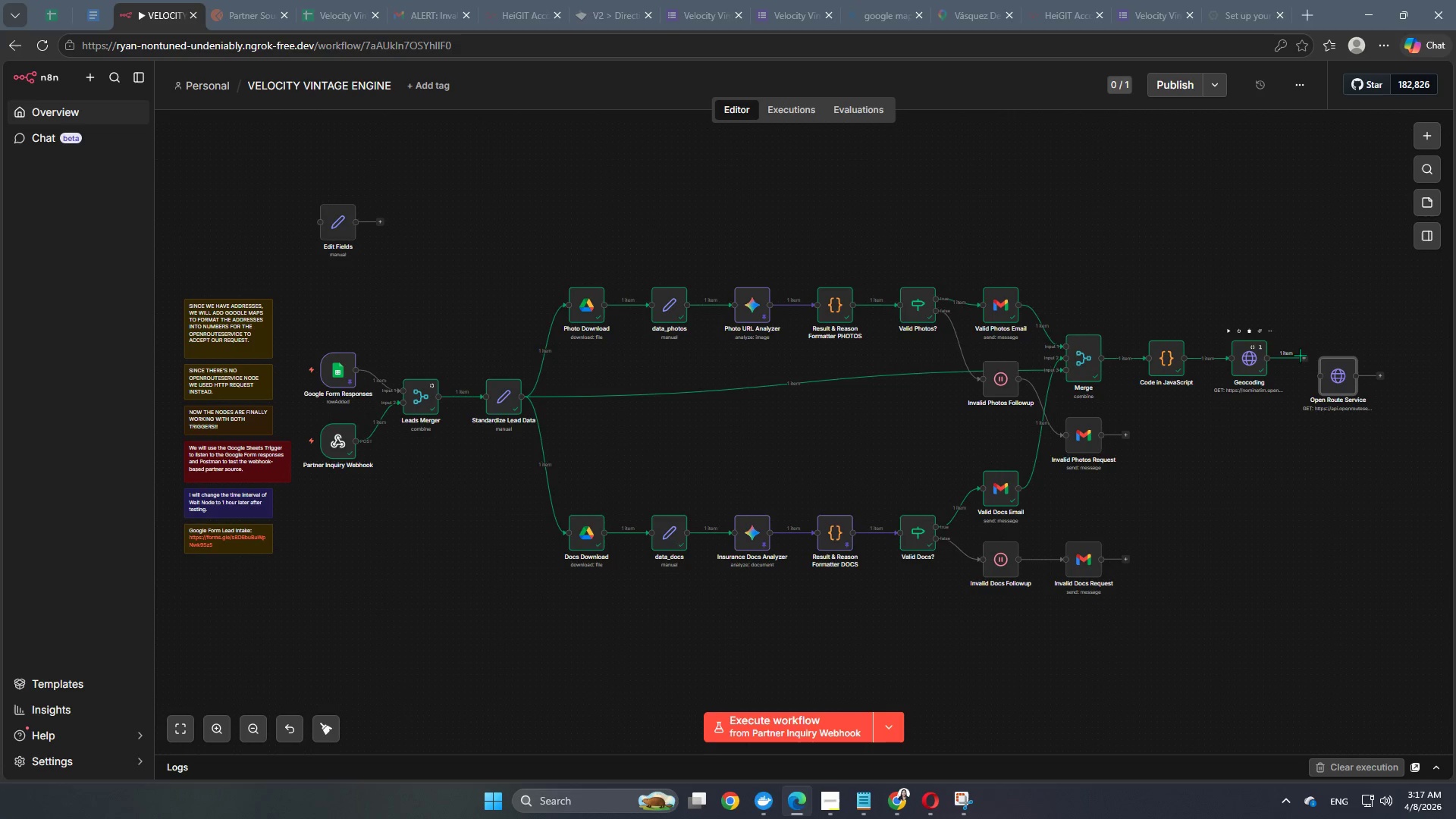 
left_click_drag(start_coordinate=[1302, 355], to_coordinate=[1326, 382])
 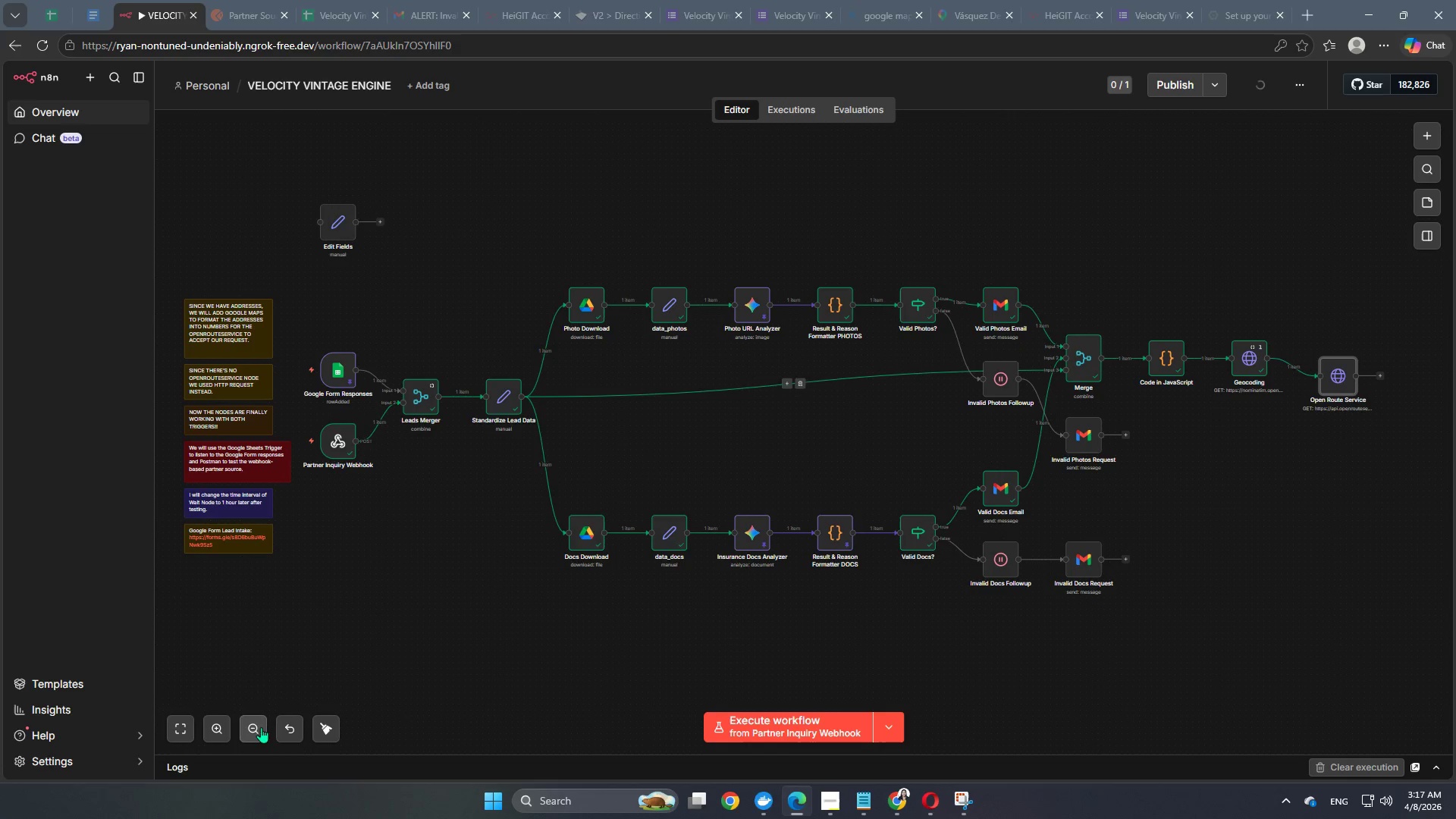 
left_click([326, 725])
 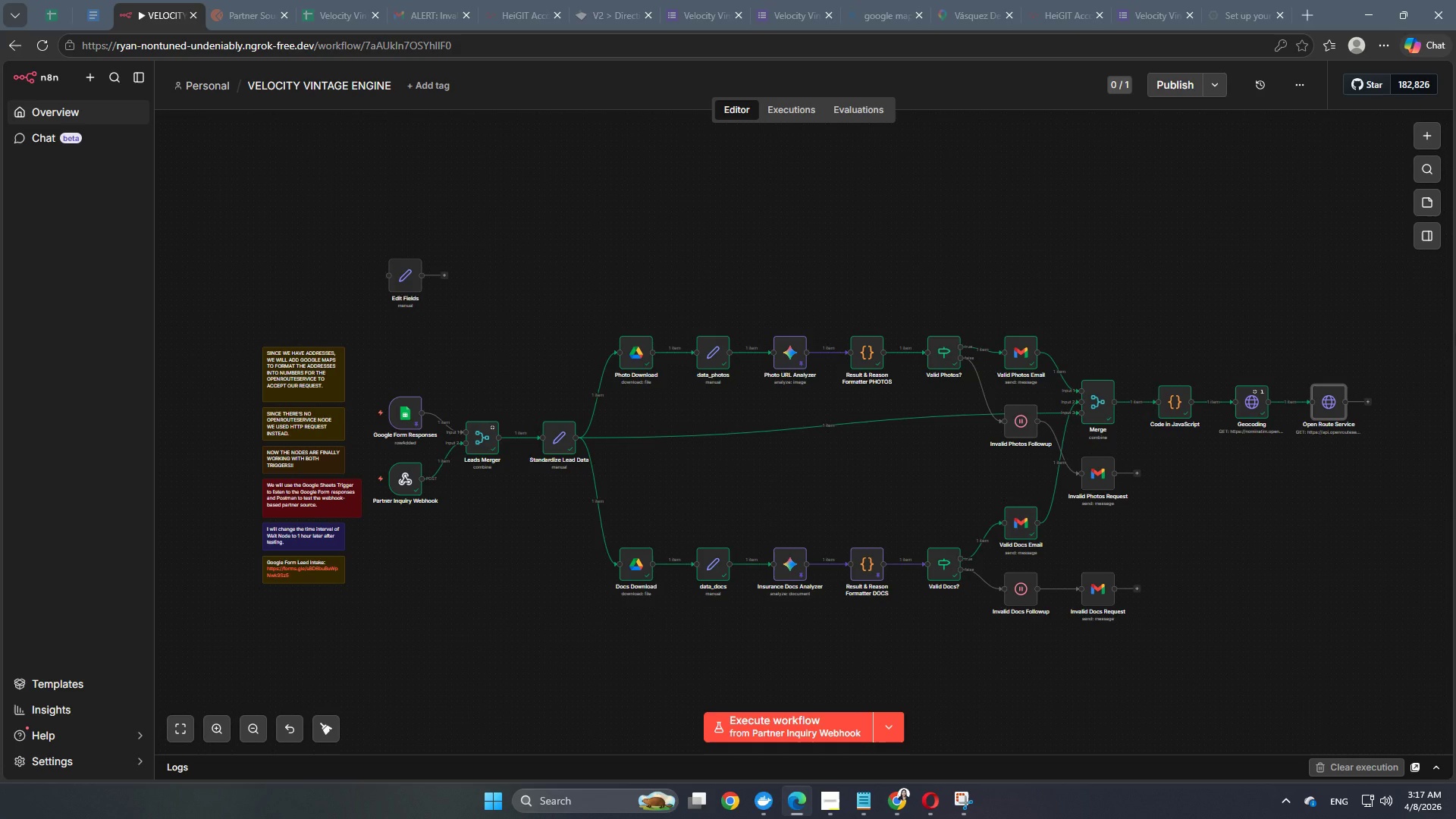 
wait(55.61)
 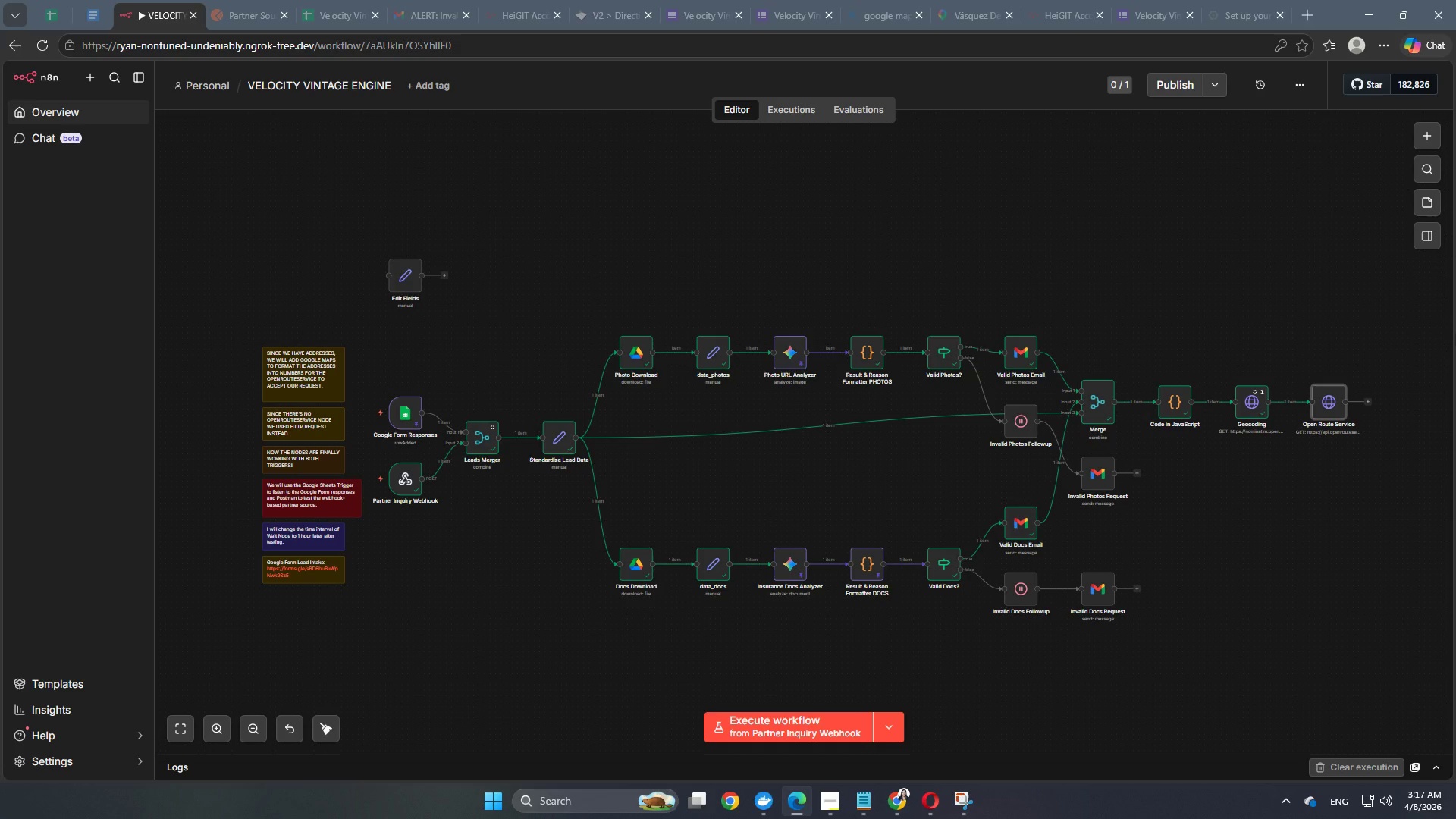 
left_click([1143, 402])
 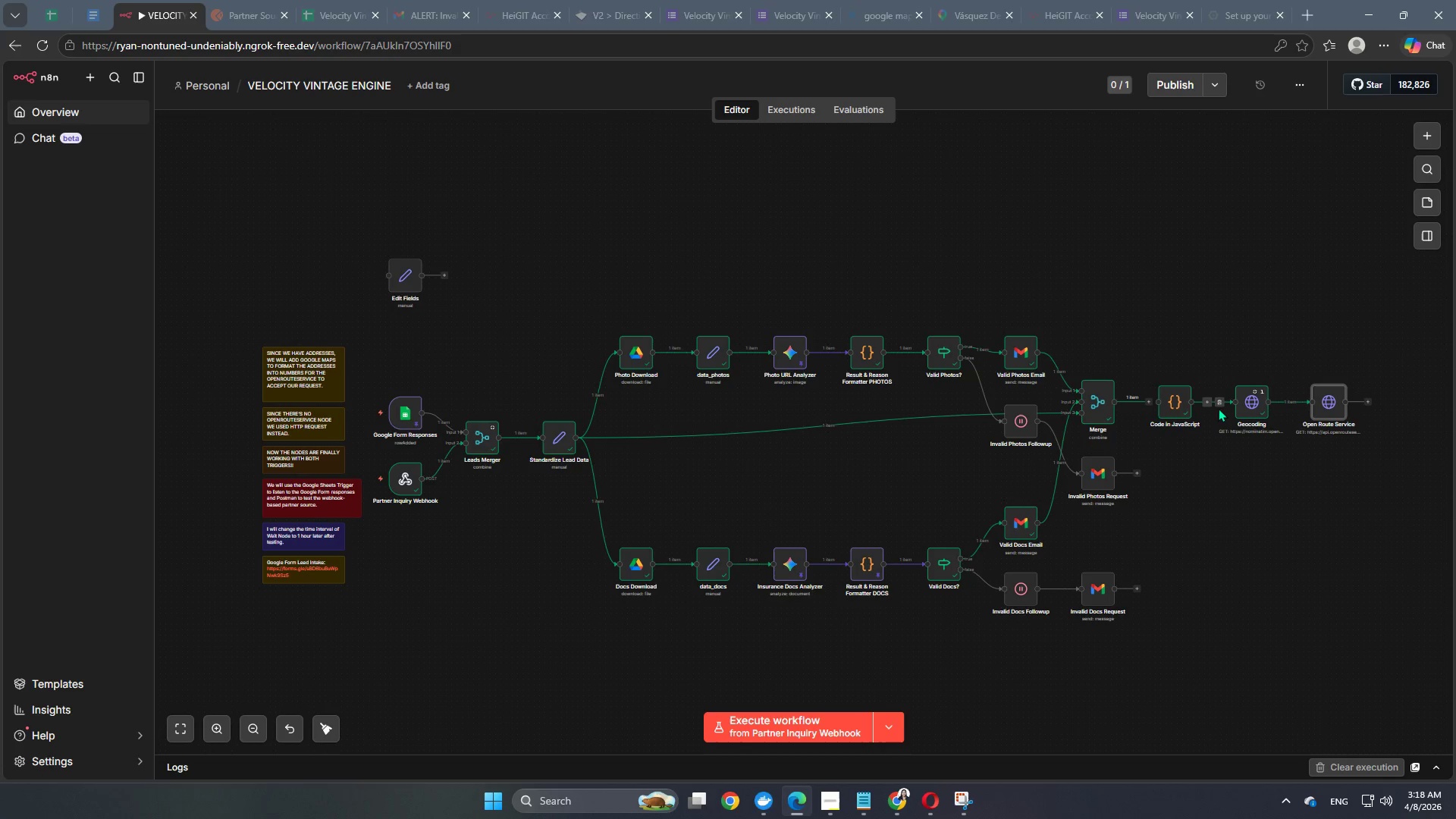 
left_click([1217, 402])
 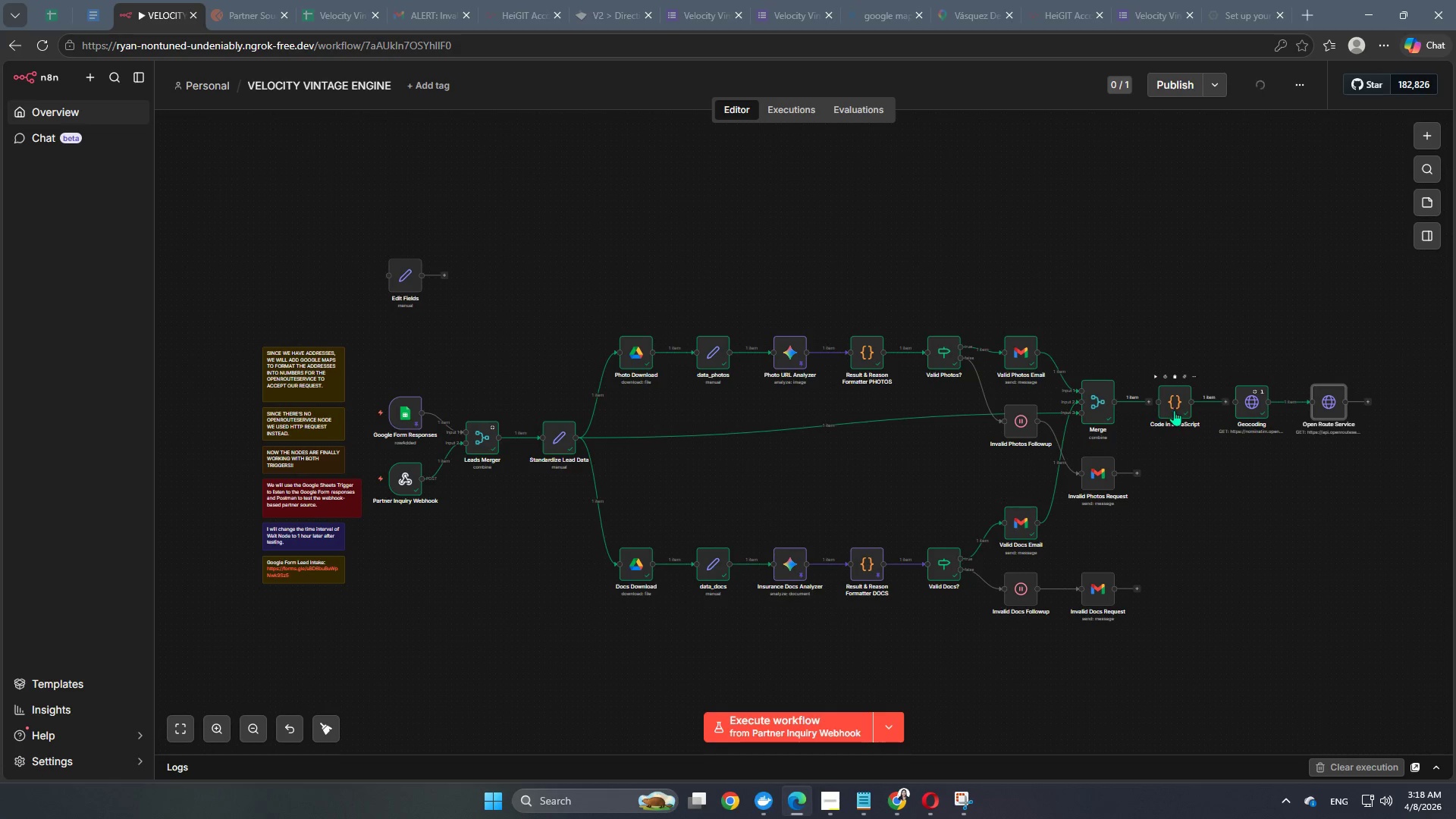 
left_click_drag(start_coordinate=[1175, 410], to_coordinate=[1123, 250])
 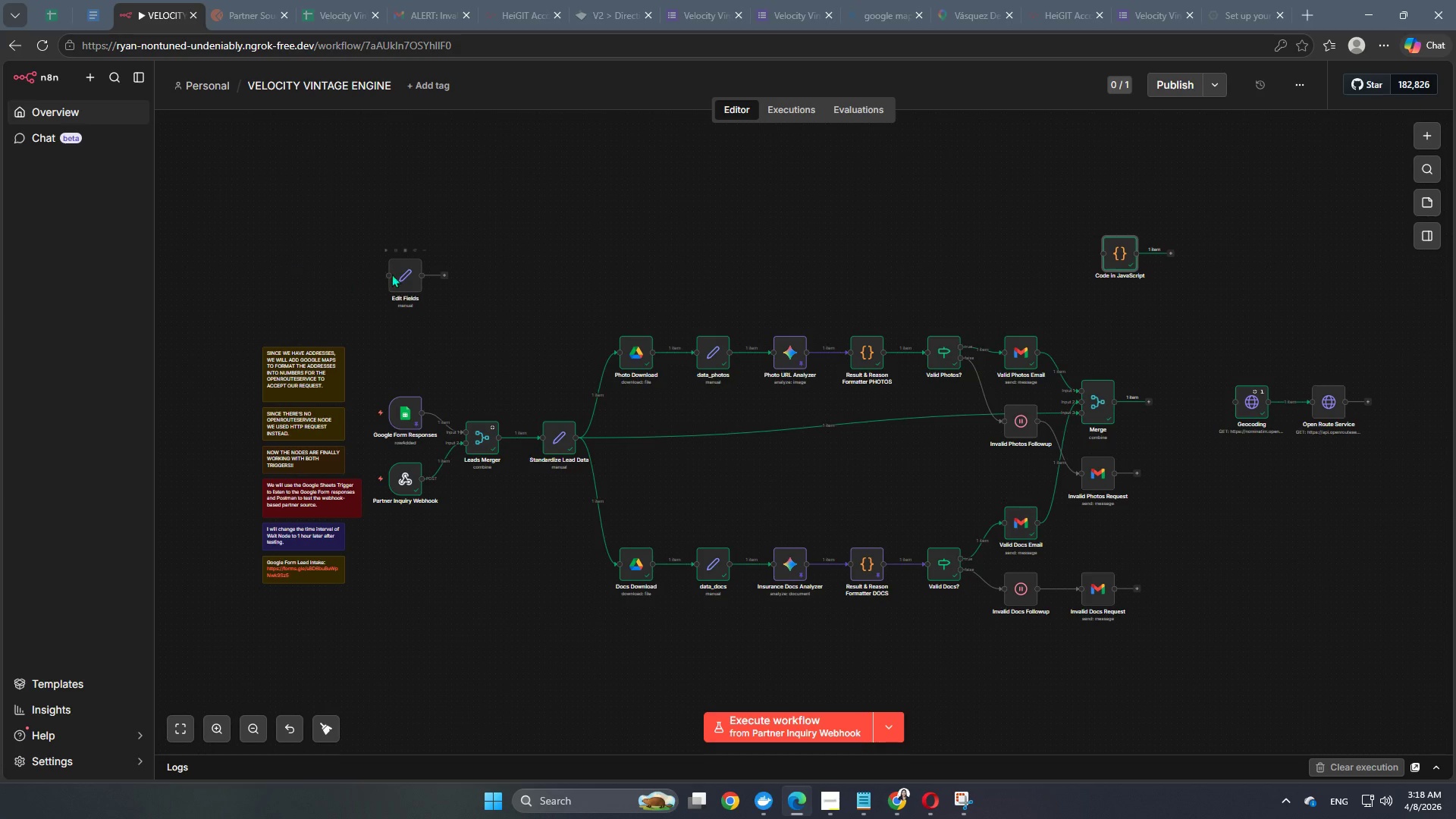 
left_click_drag(start_coordinate=[391, 272], to_coordinate=[1049, 388])
 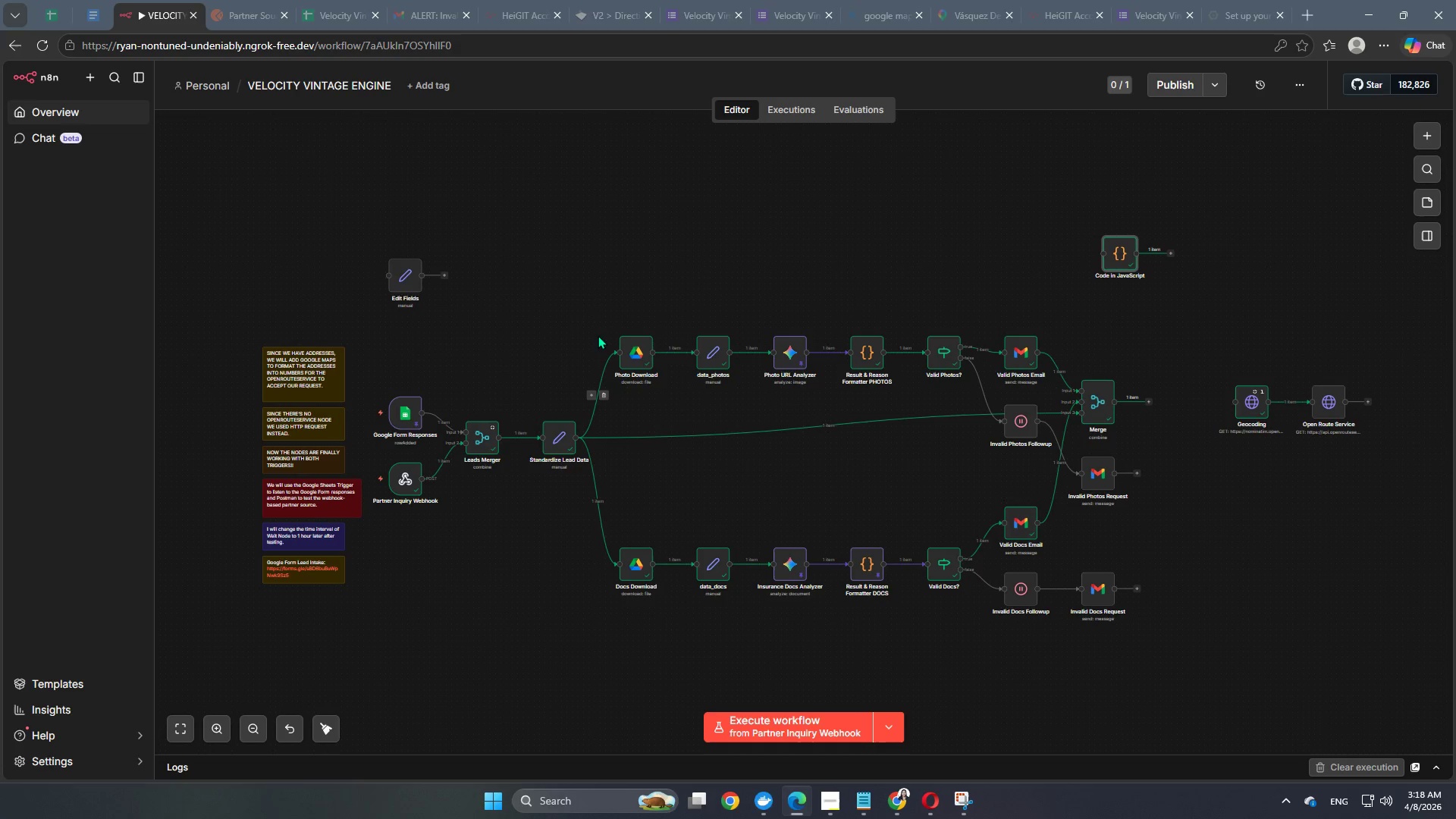 
left_click_drag(start_coordinate=[401, 282], to_coordinate=[1225, 442])
 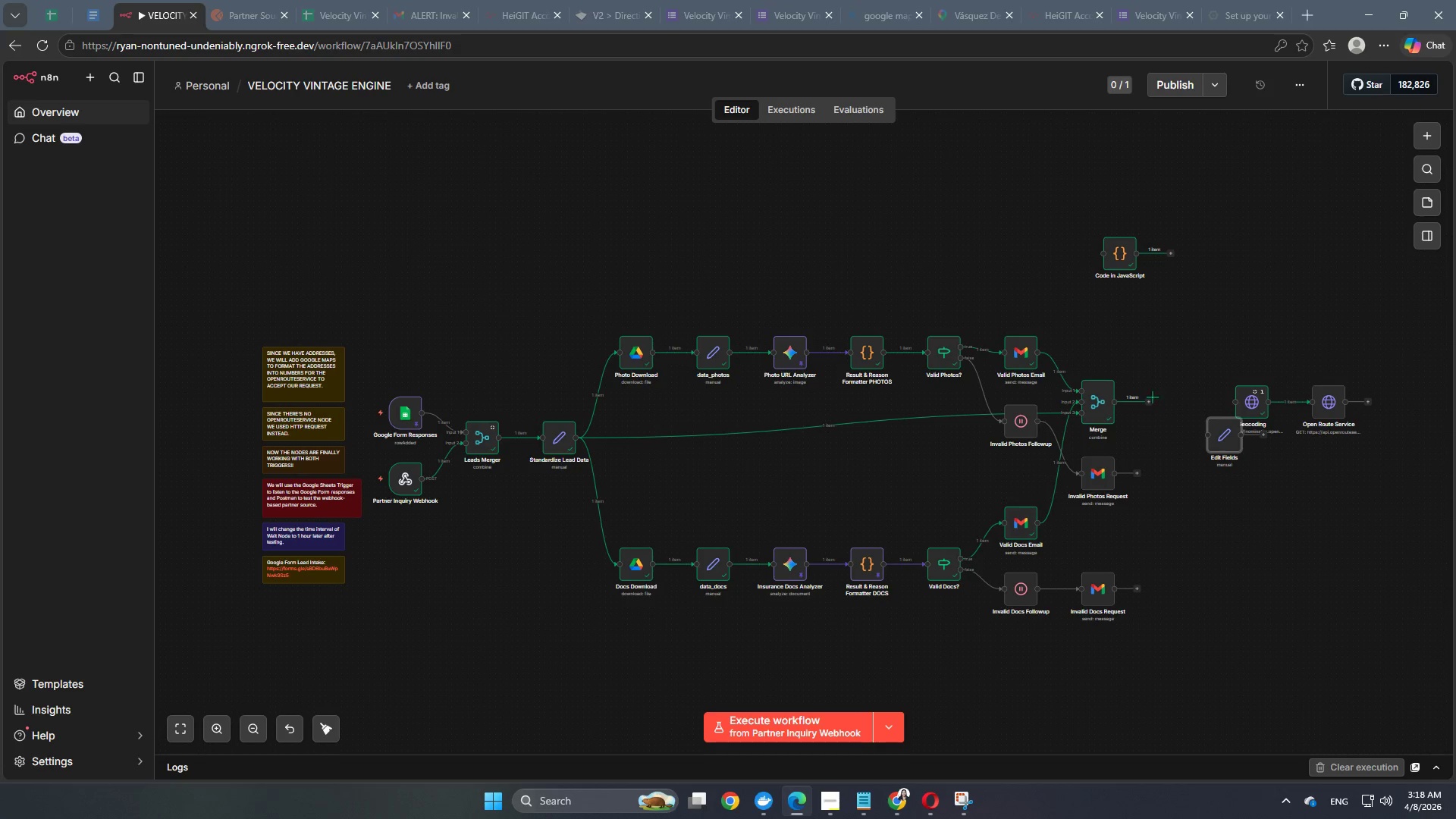 
left_click_drag(start_coordinate=[1150, 395], to_coordinate=[1200, 443])
 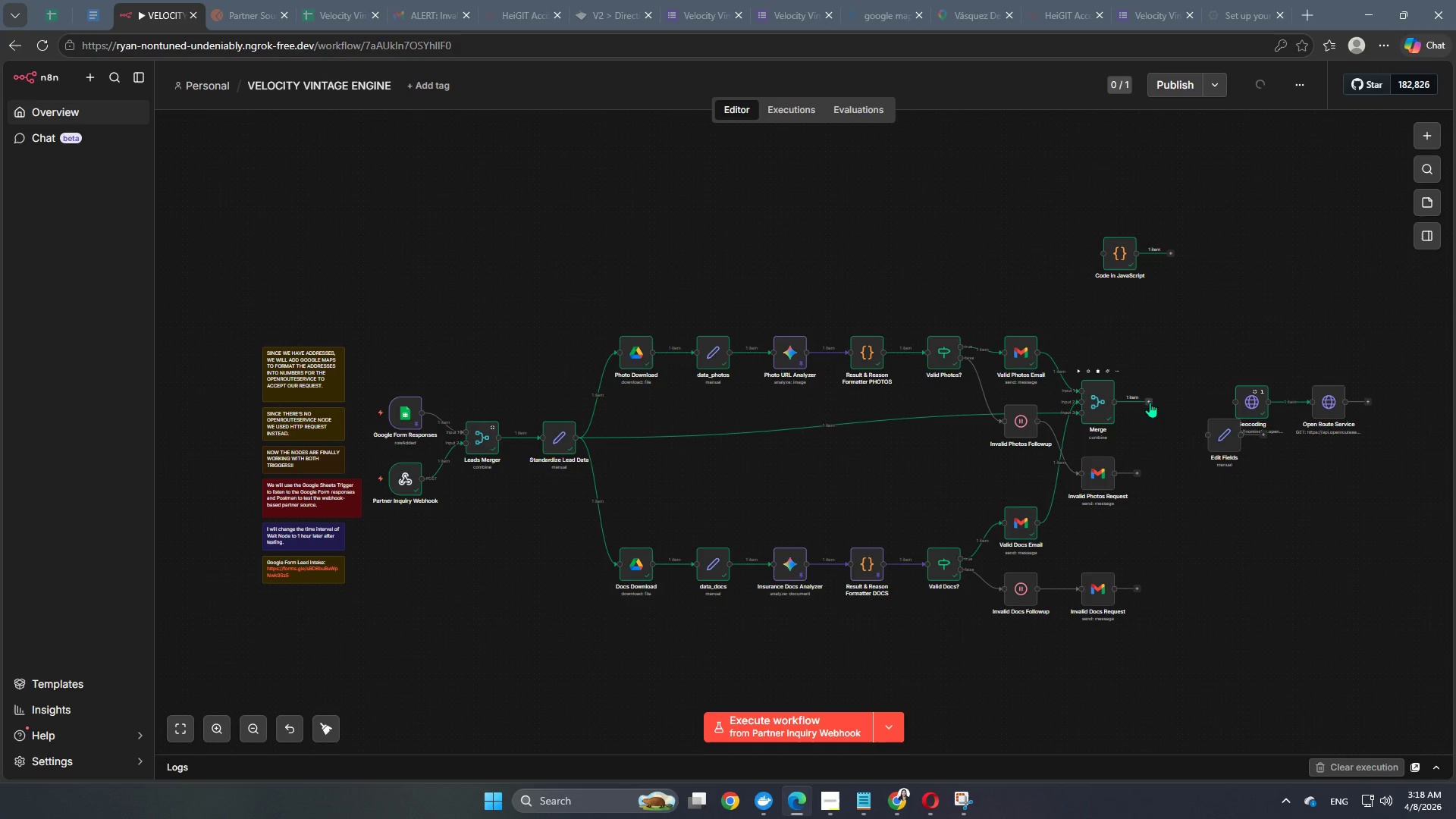 
left_click_drag(start_coordinate=[1147, 399], to_coordinate=[1208, 443])
 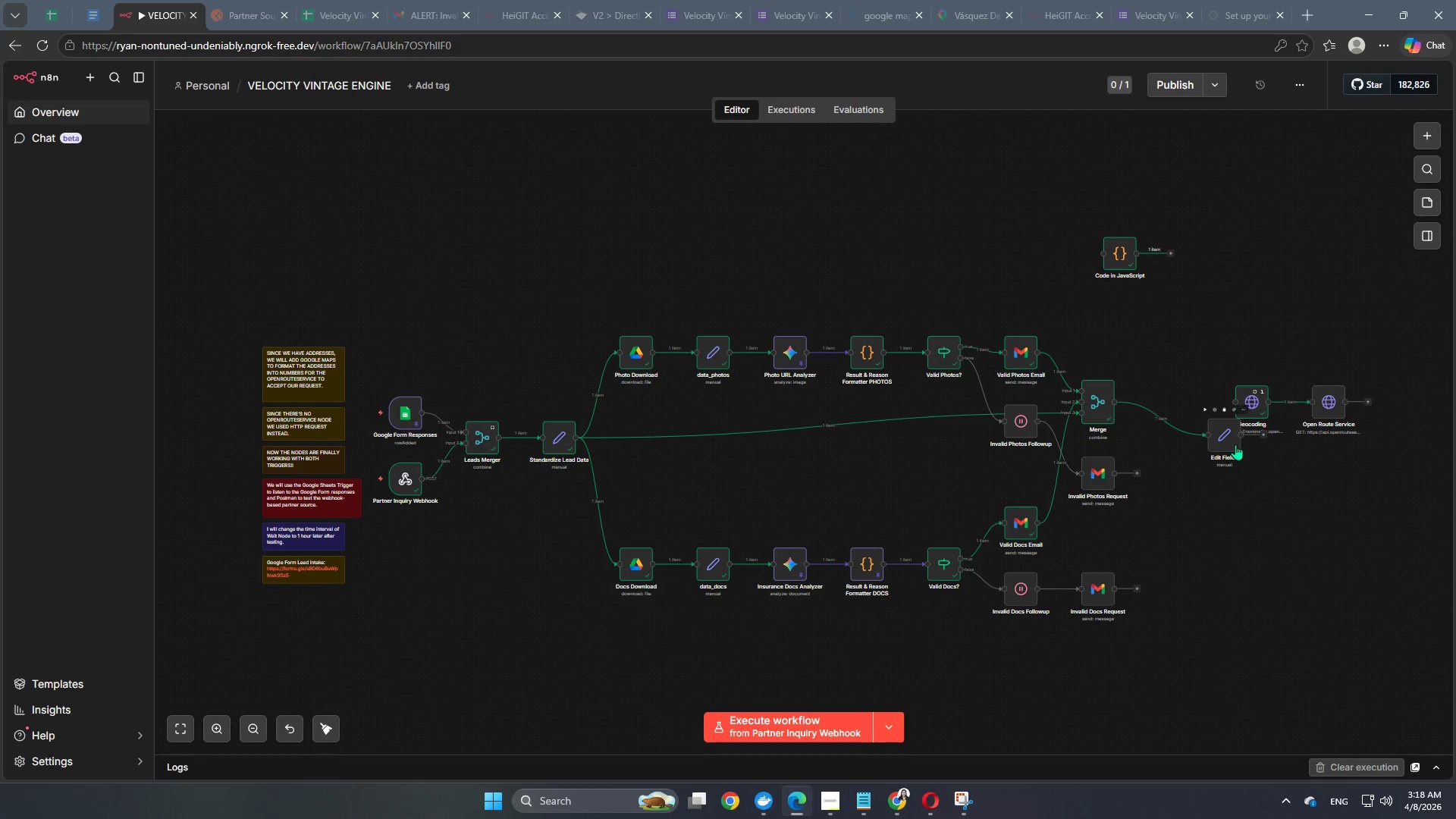 
left_click_drag(start_coordinate=[1232, 441], to_coordinate=[1187, 410])
 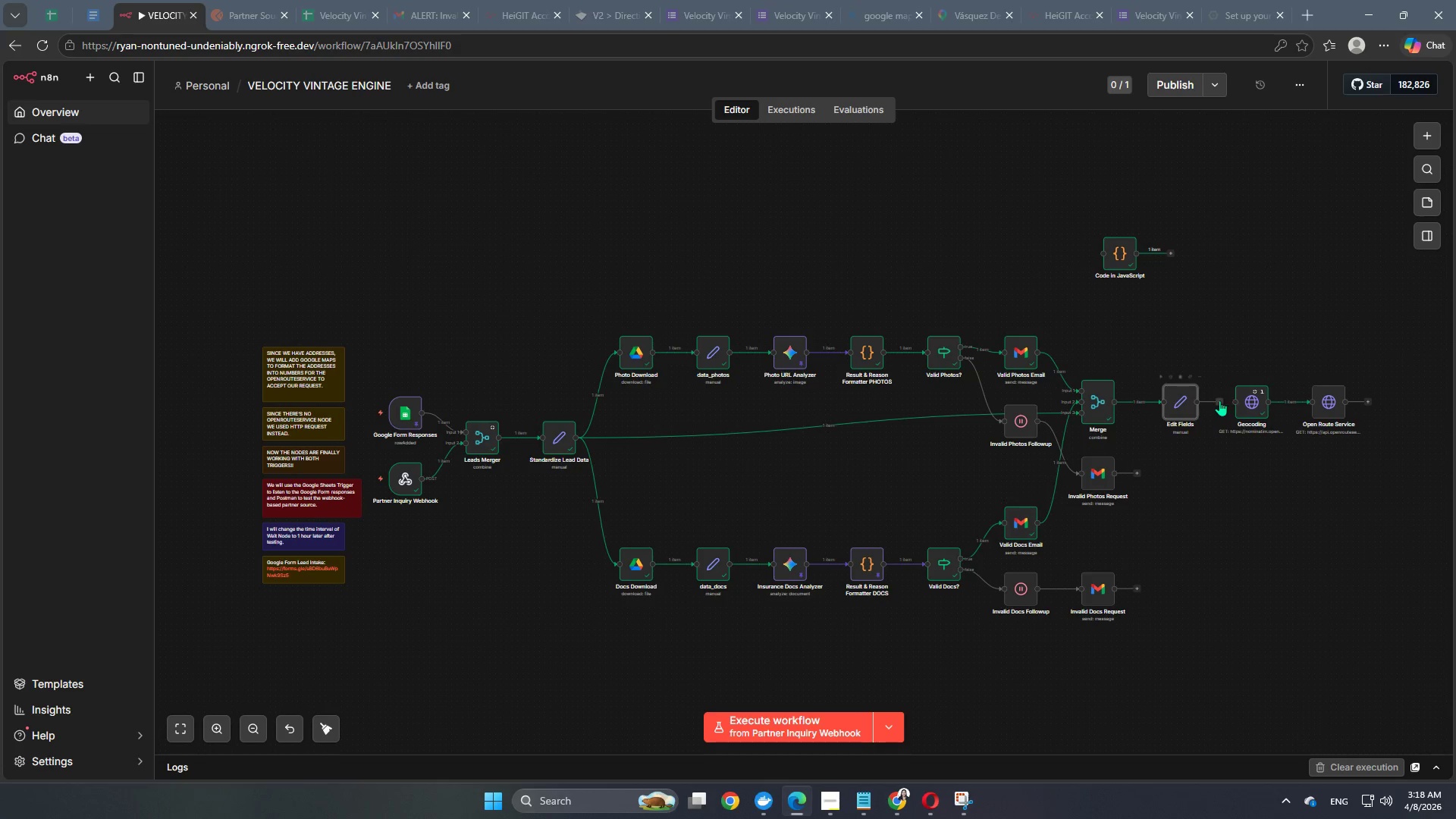 
left_click_drag(start_coordinate=[1219, 400], to_coordinate=[1239, 409])
 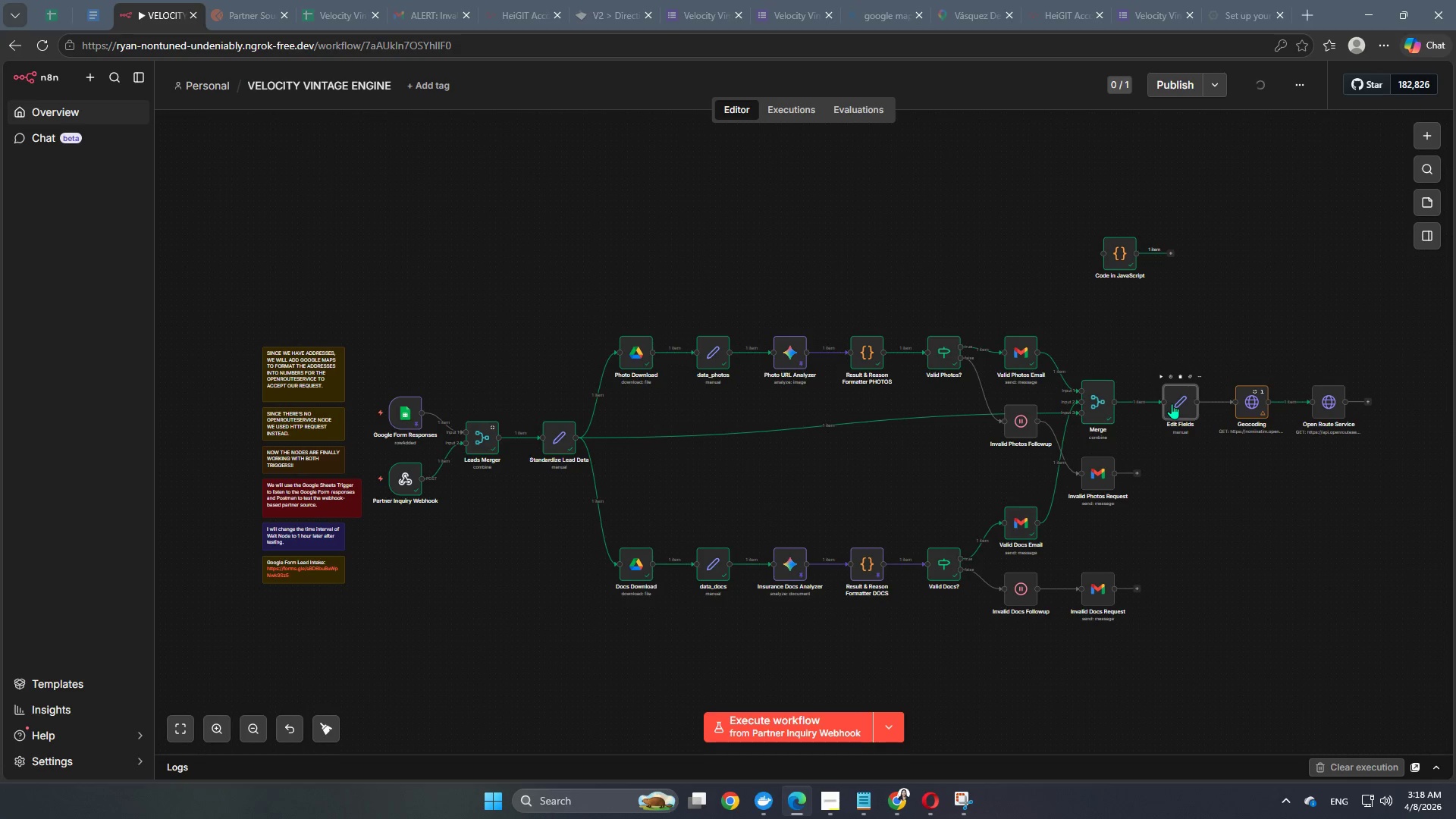 
double_click([1172, 403])
 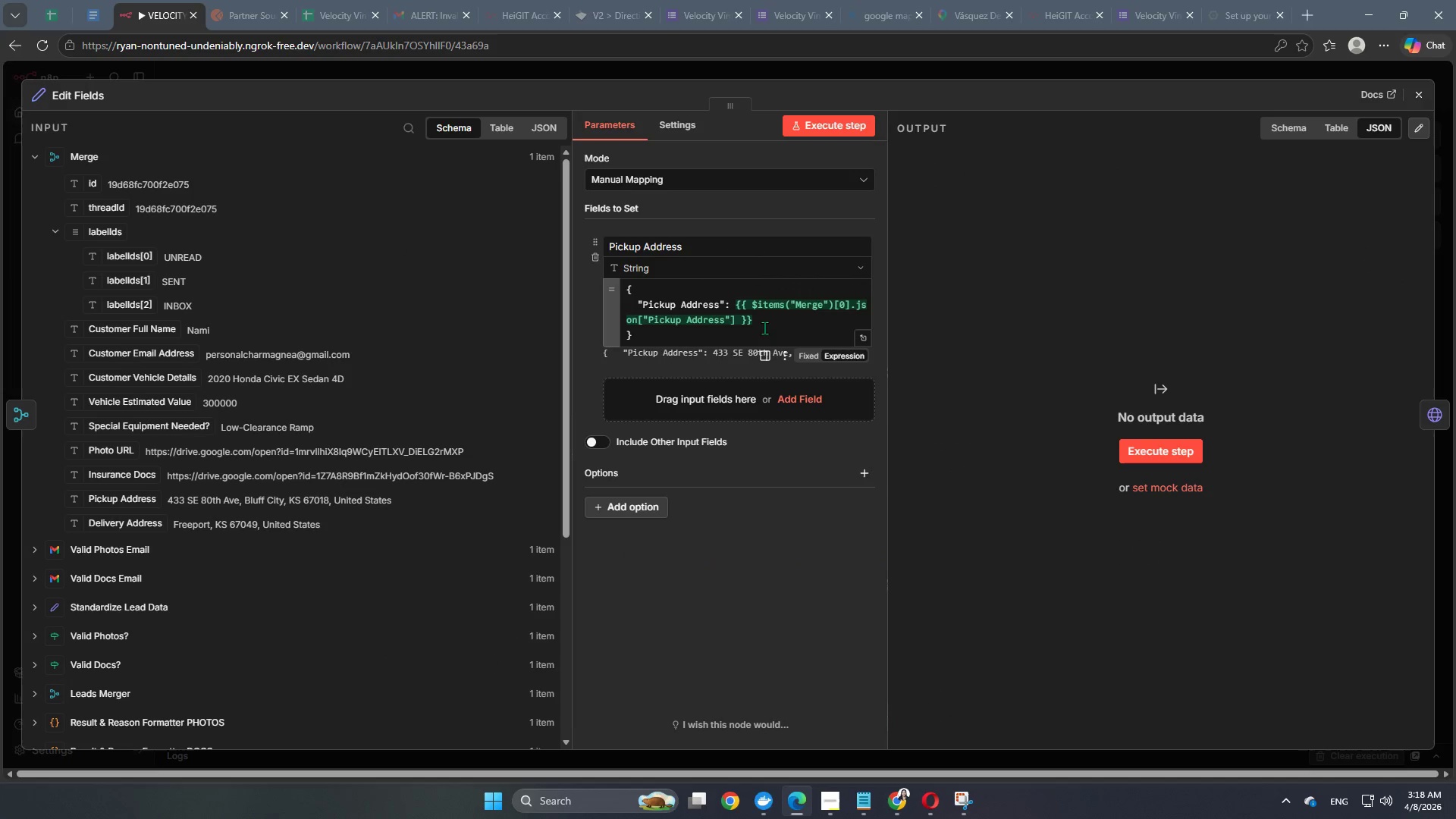 
left_click_drag(start_coordinate=[667, 343], to_coordinate=[578, 283])
 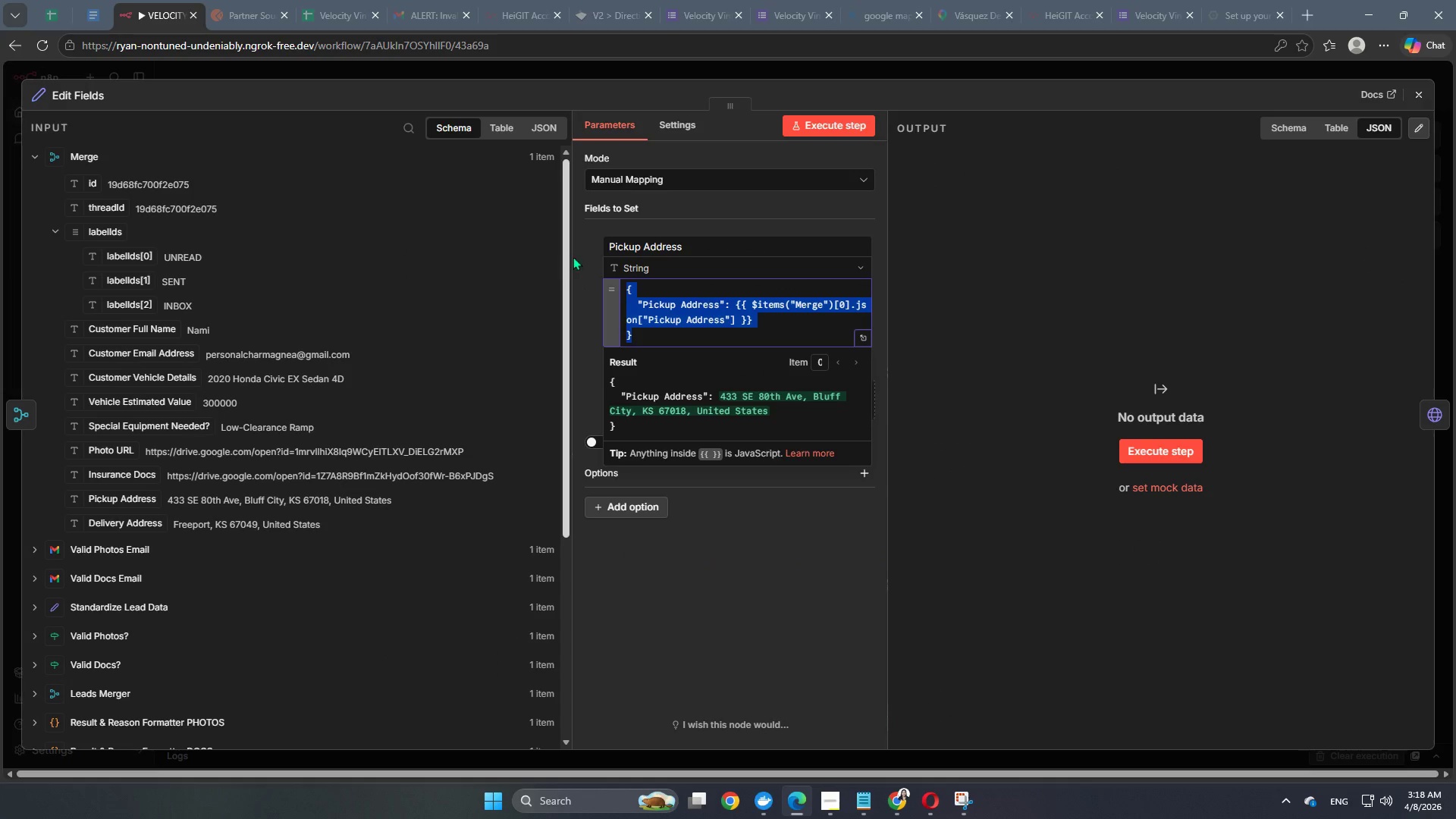 
key(Backspace)
 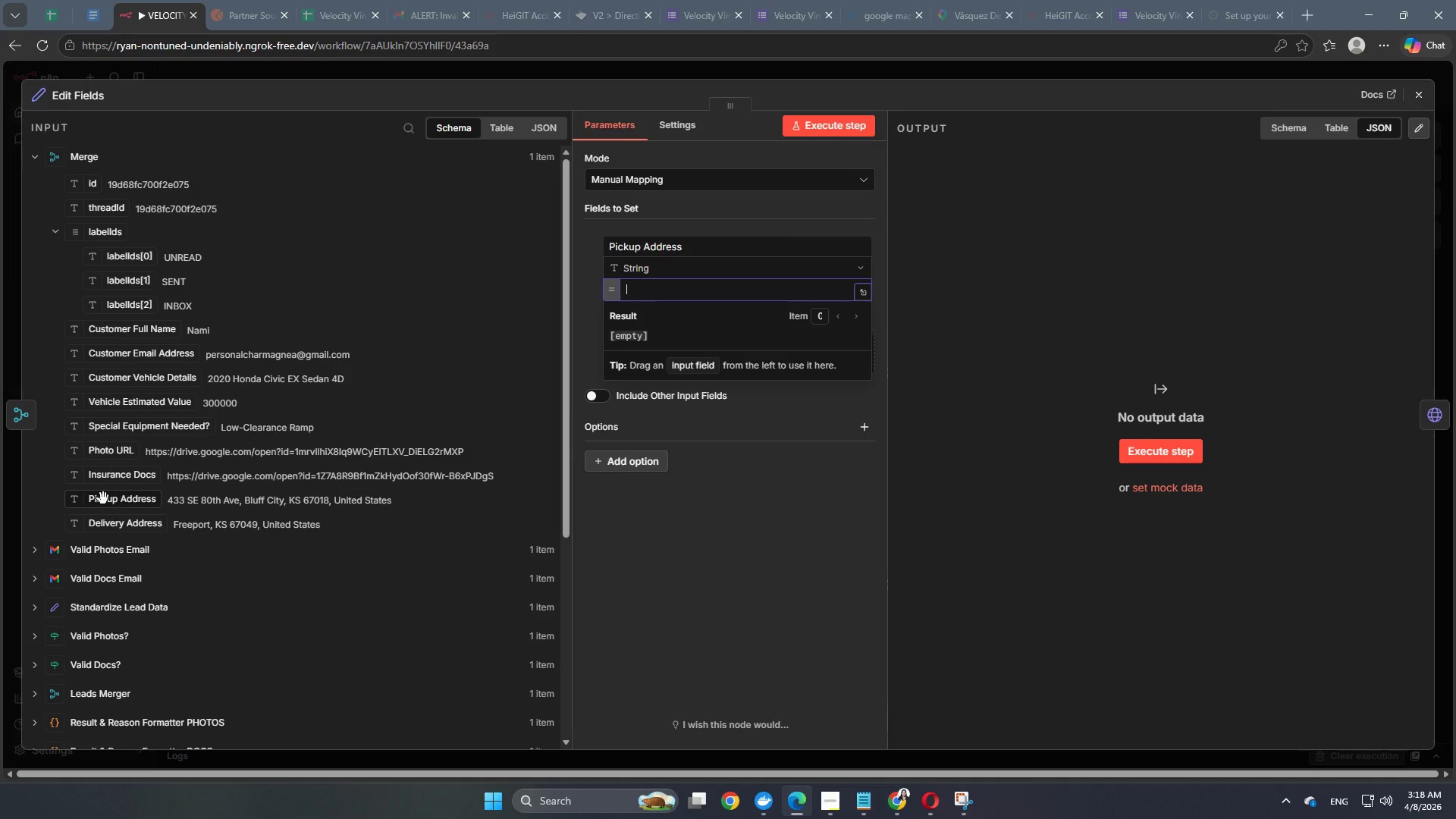 
left_click_drag(start_coordinate=[106, 501], to_coordinate=[677, 281])
 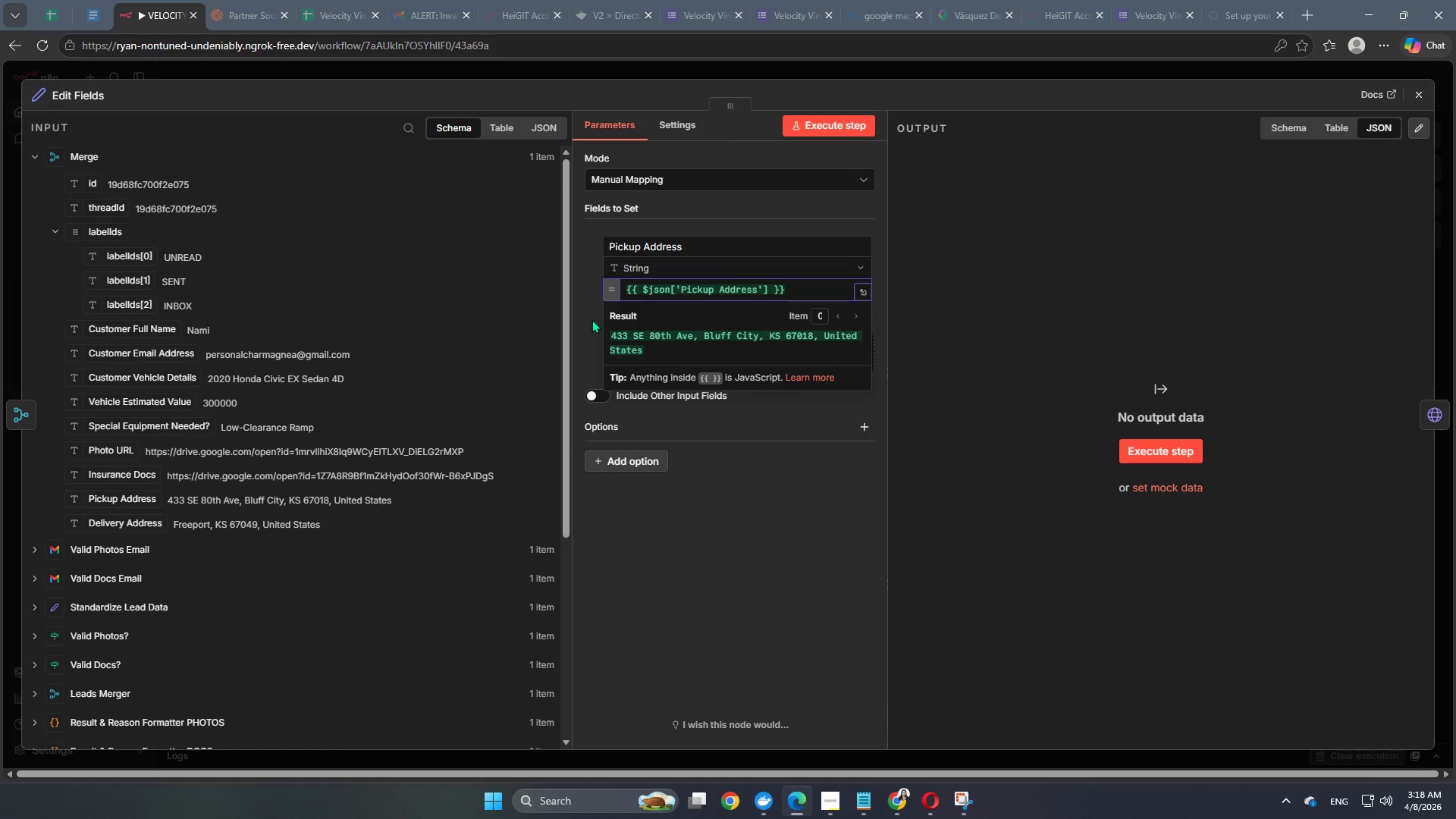 
left_click([585, 318])
 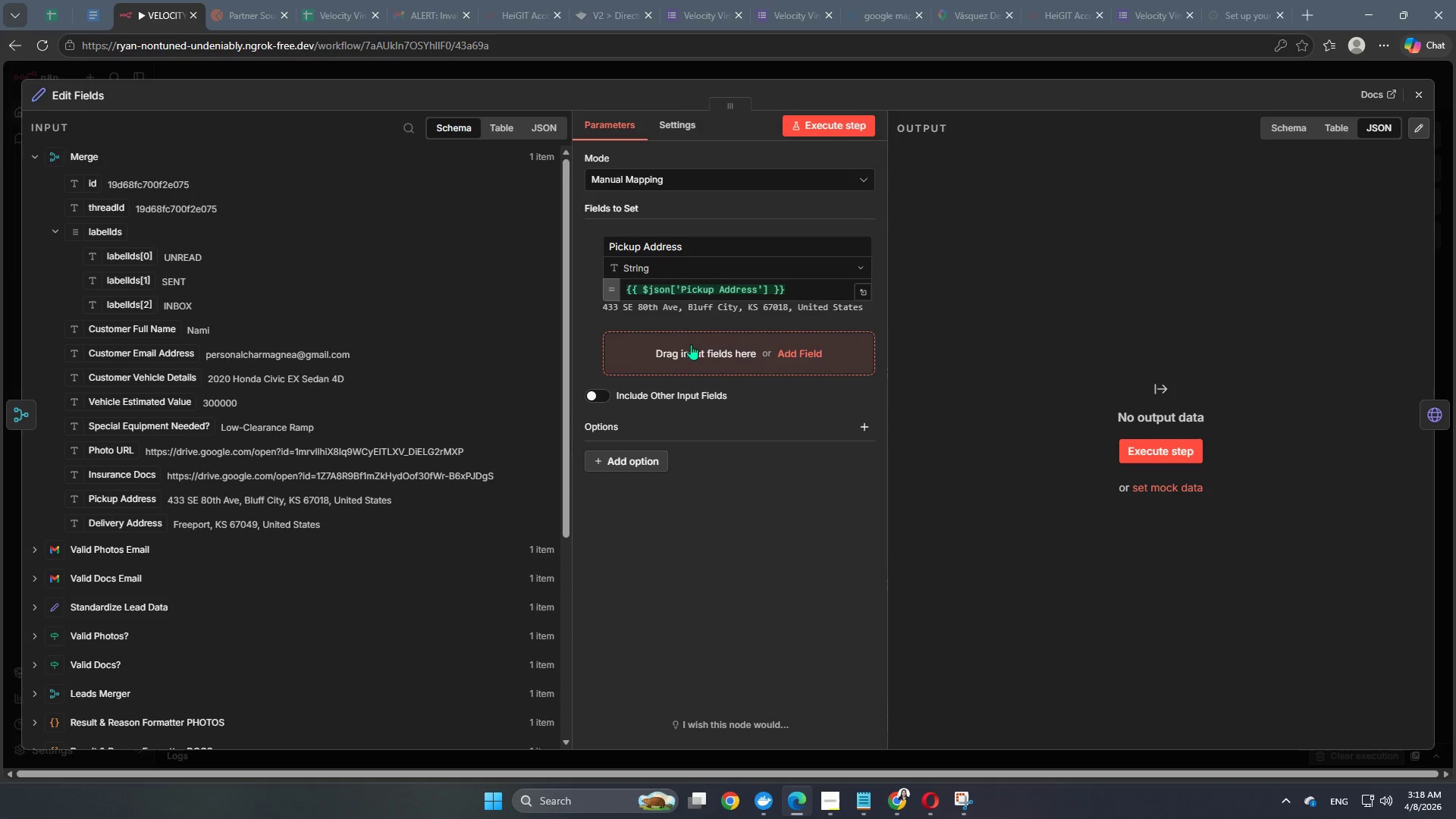 
left_click([689, 350])
 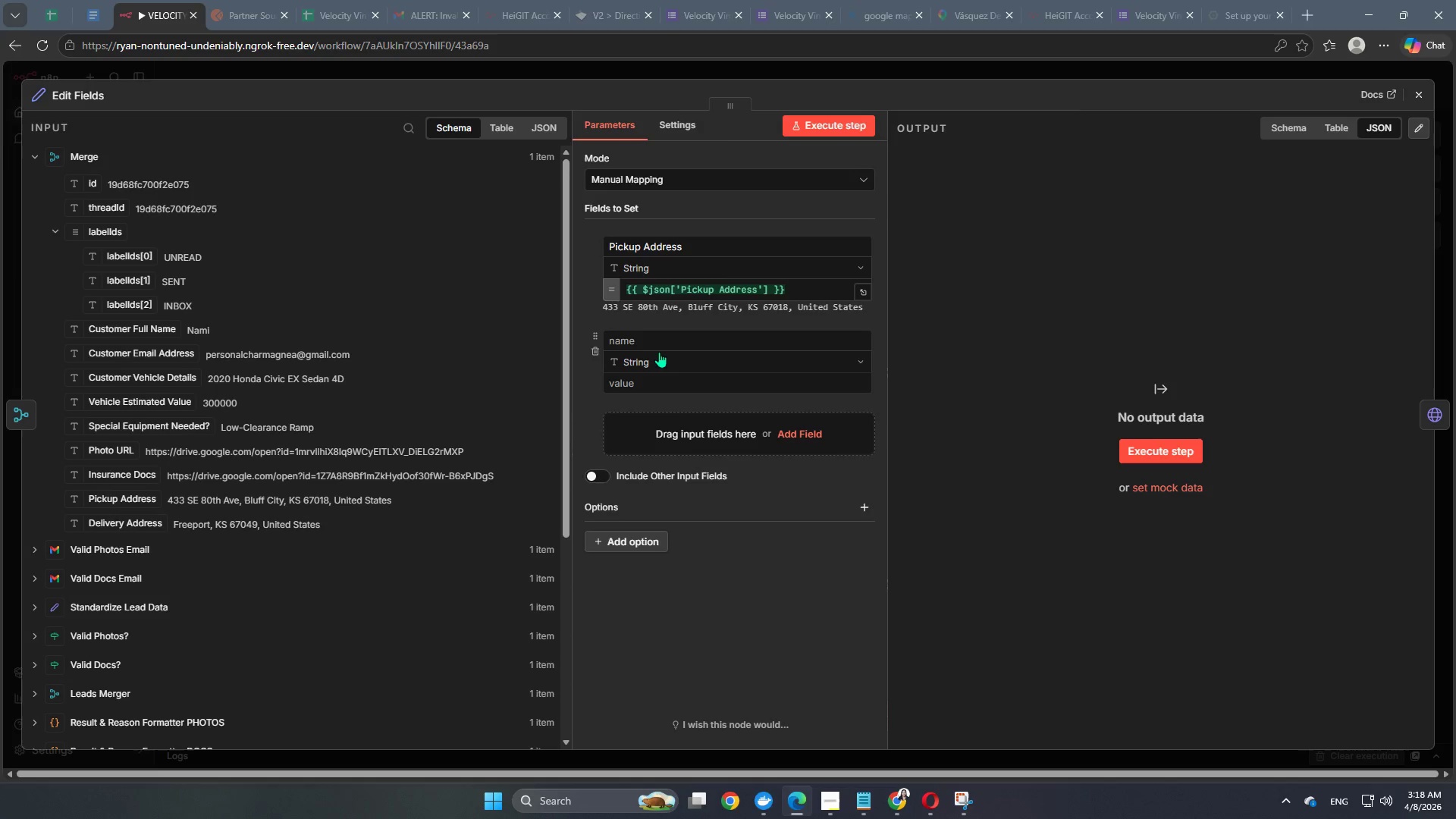 
left_click([671, 344])
 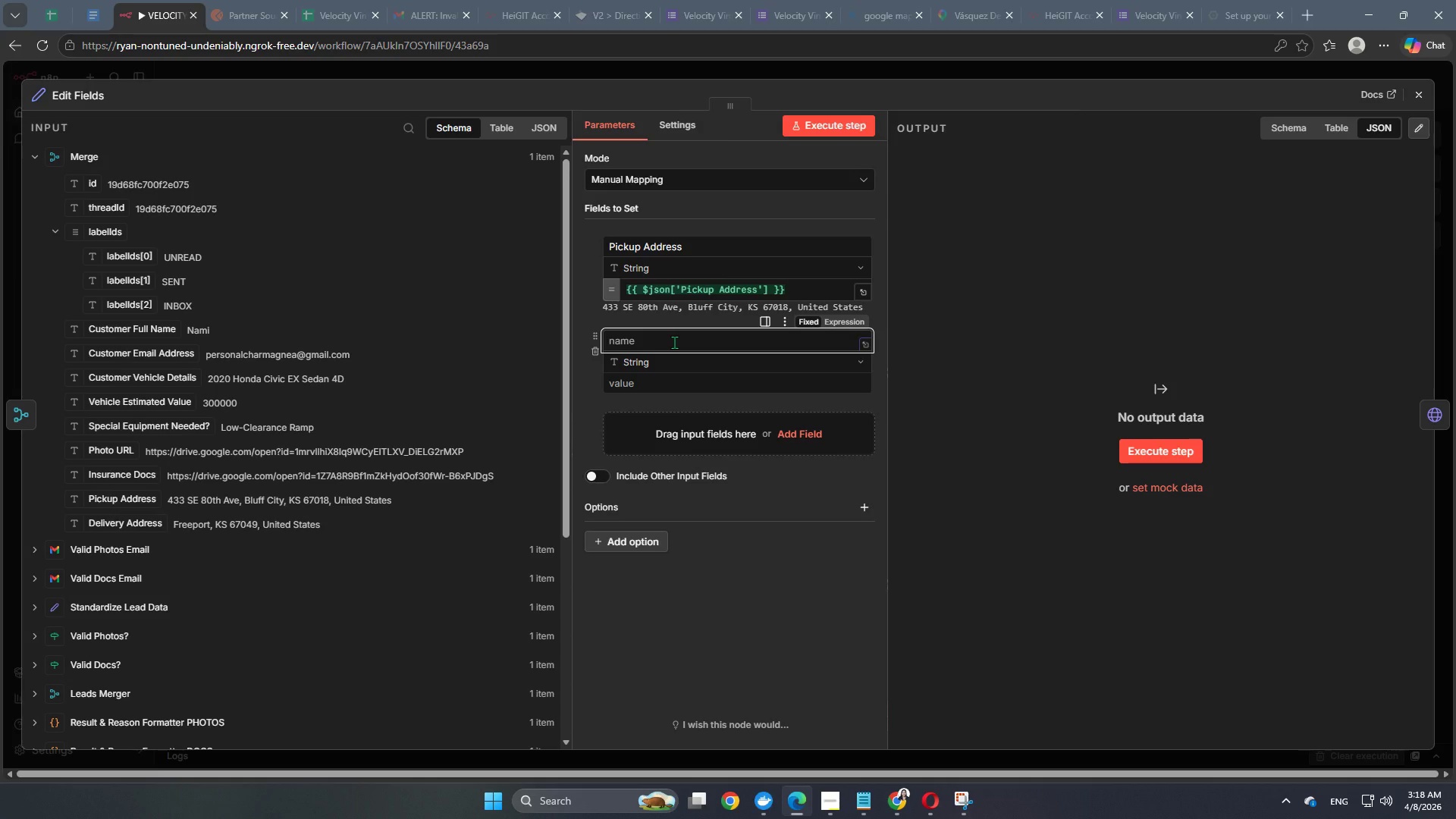 
type(Delivery Address)
 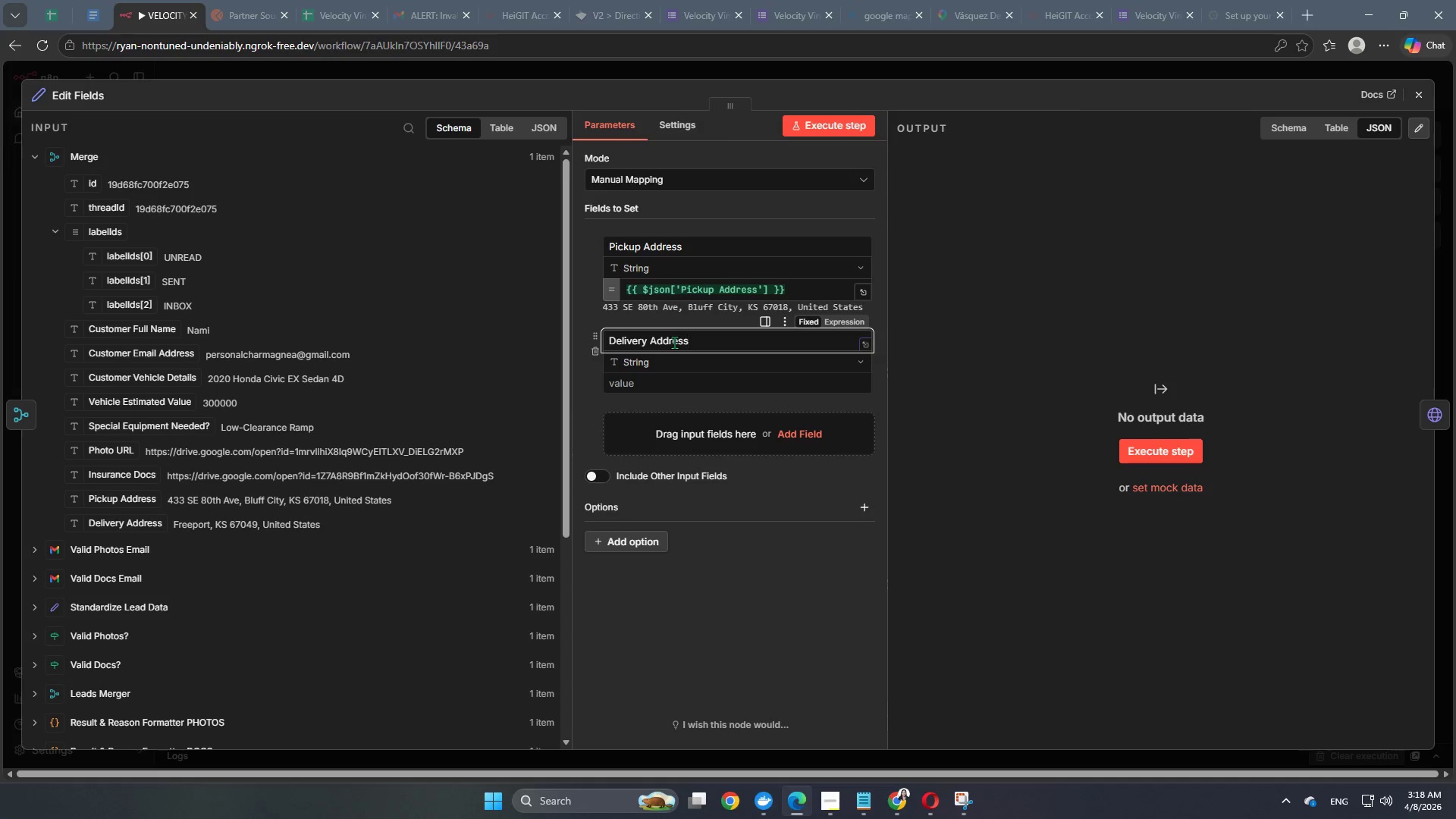 
left_click([681, 388])
 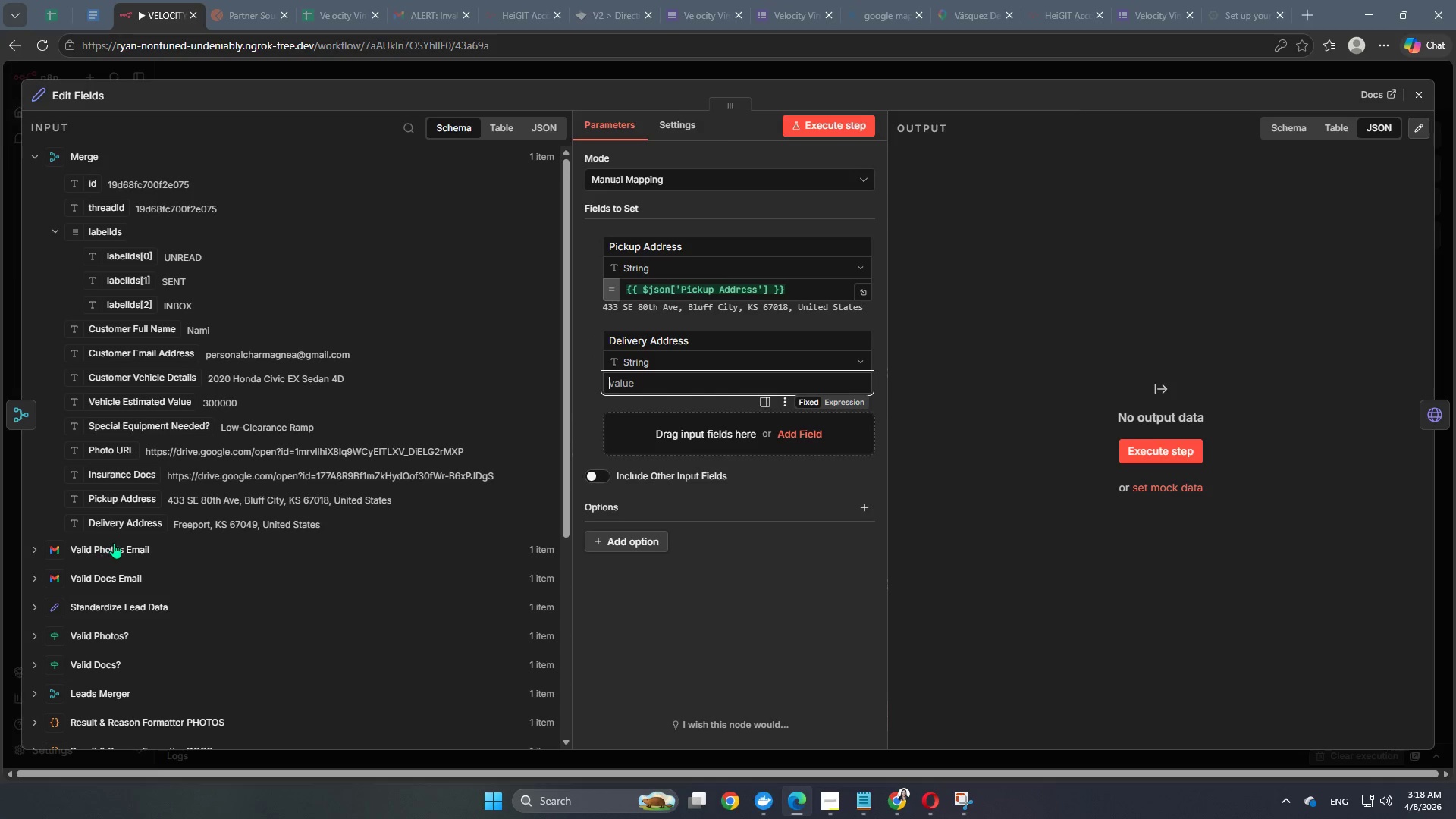 
left_click_drag(start_coordinate=[125, 526], to_coordinate=[681, 378])
 